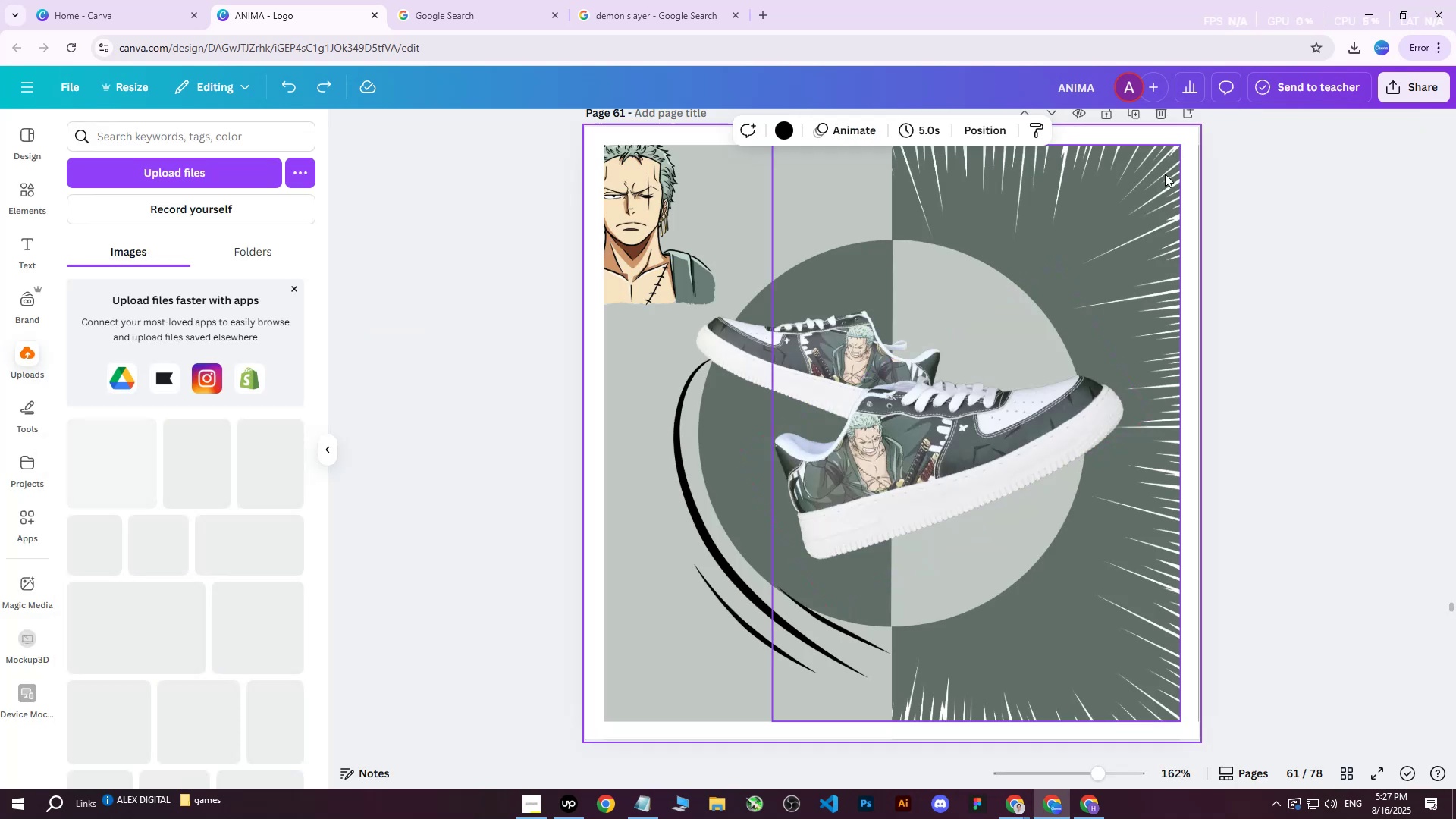 
scroll: coordinate [1244, 409], scroll_direction: up, amount: 1.0
 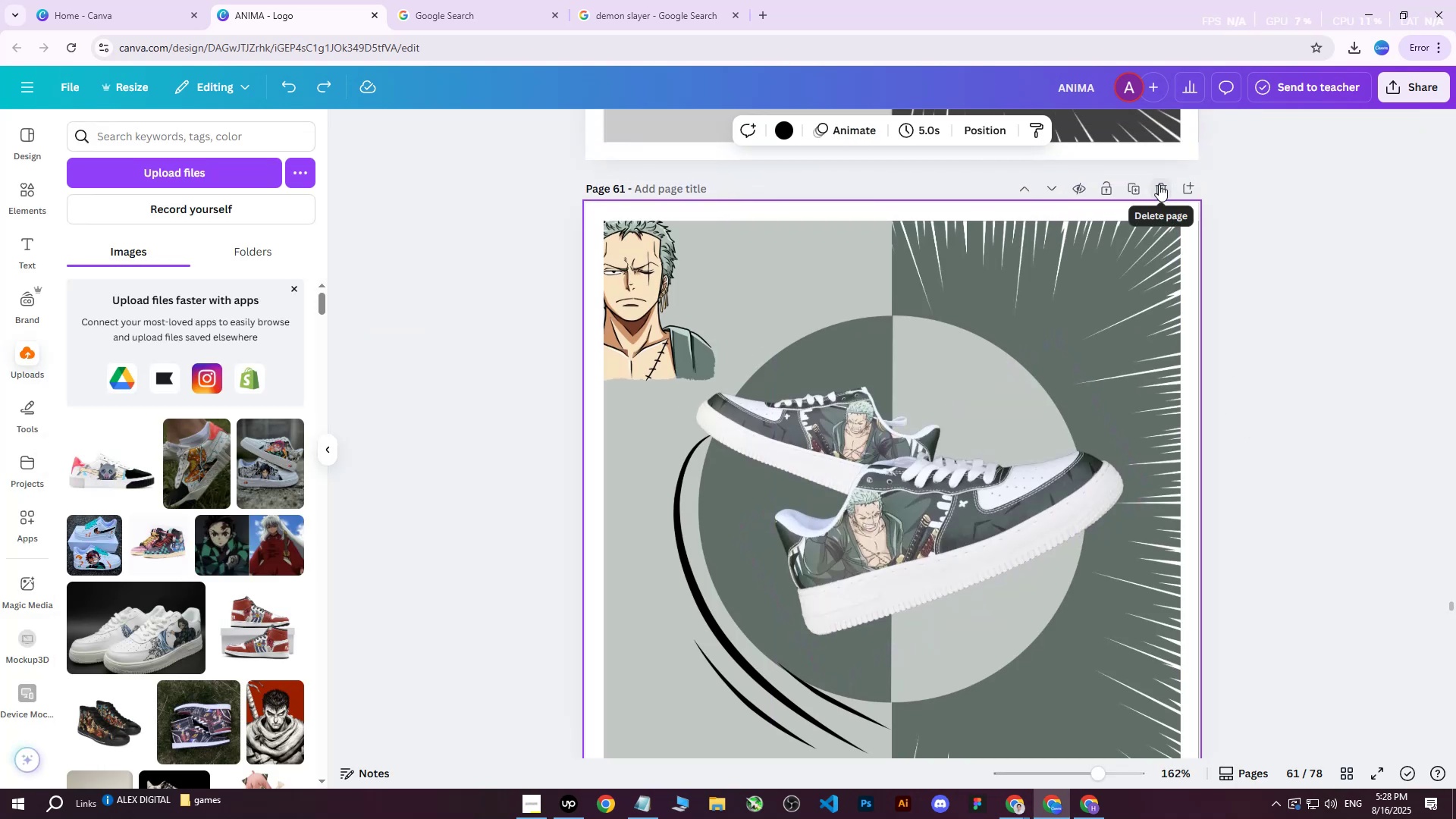 
left_click([1187, 184])
 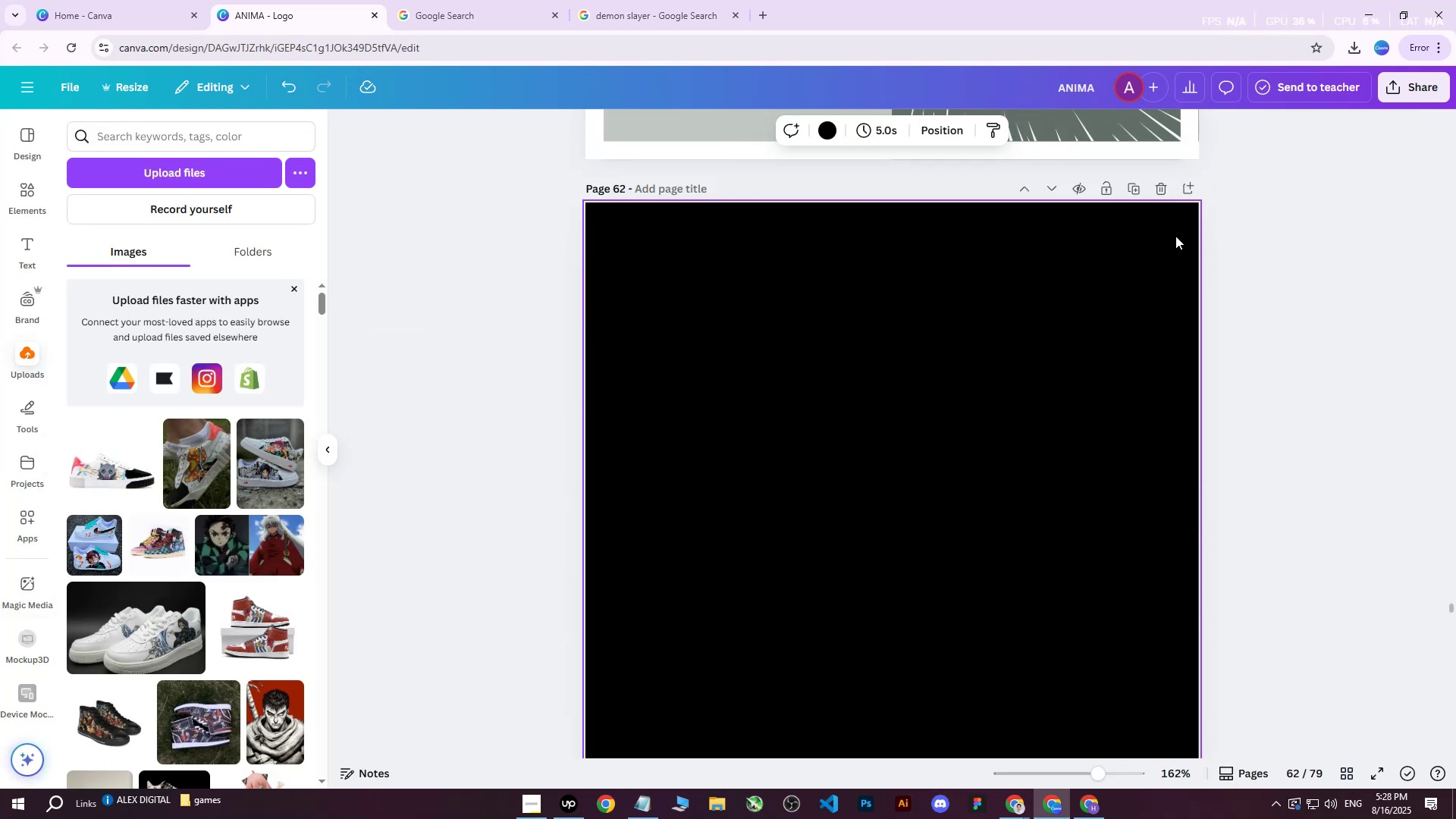 
left_click([1159, 188])
 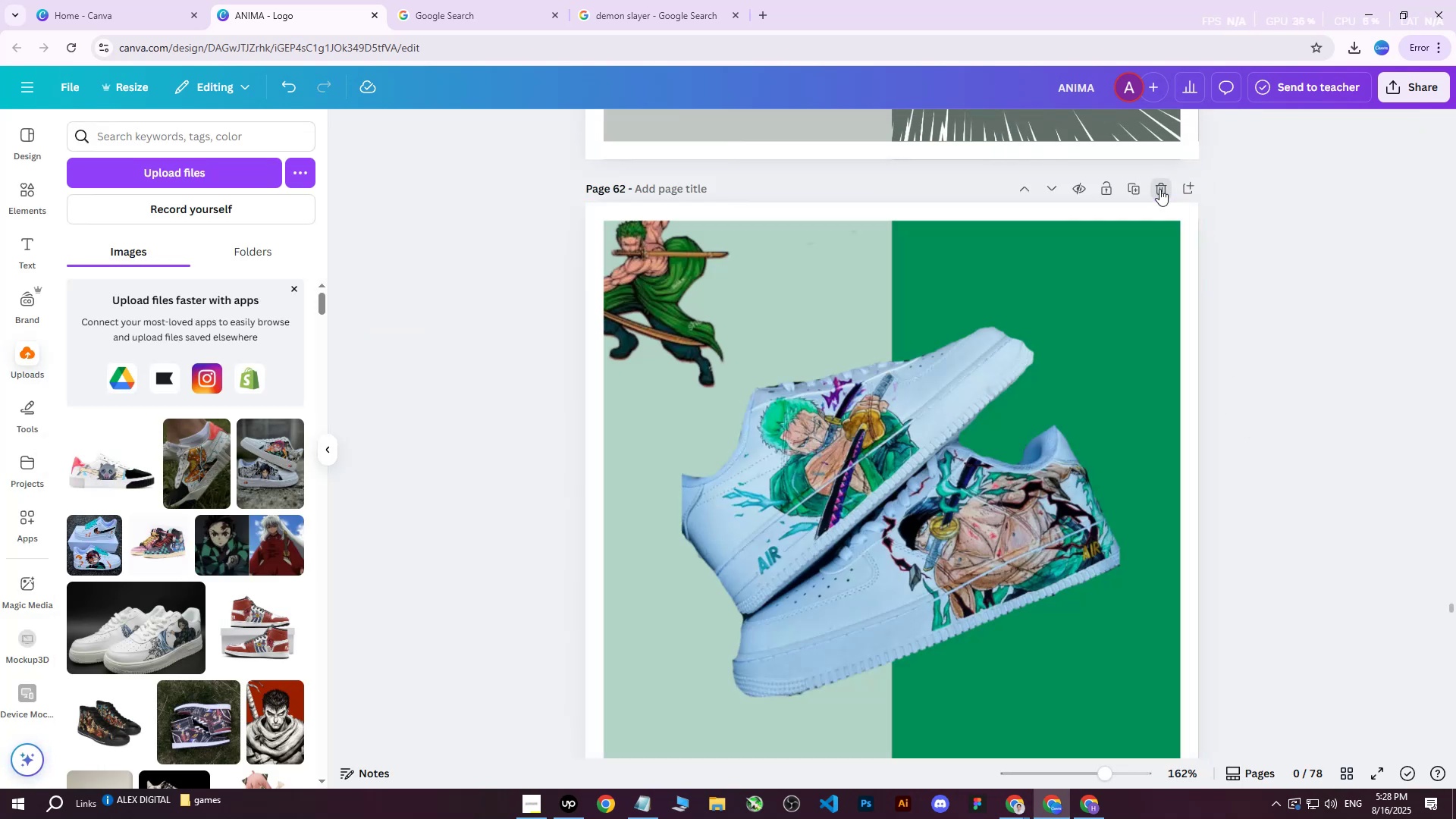 
scroll: coordinate [1134, 307], scroll_direction: up, amount: 10.0
 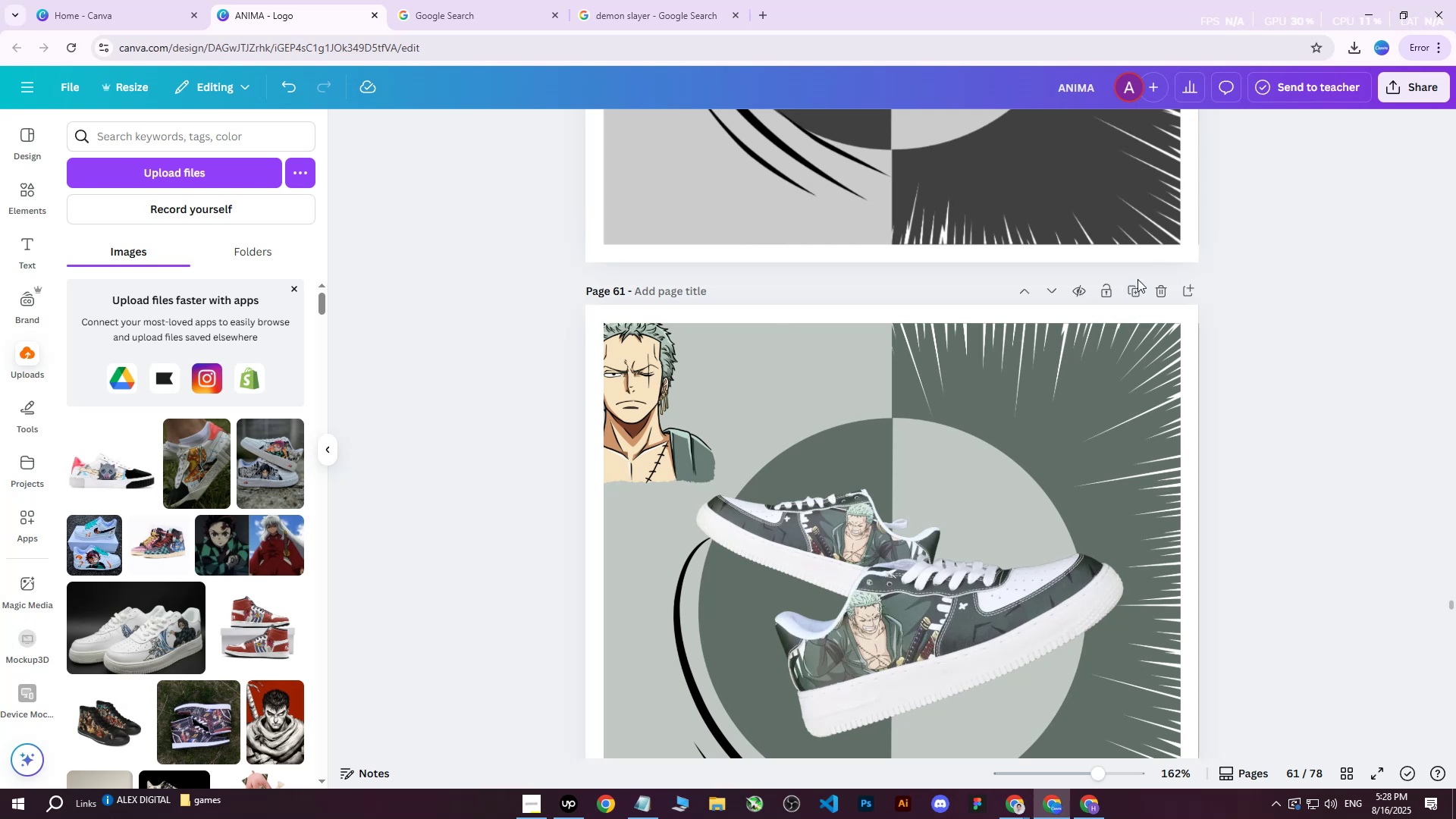 
double_click([1135, 284])
 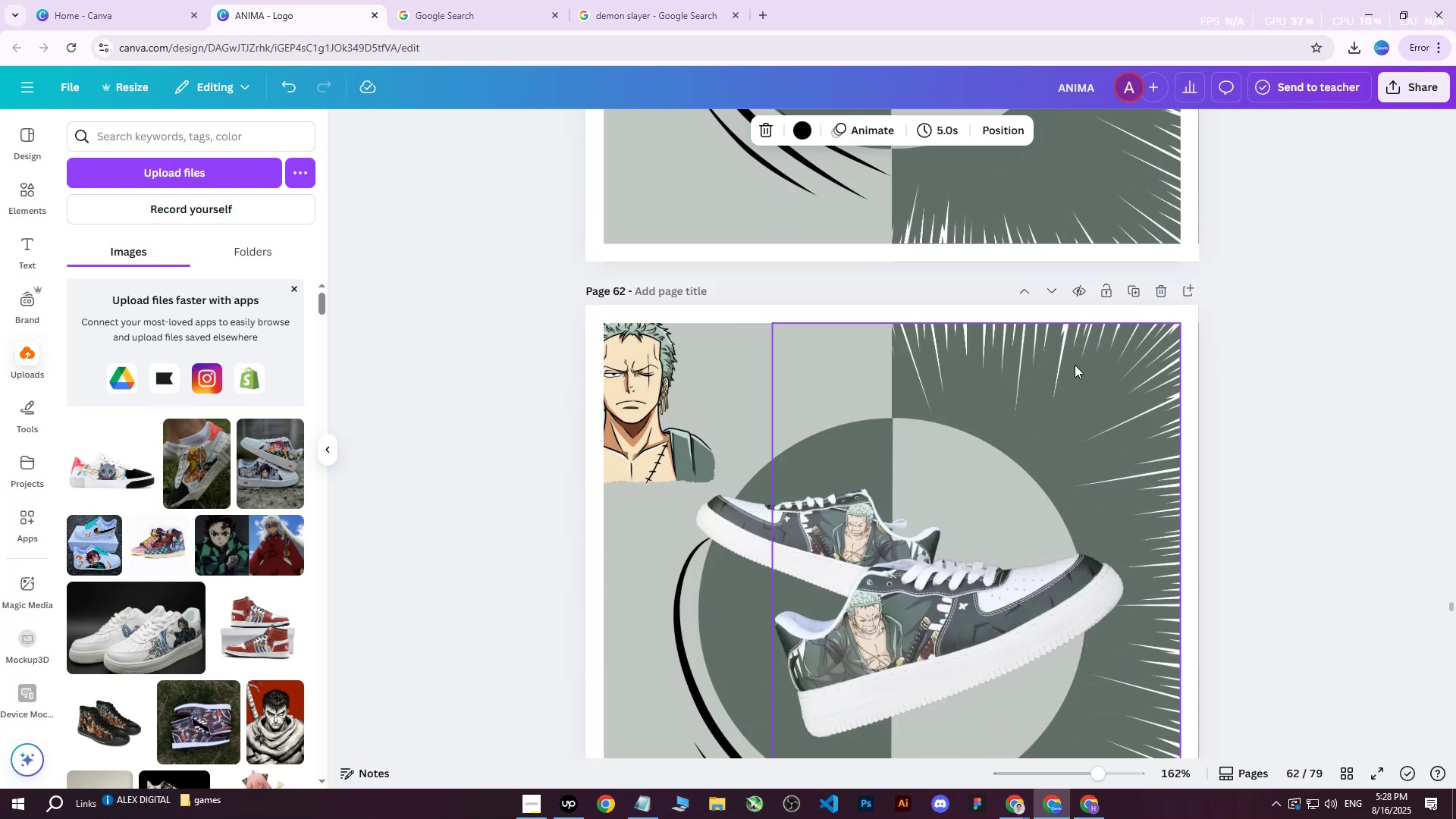 
left_click([833, 551])
 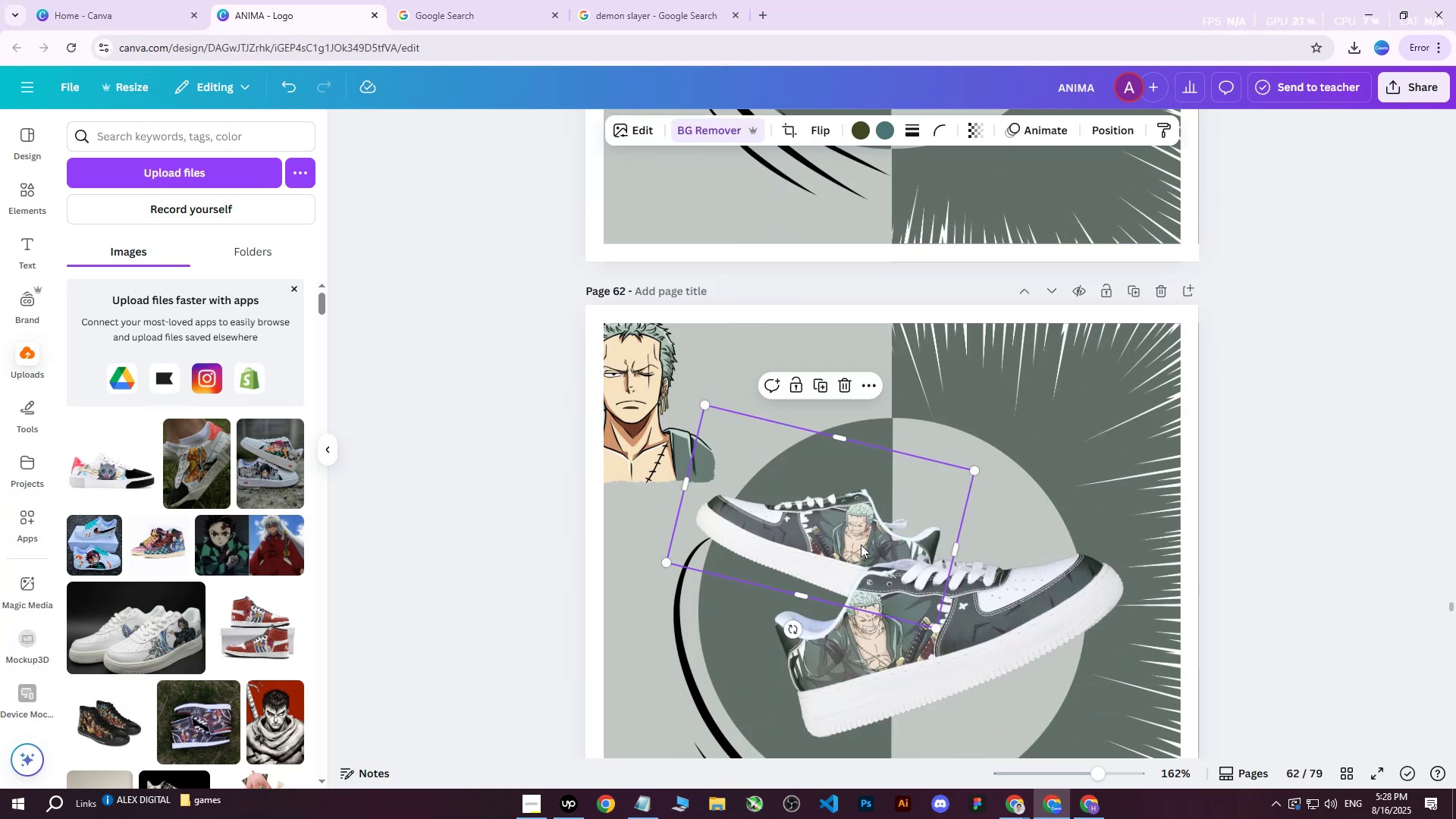 
key(Delete)
 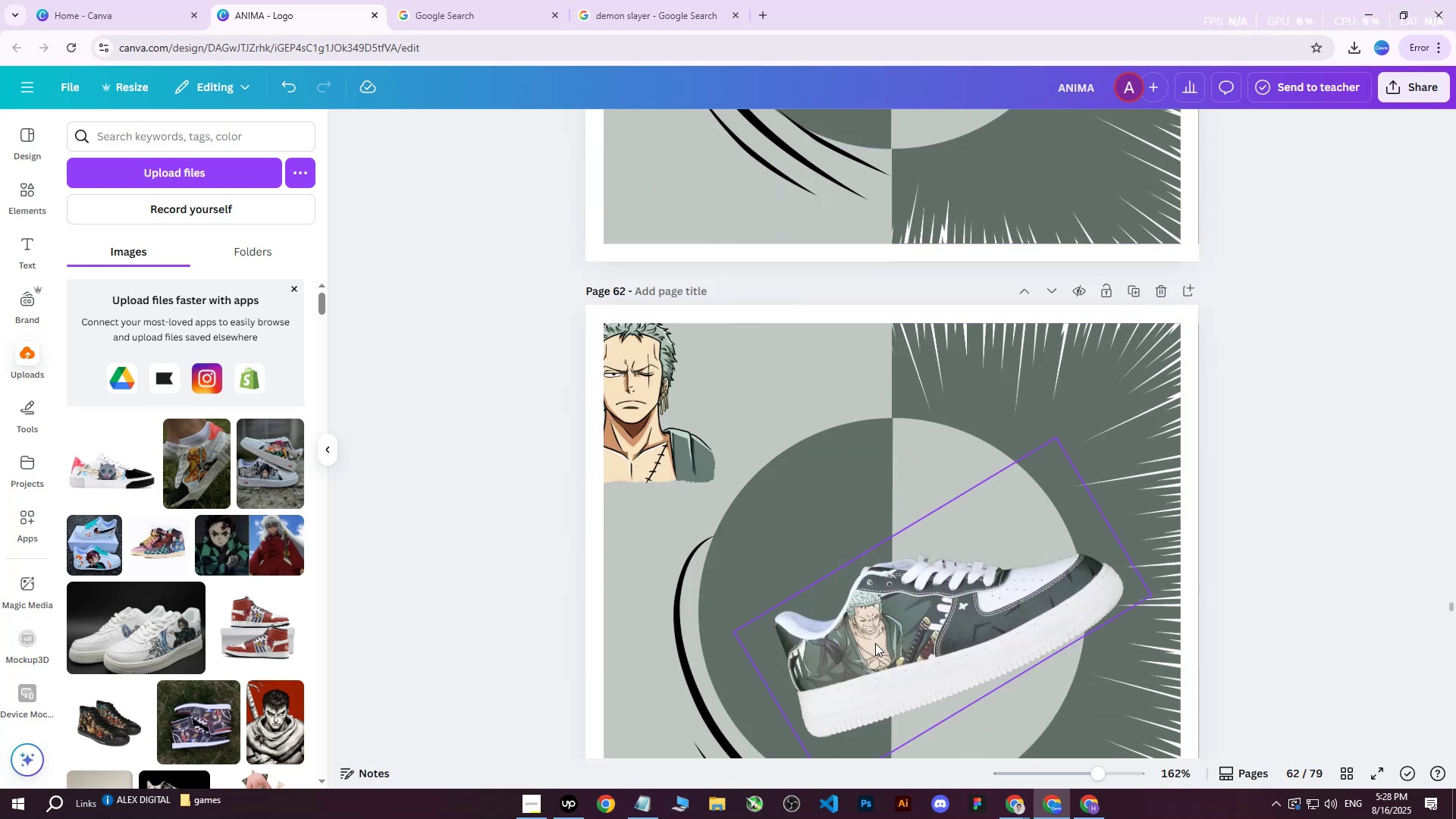 
left_click([875, 643])
 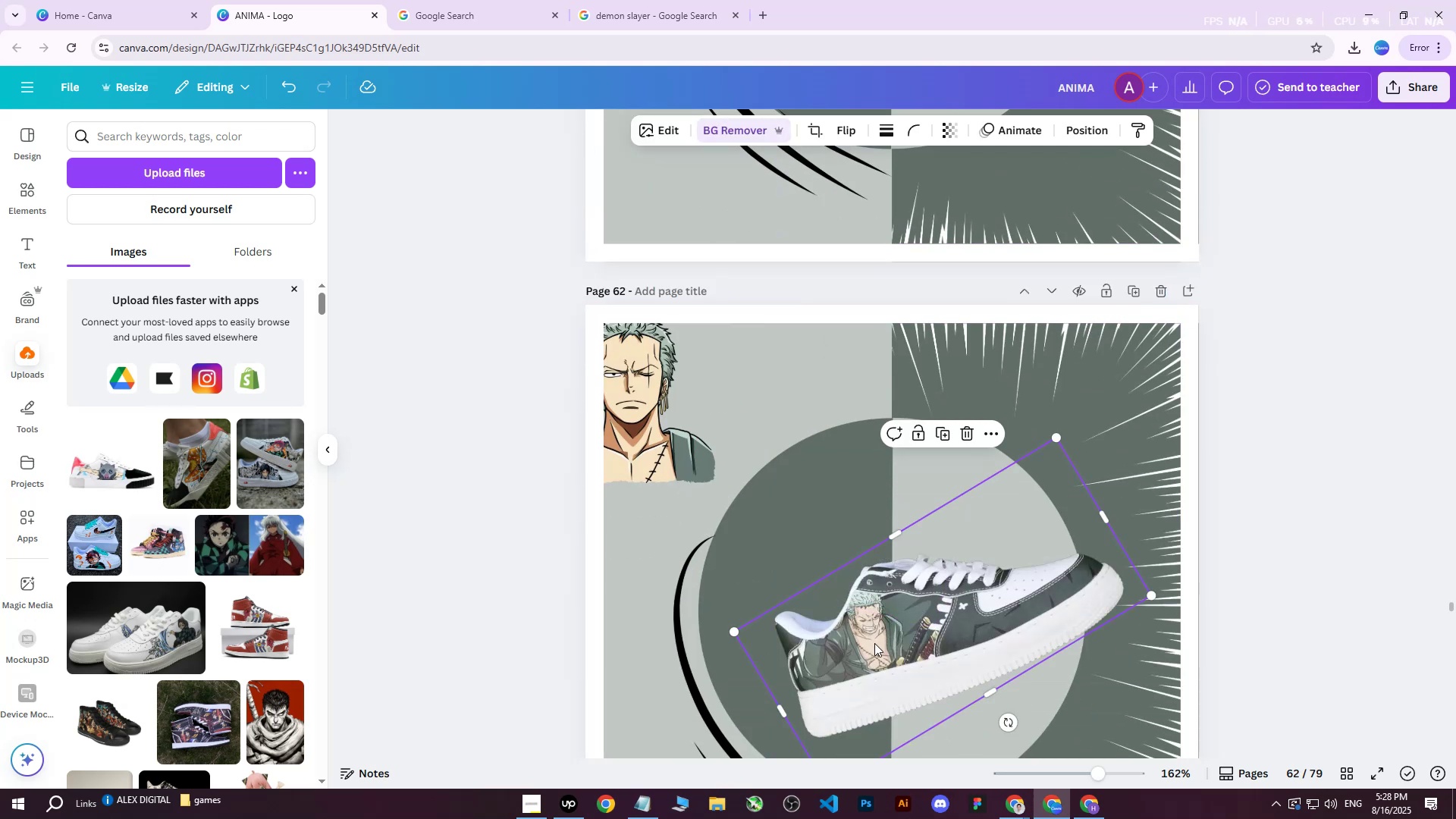 
key(Delete)
 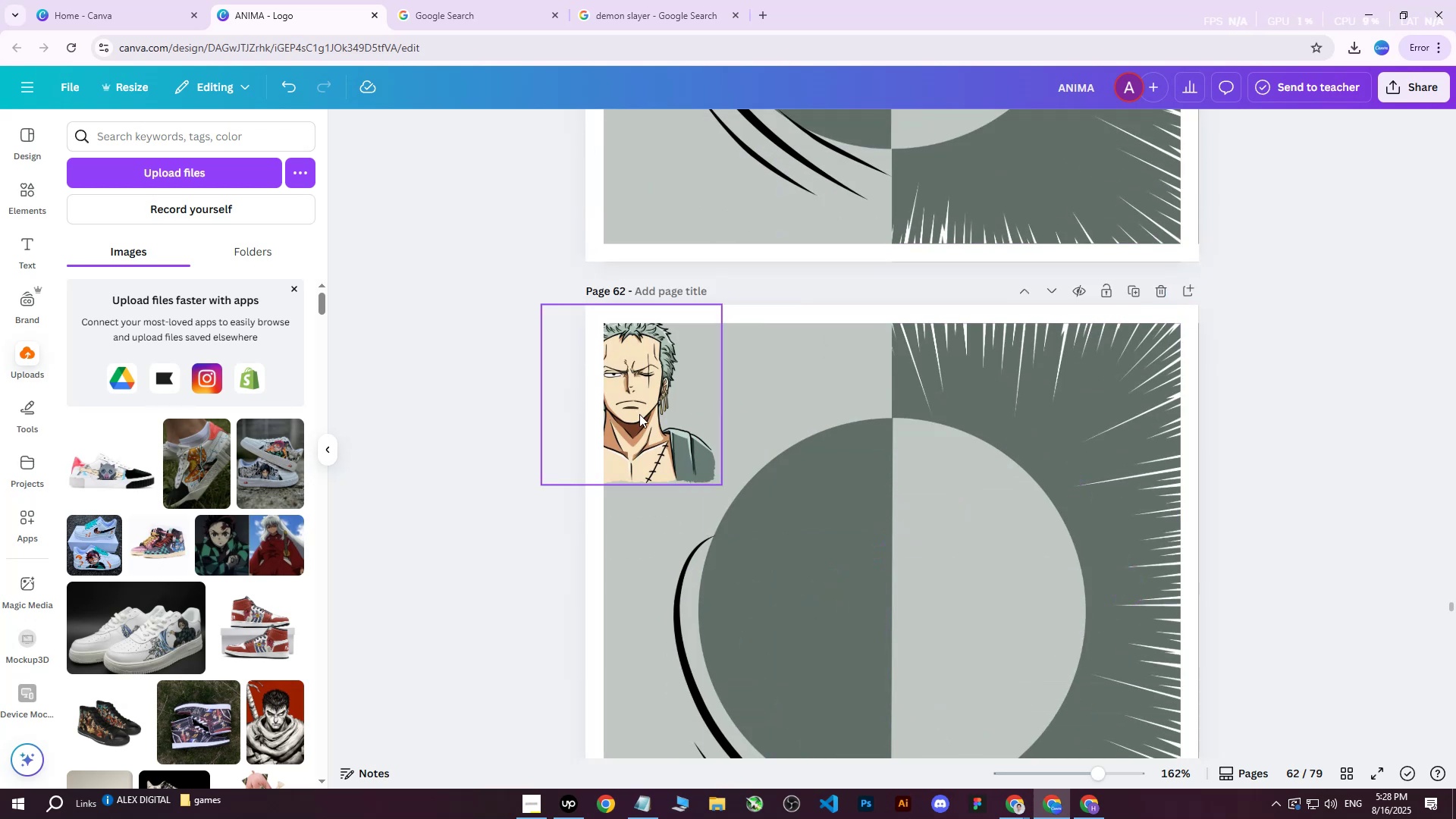 
double_click([635, 411])
 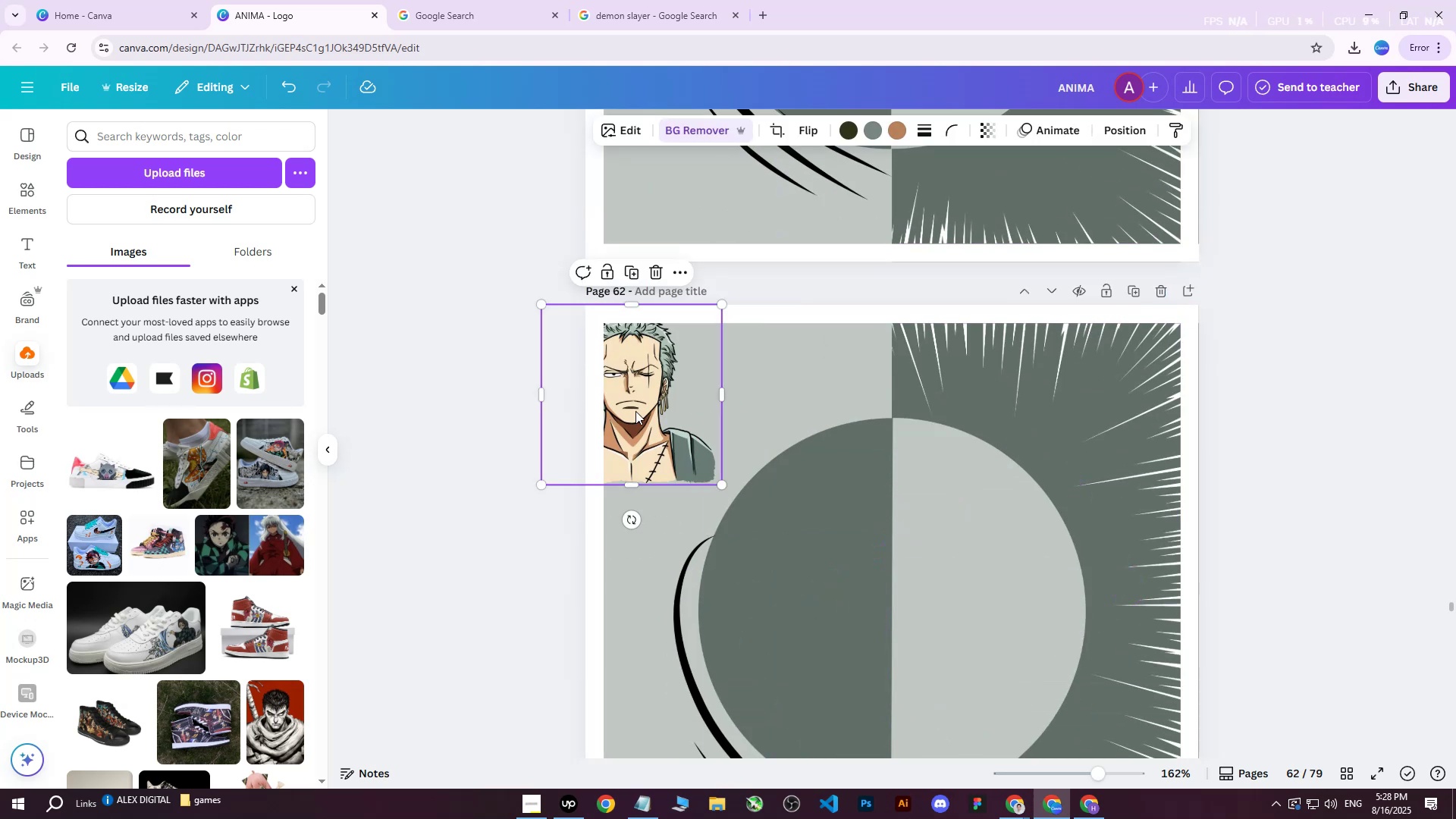 
key(Delete)
 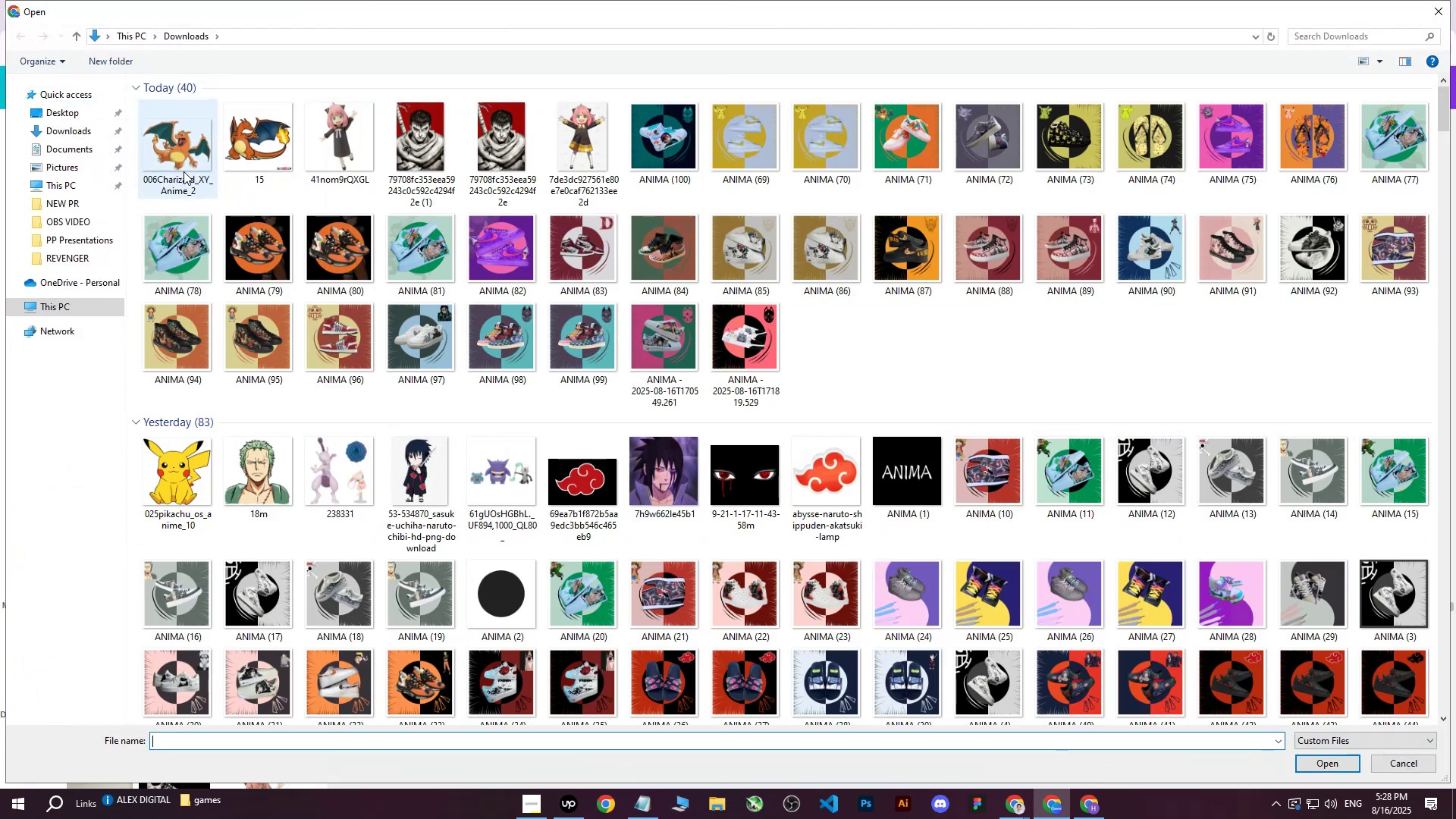 
left_click([180, 147])
 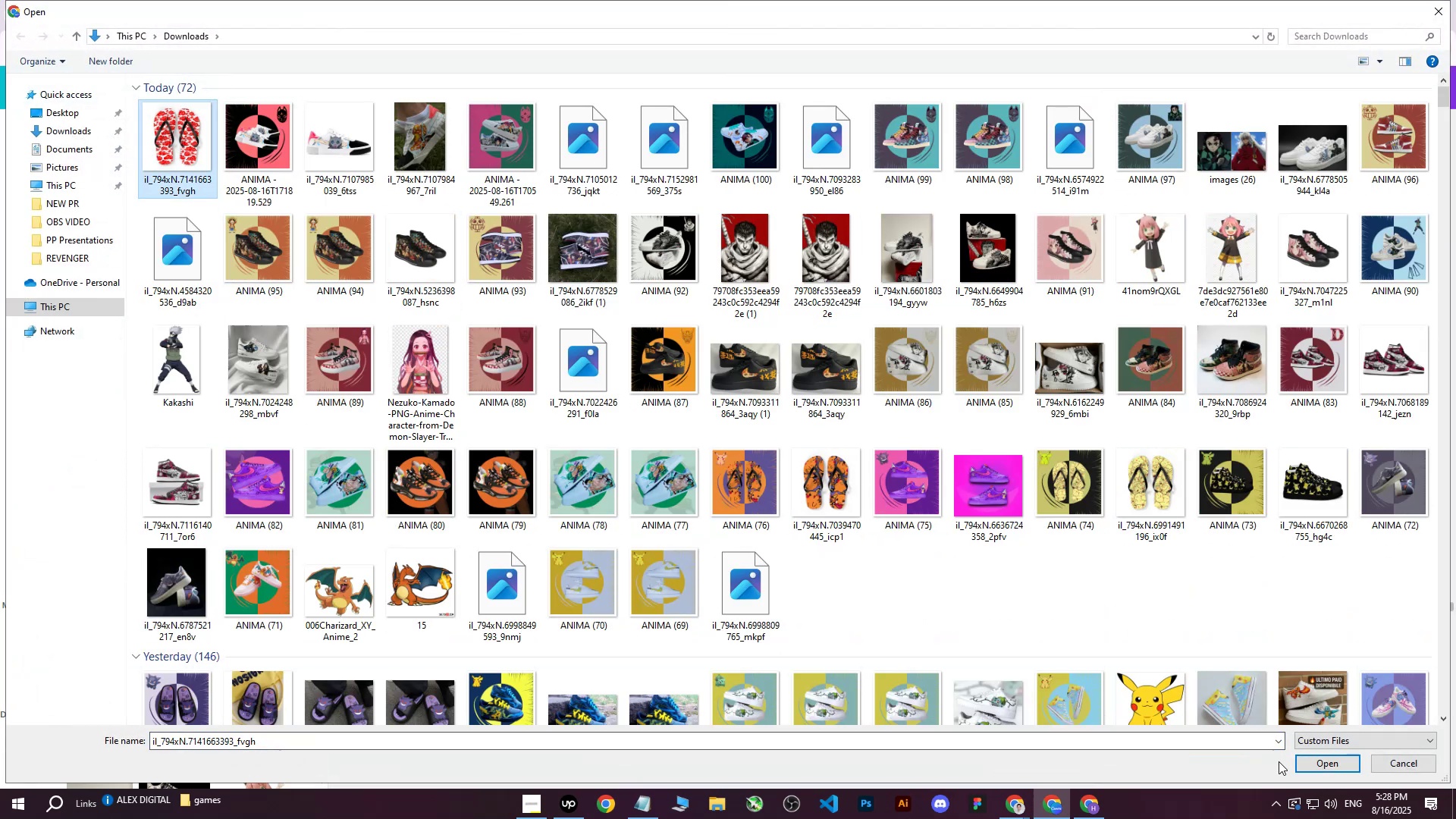 
left_click([1311, 764])
 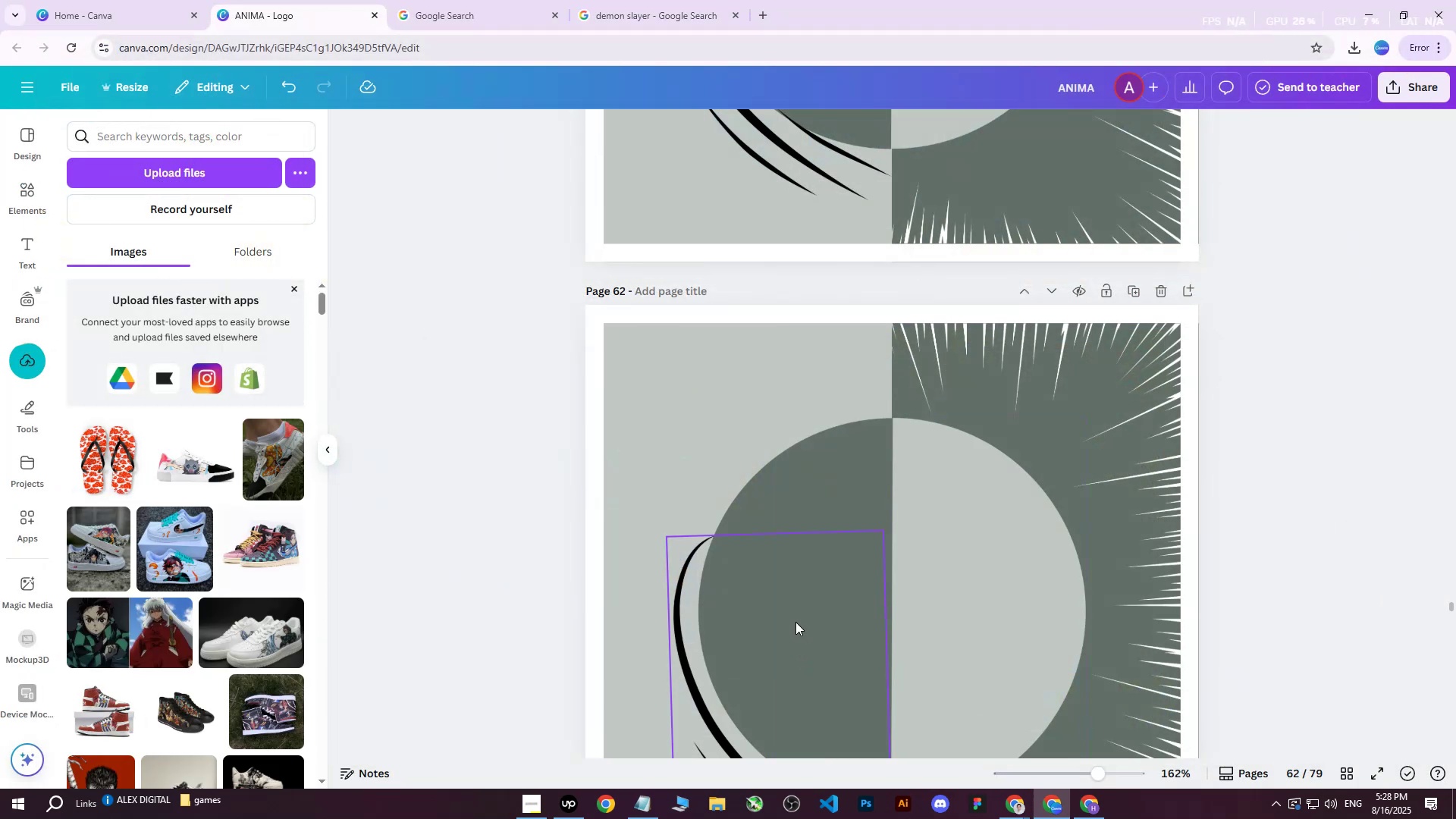 
wait(8.42)
 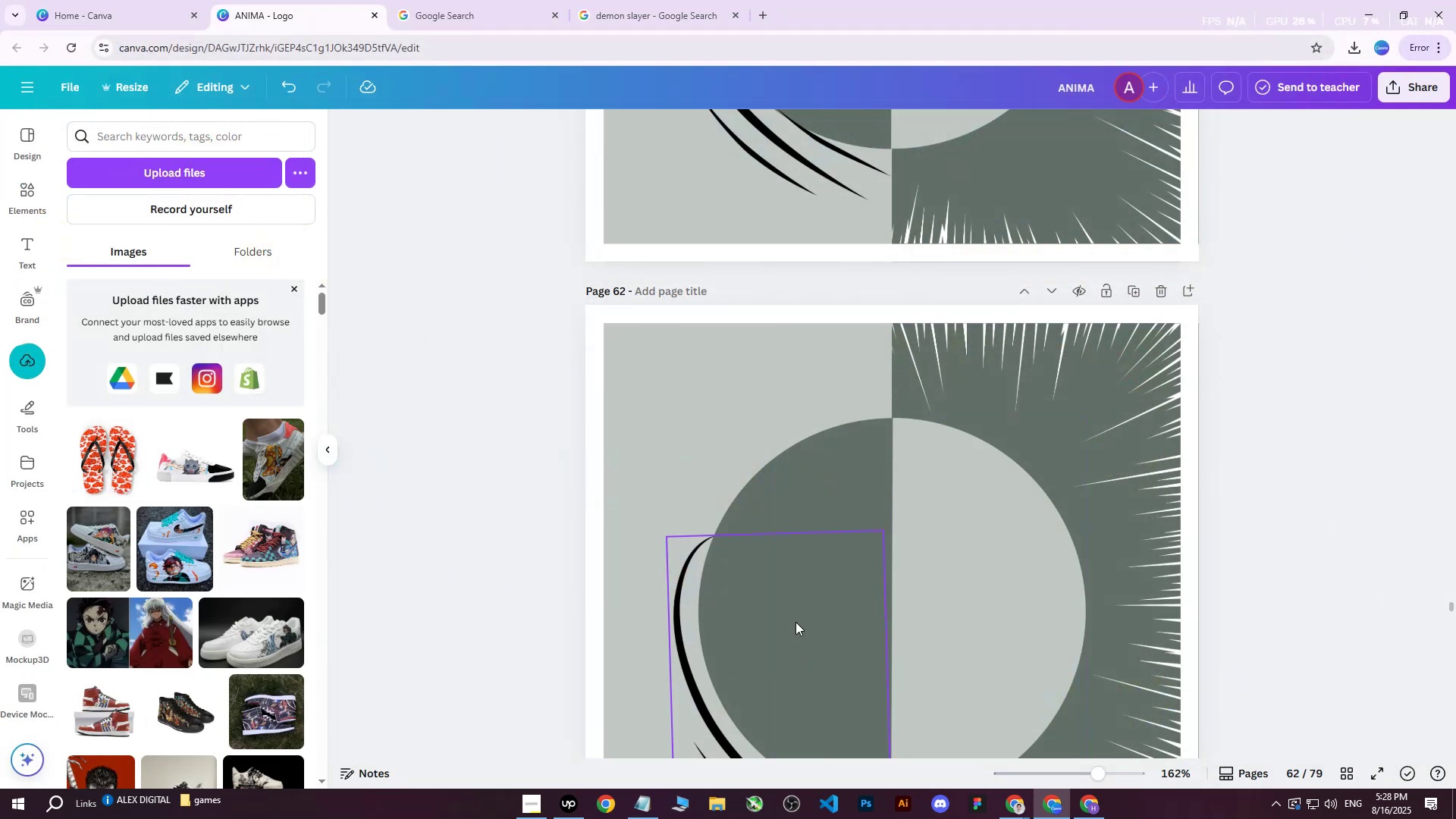 
scroll: coordinate [854, 464], scroll_direction: down, amount: 1.0
 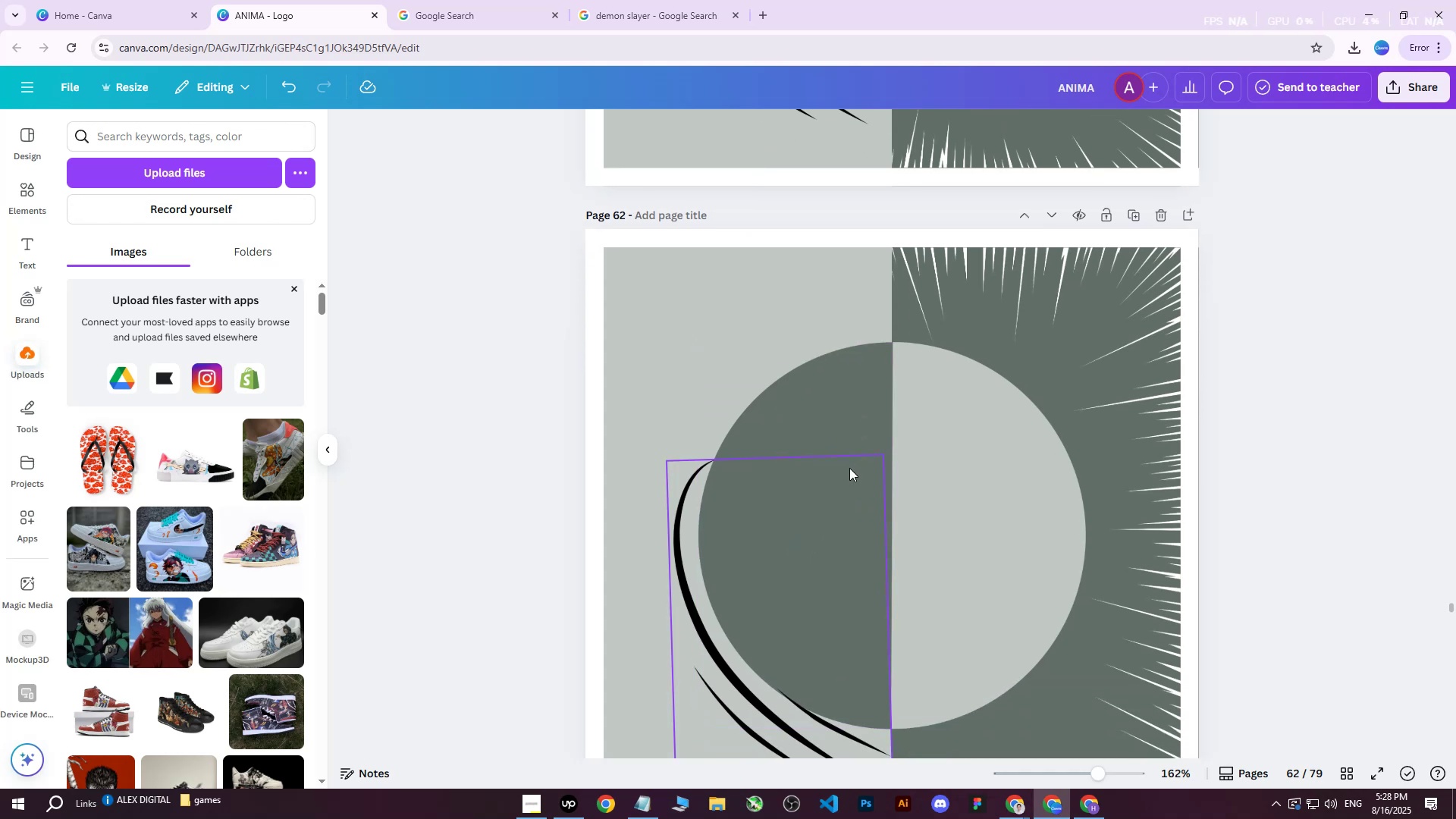 
scroll: coordinate [851, 500], scroll_direction: up, amount: 1.0
 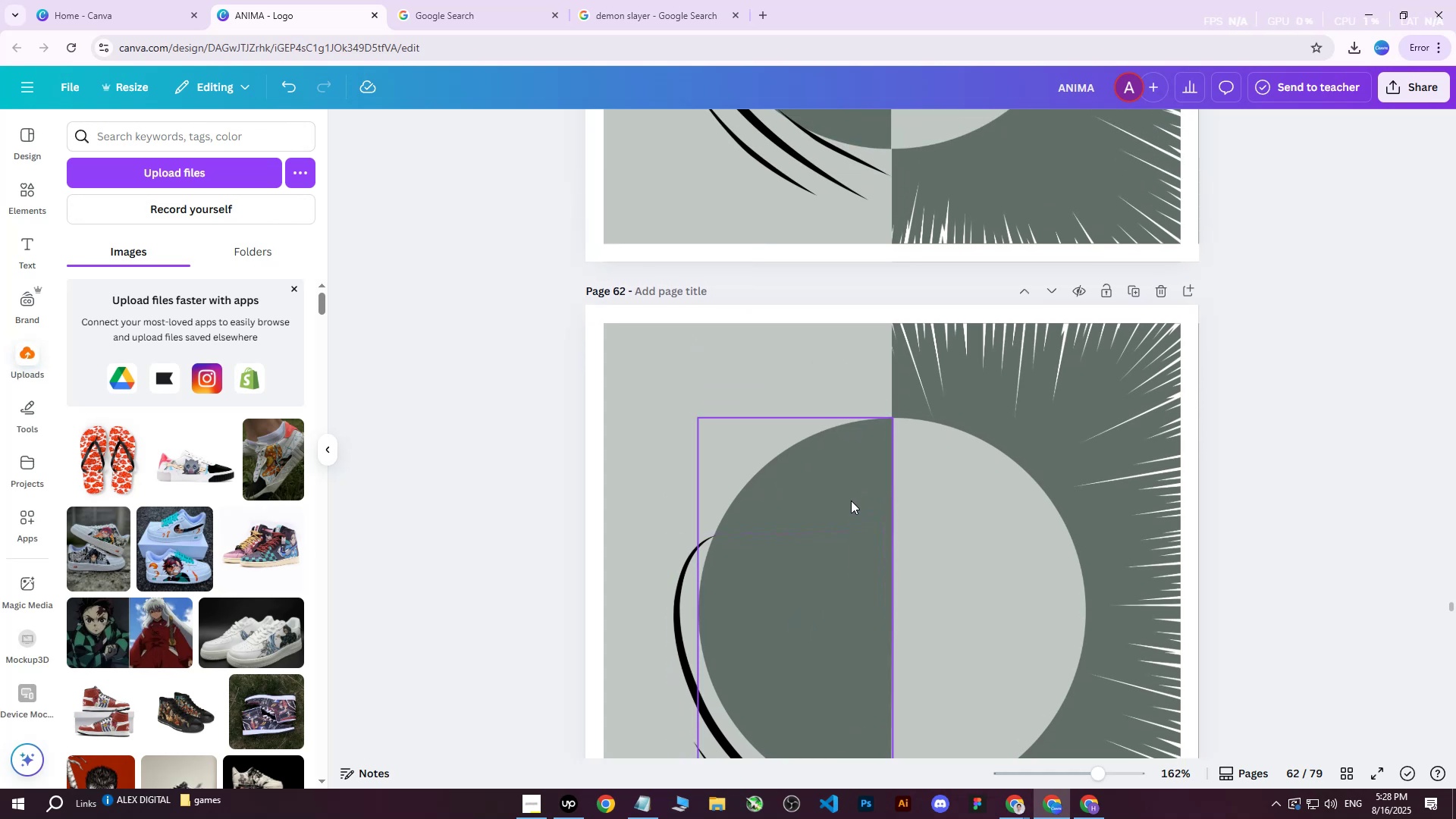 
scroll: coordinate [851, 500], scroll_direction: down, amount: 2.0
 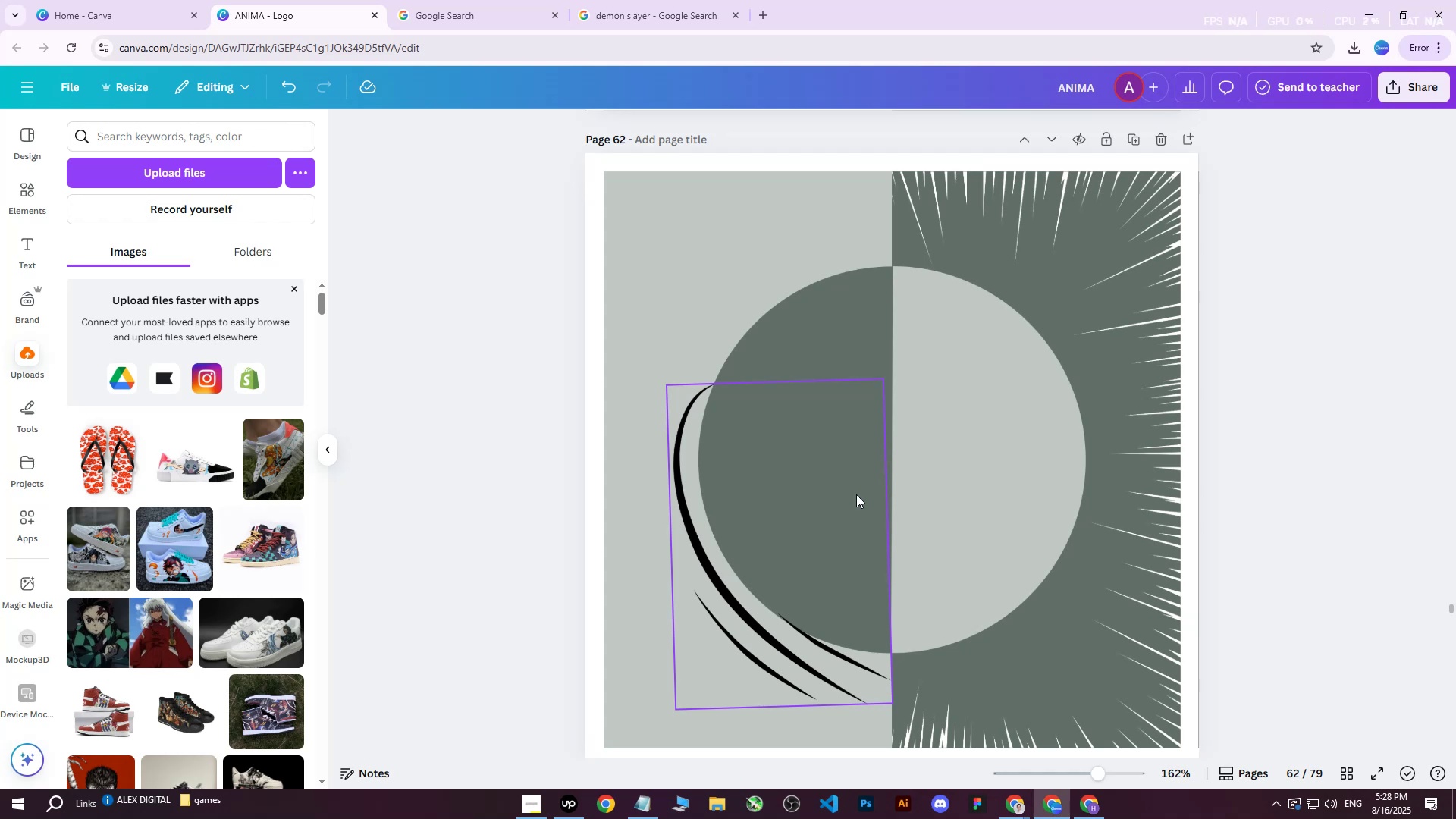 
wait(11.46)
 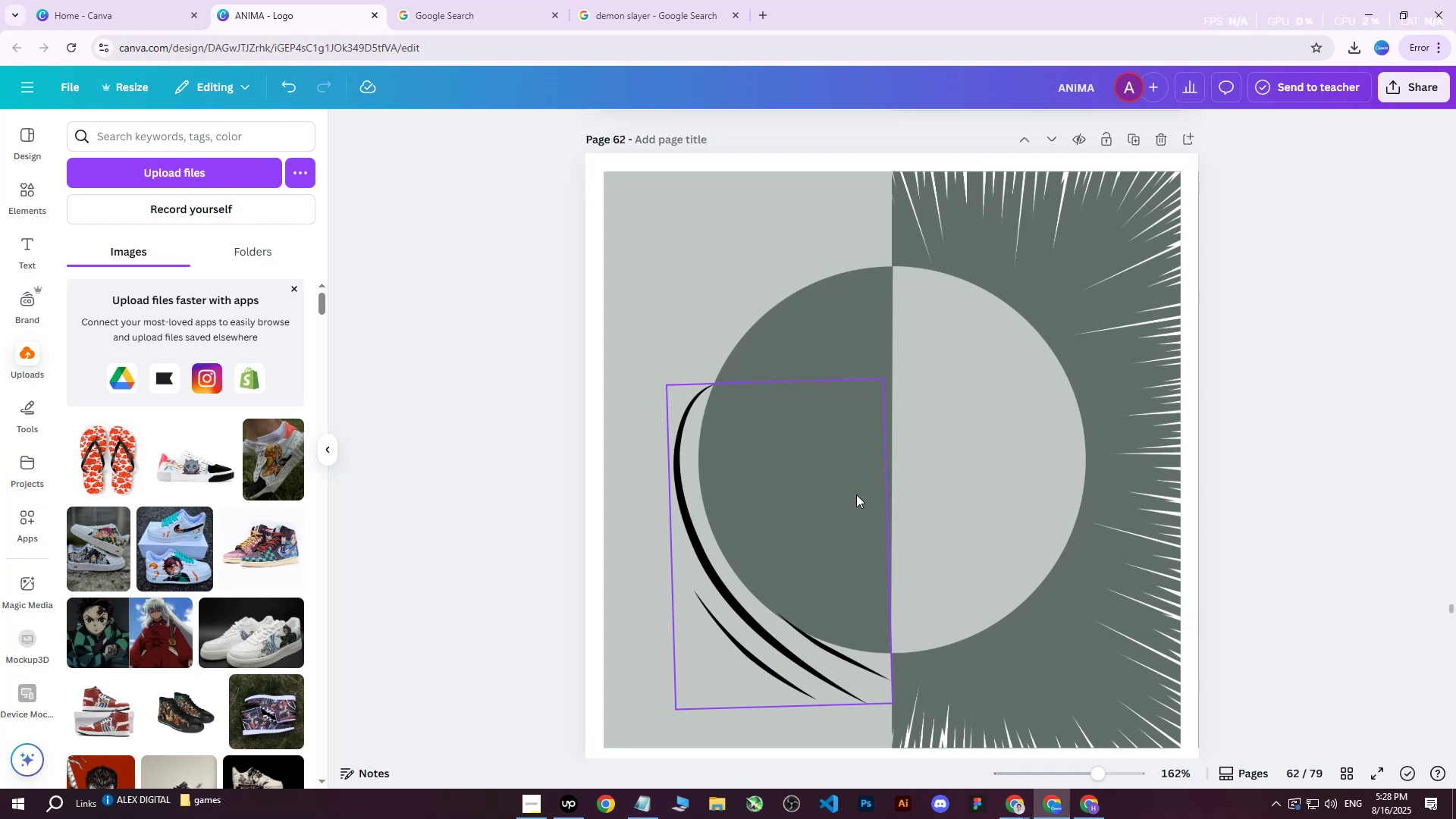 
double_click([689, 281])
 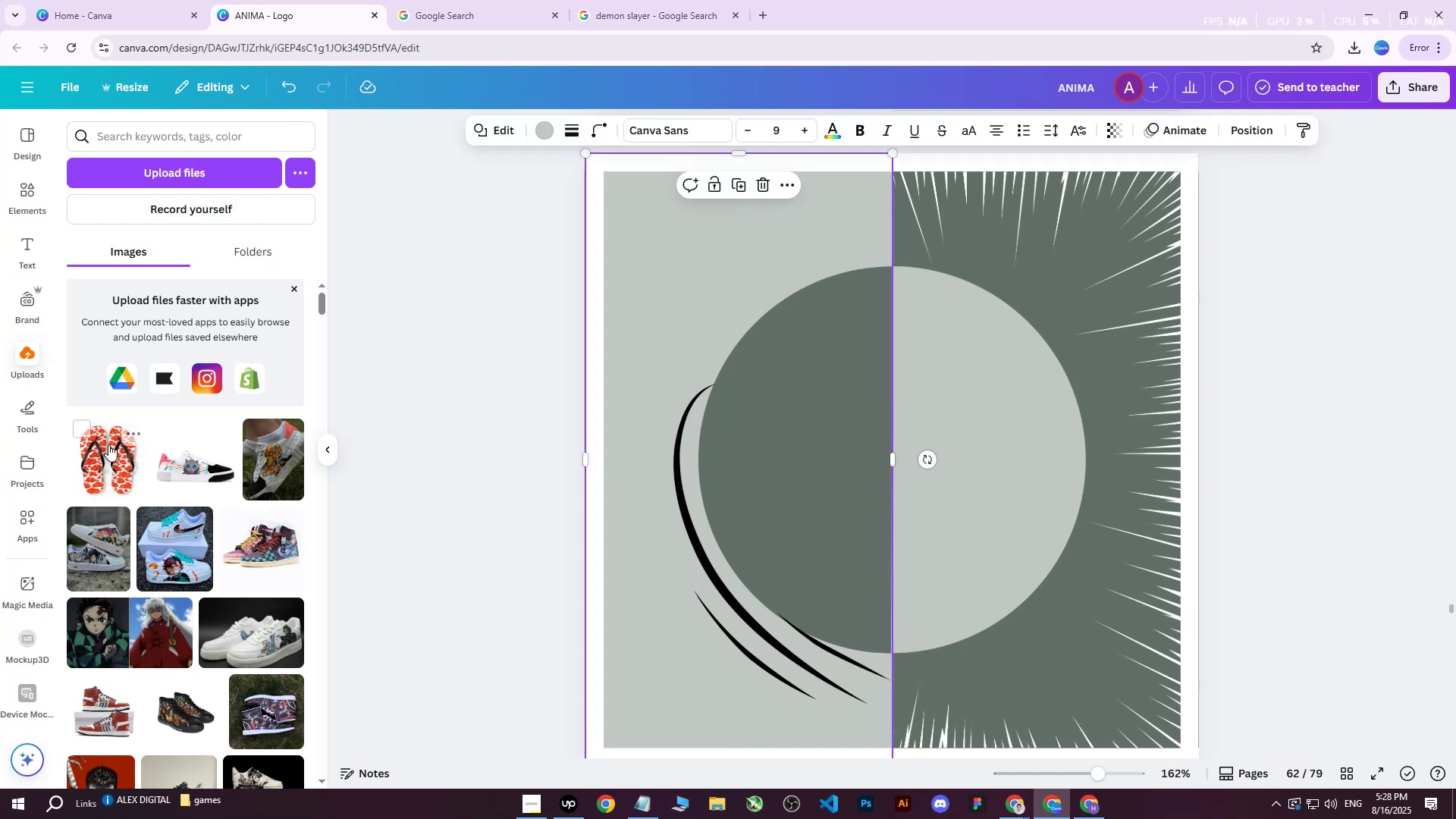 
left_click([102, 462])
 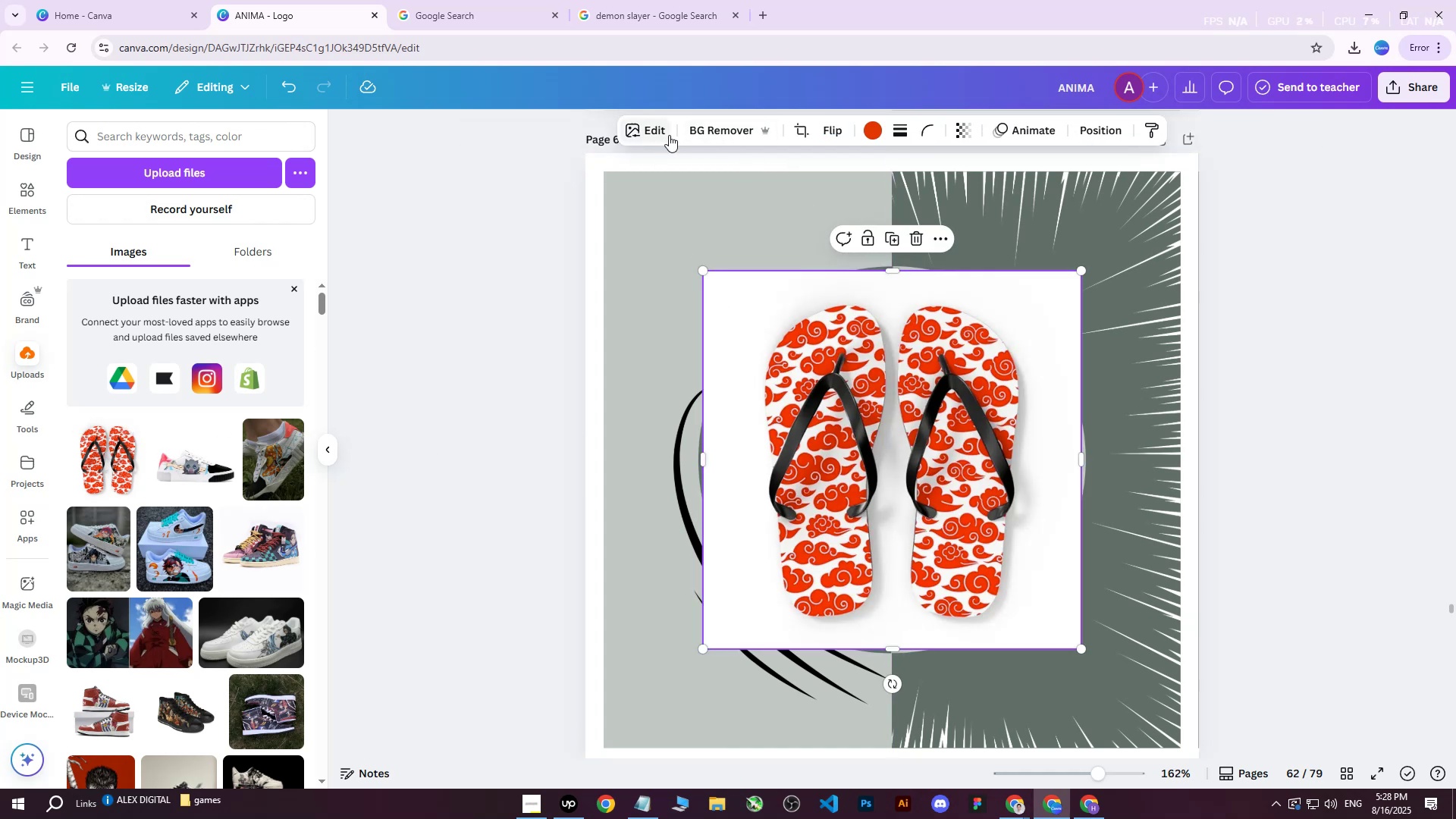 
left_click([699, 132])
 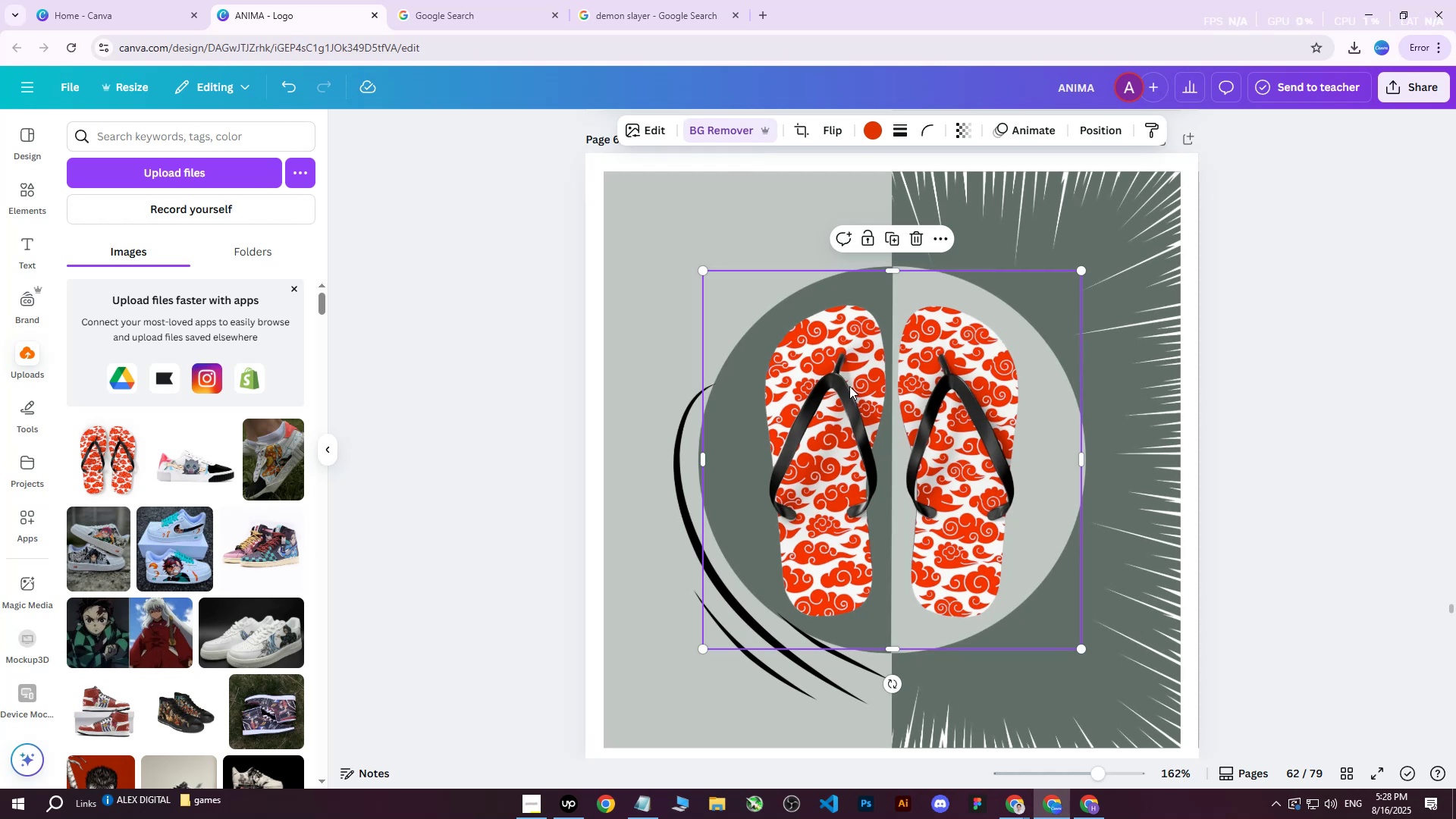 
wait(14.18)
 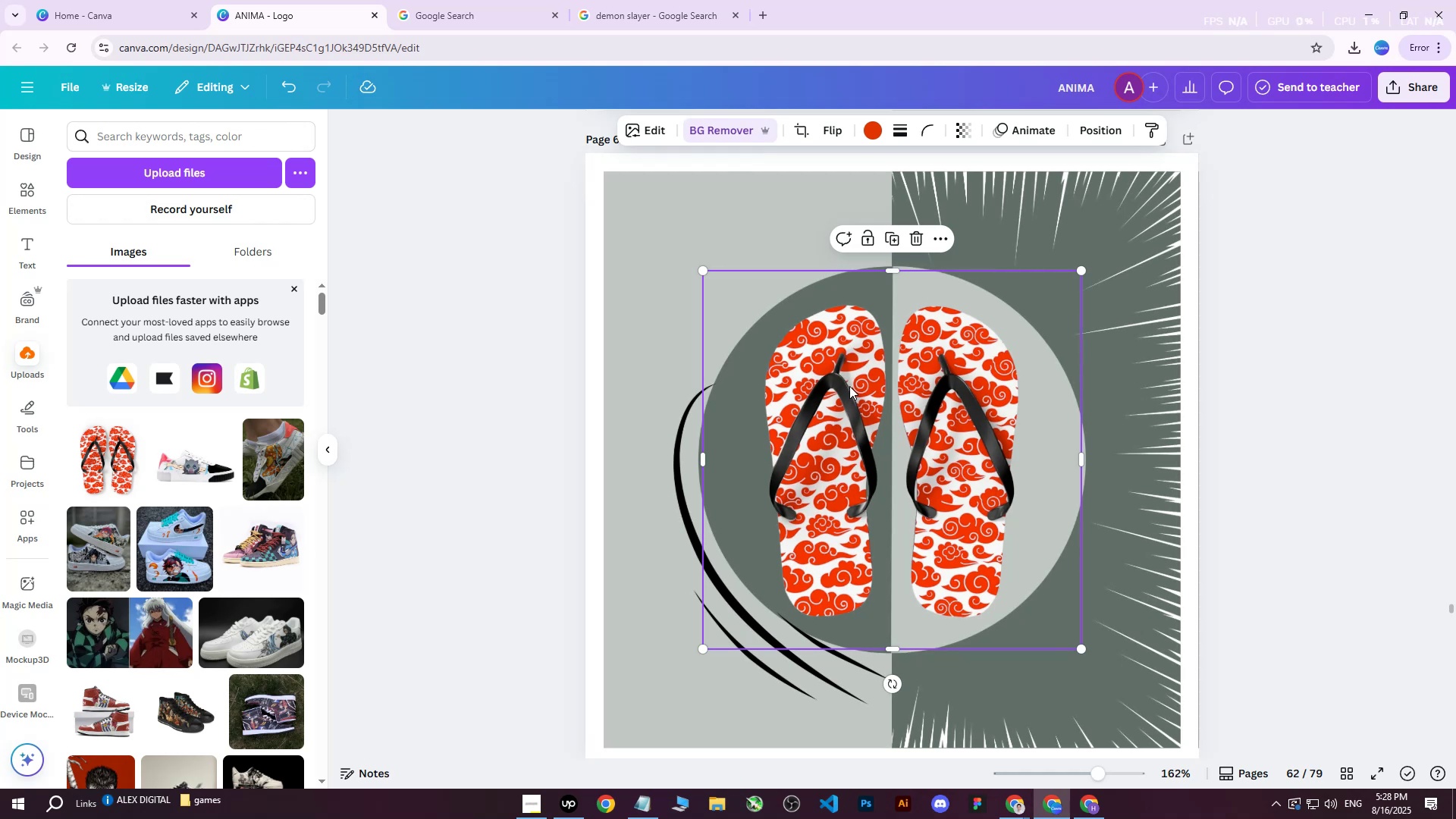 
left_click_drag(start_coordinate=[701, 649], to_coordinate=[667, 689])
 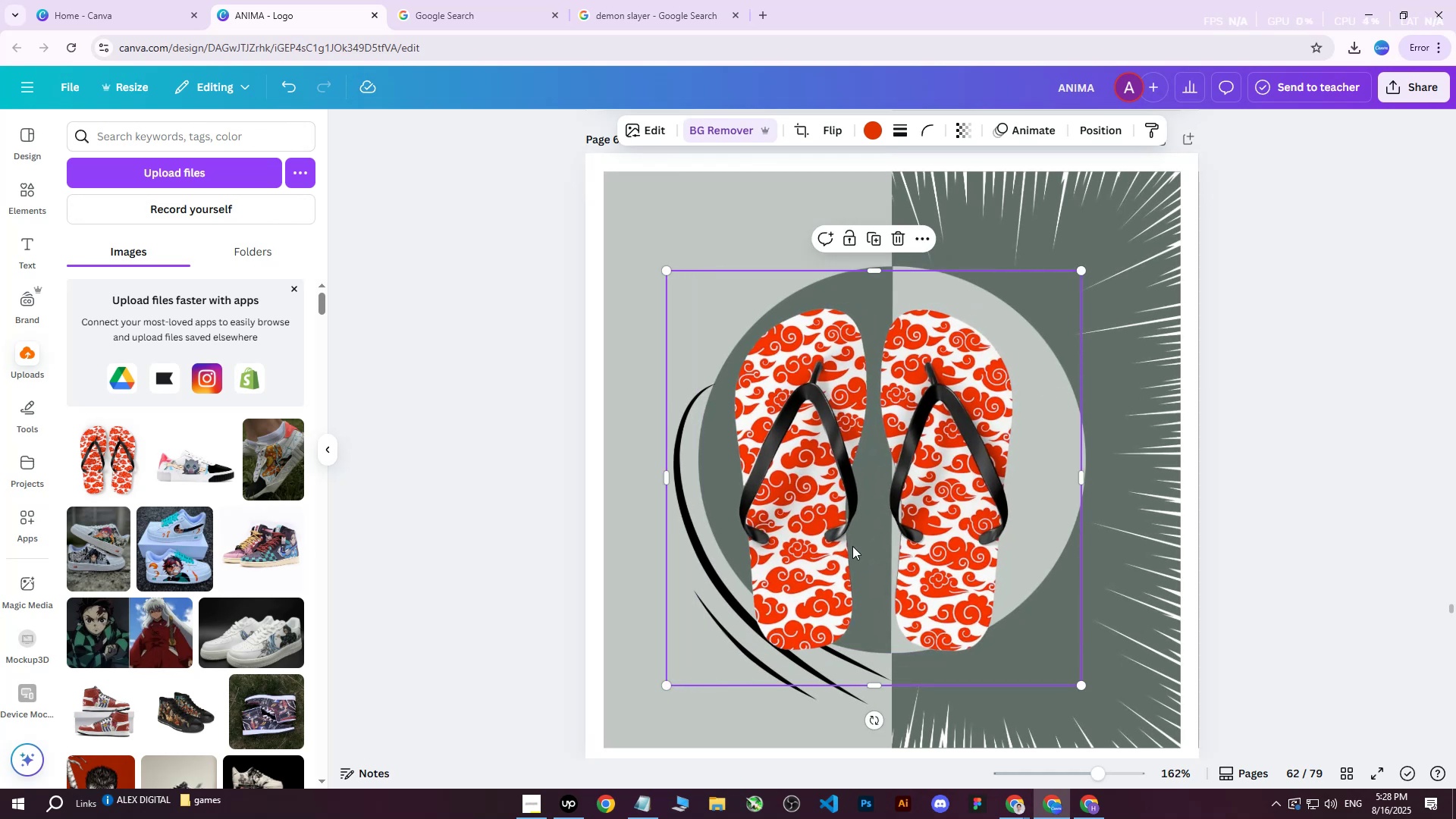 
left_click_drag(start_coordinate=[924, 494], to_coordinate=[940, 478])
 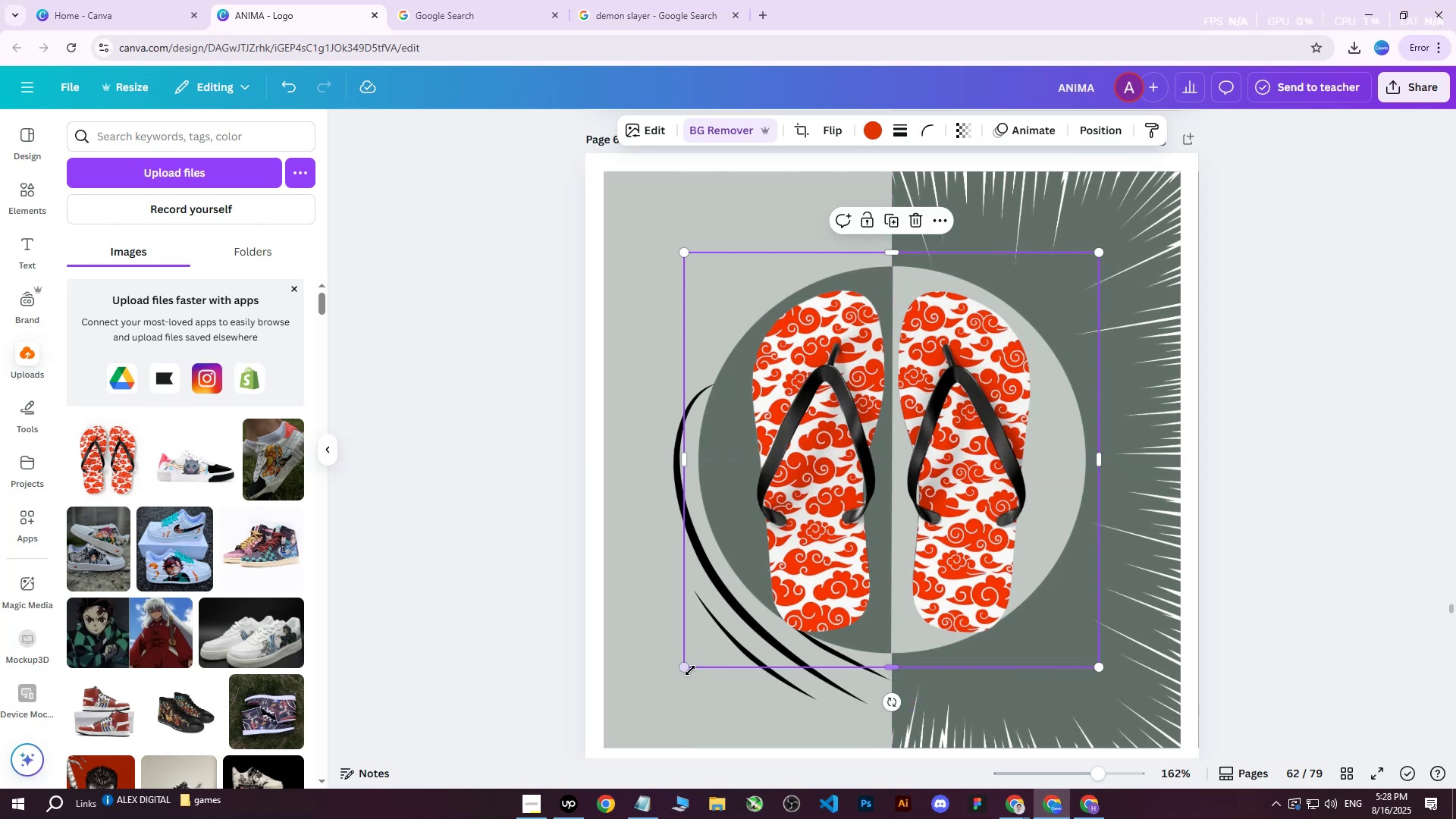 
left_click_drag(start_coordinate=[688, 671], to_coordinate=[652, 684])
 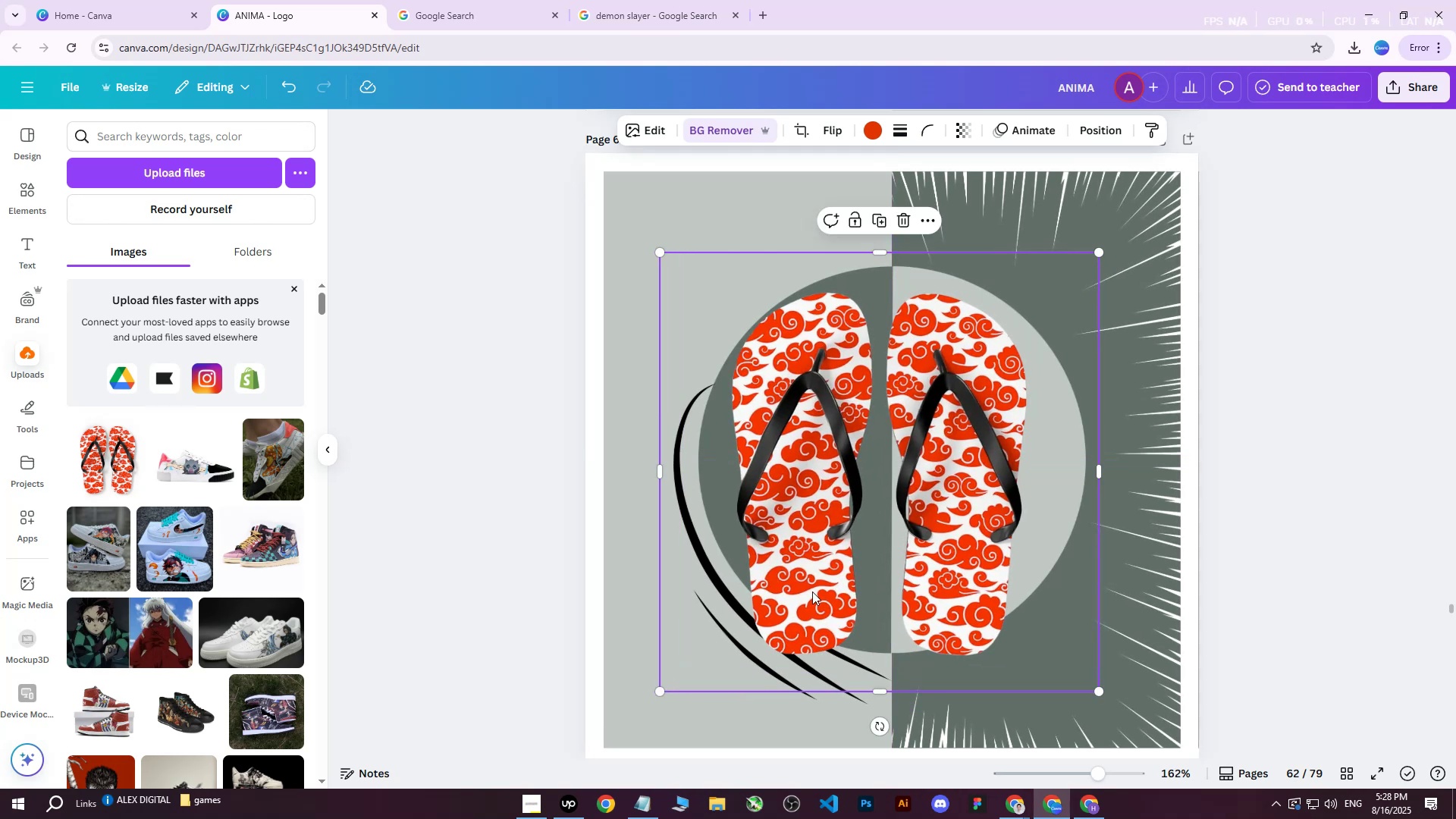 
left_click_drag(start_coordinate=[963, 496], to_coordinate=[975, 478])
 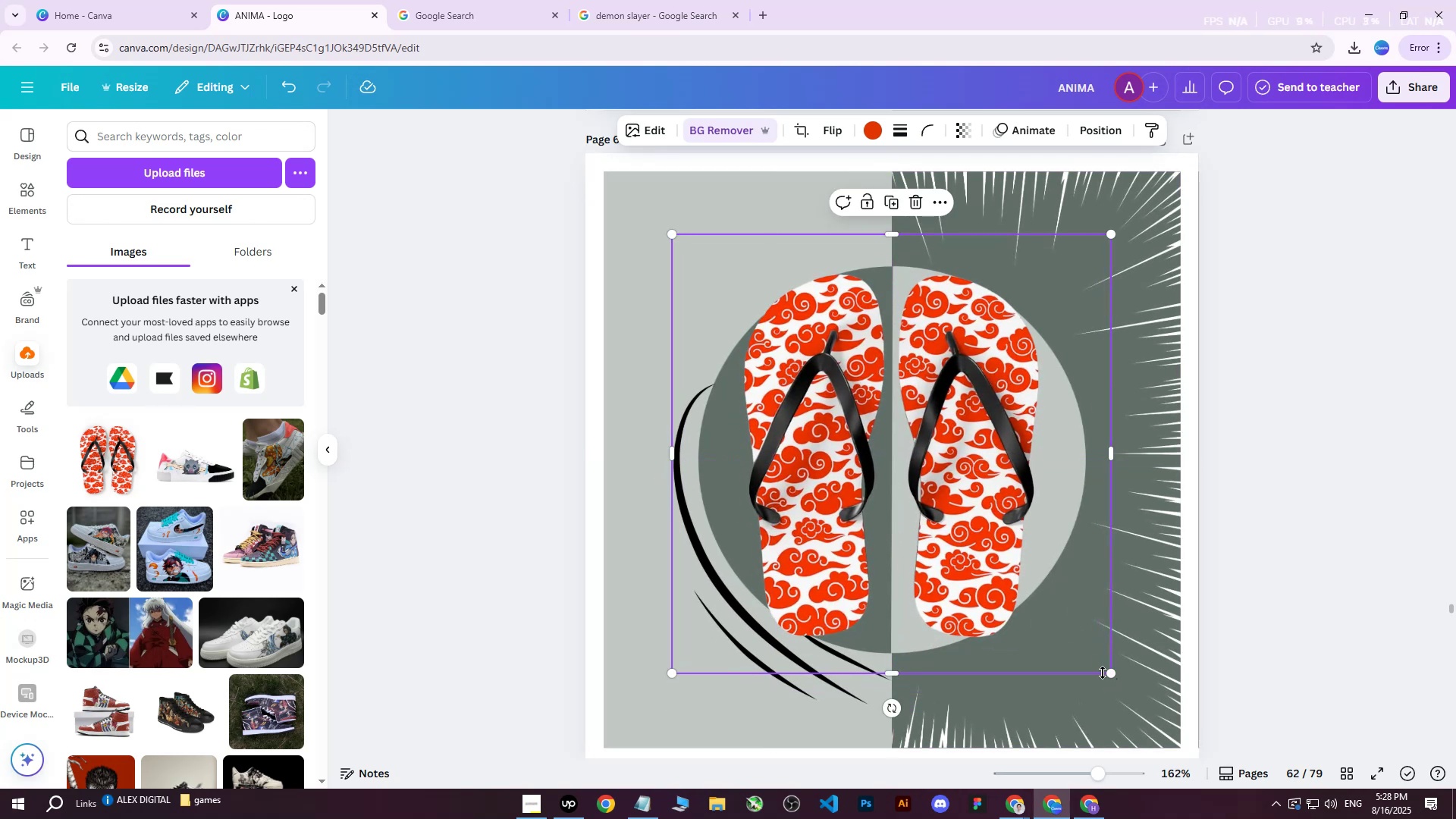 
left_click_drag(start_coordinate=[1110, 676], to_coordinate=[1106, 669])
 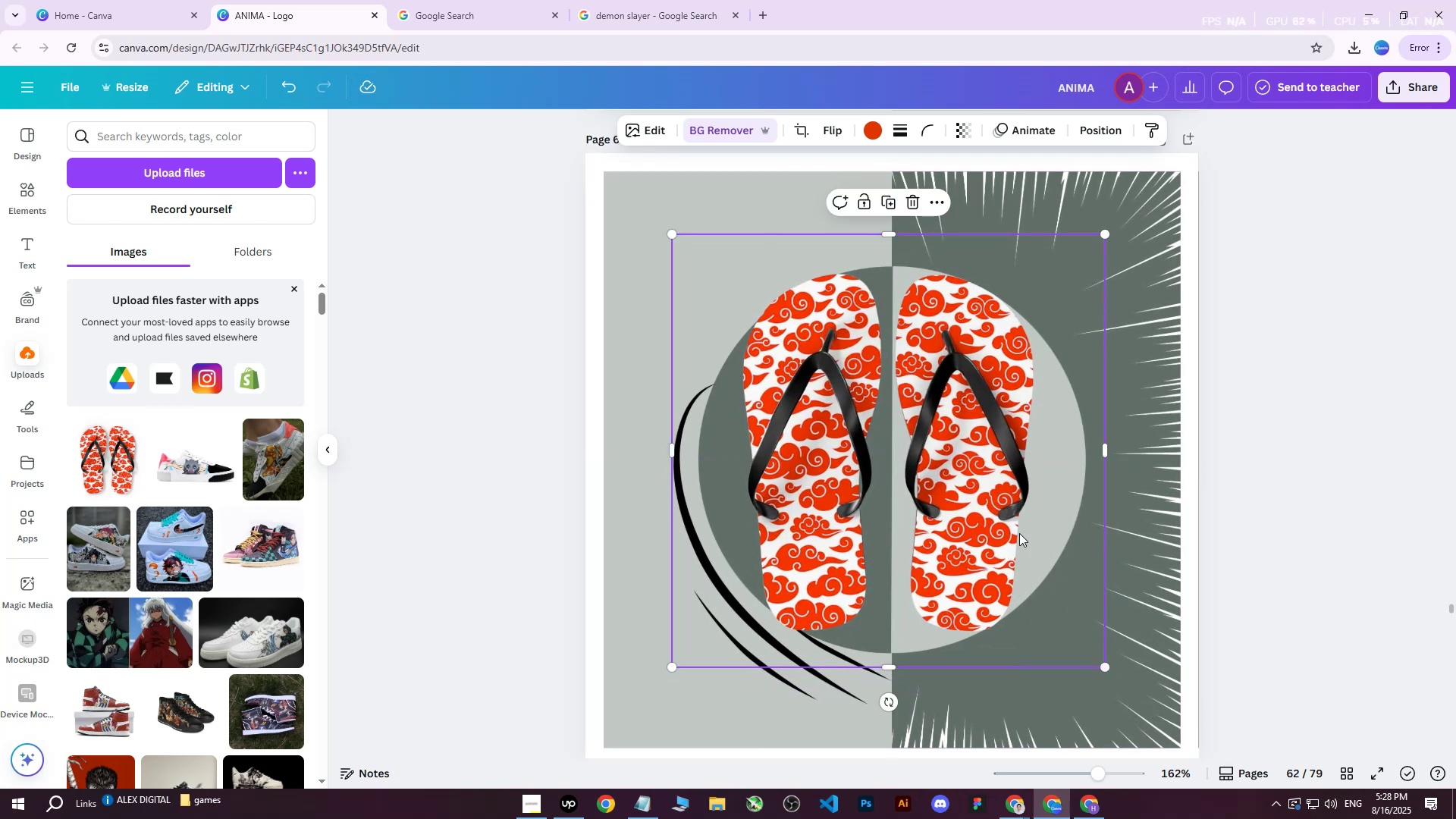 
left_click_drag(start_coordinate=[973, 486], to_coordinate=[976, 490])
 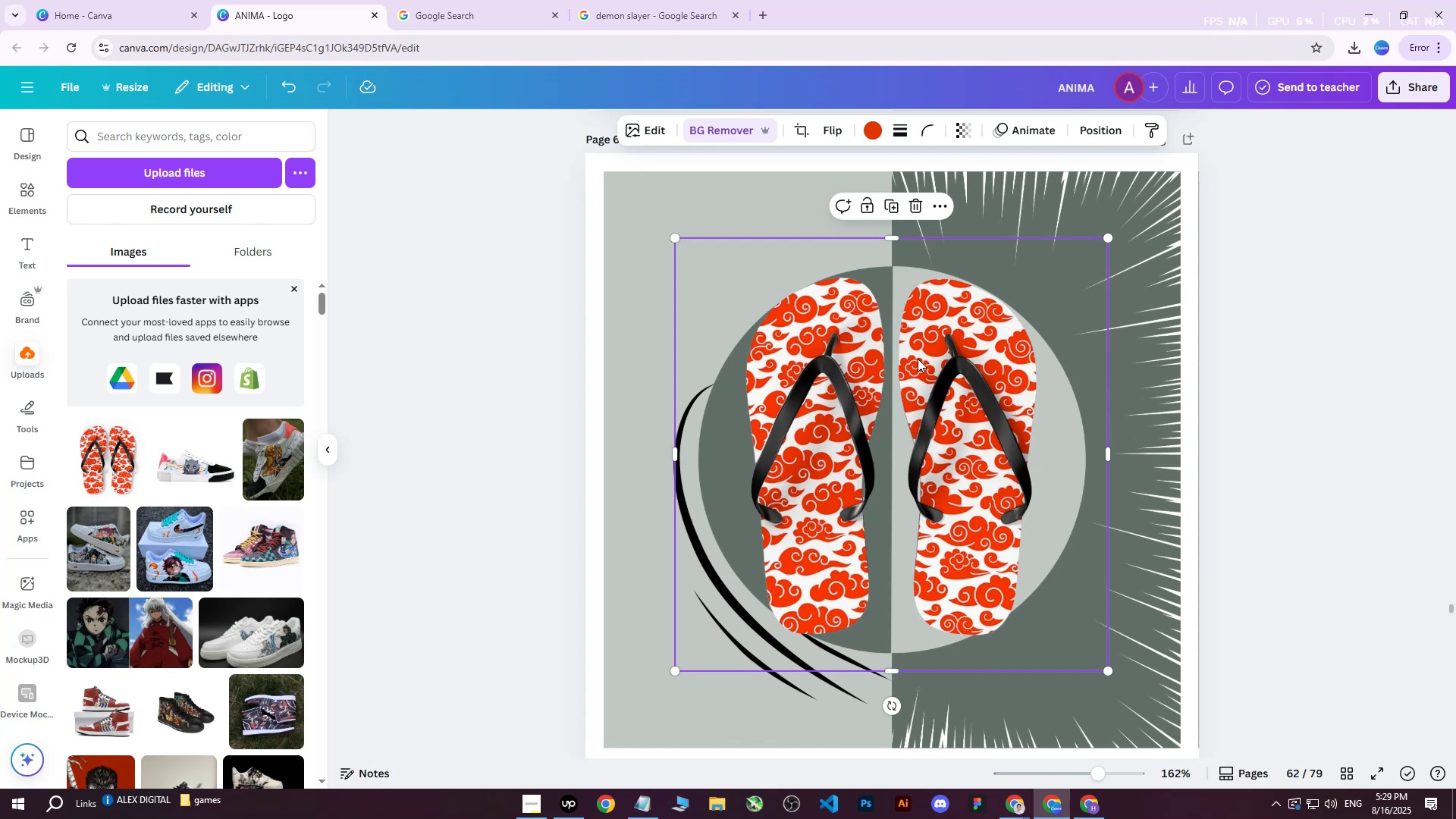 
wait(5.2)
 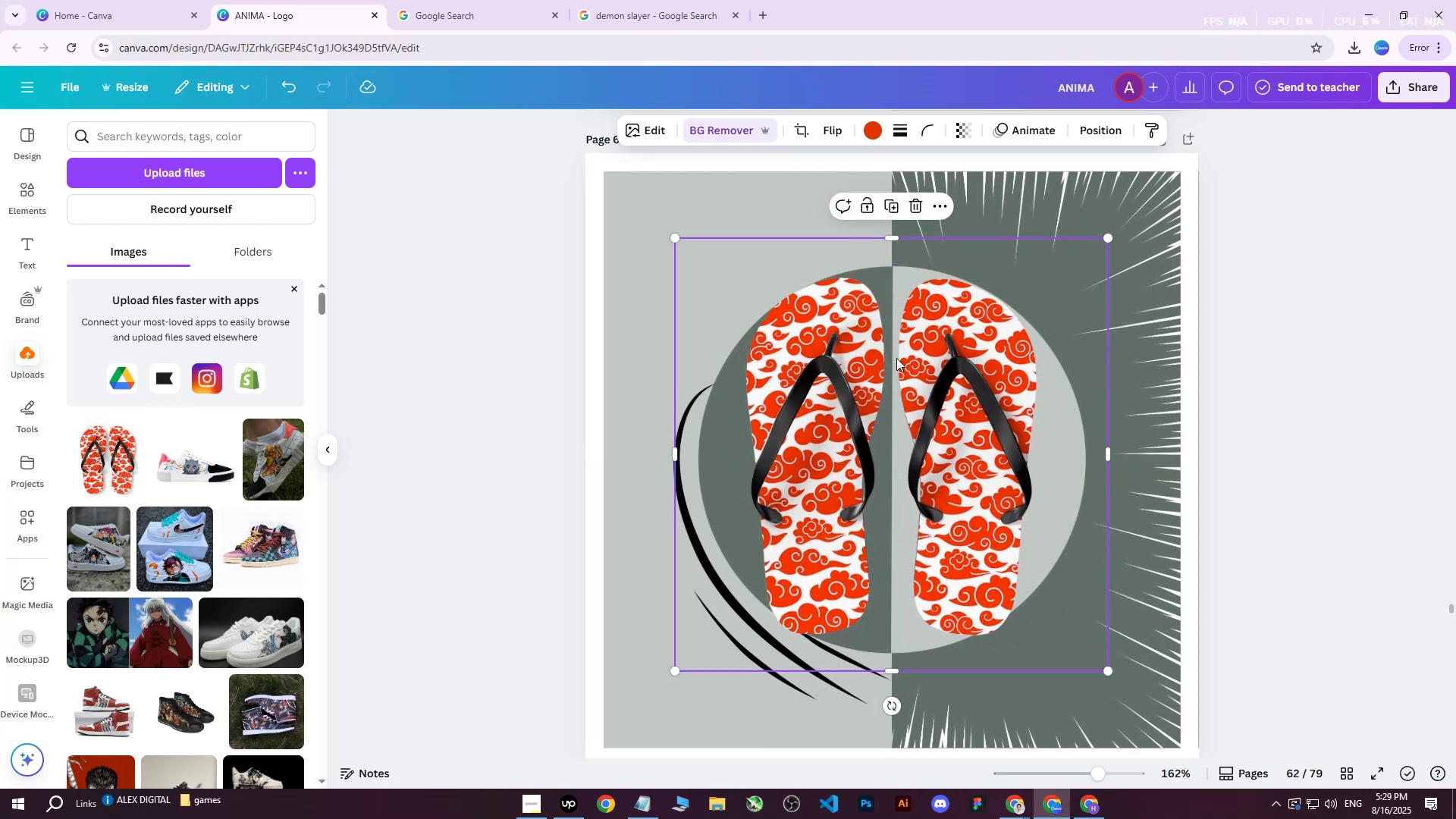 
left_click([654, 233])
 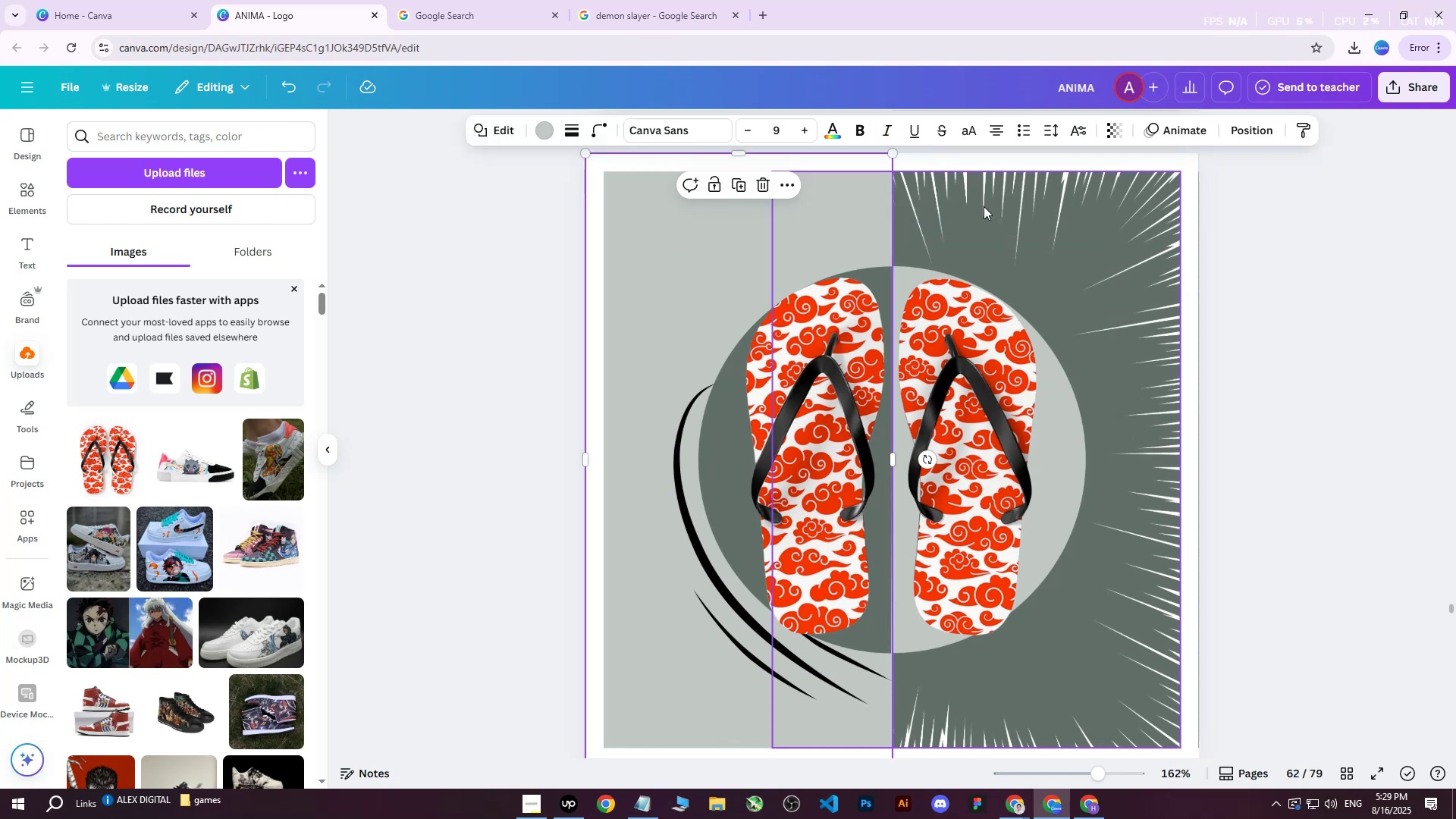 
left_click([1003, 221])
 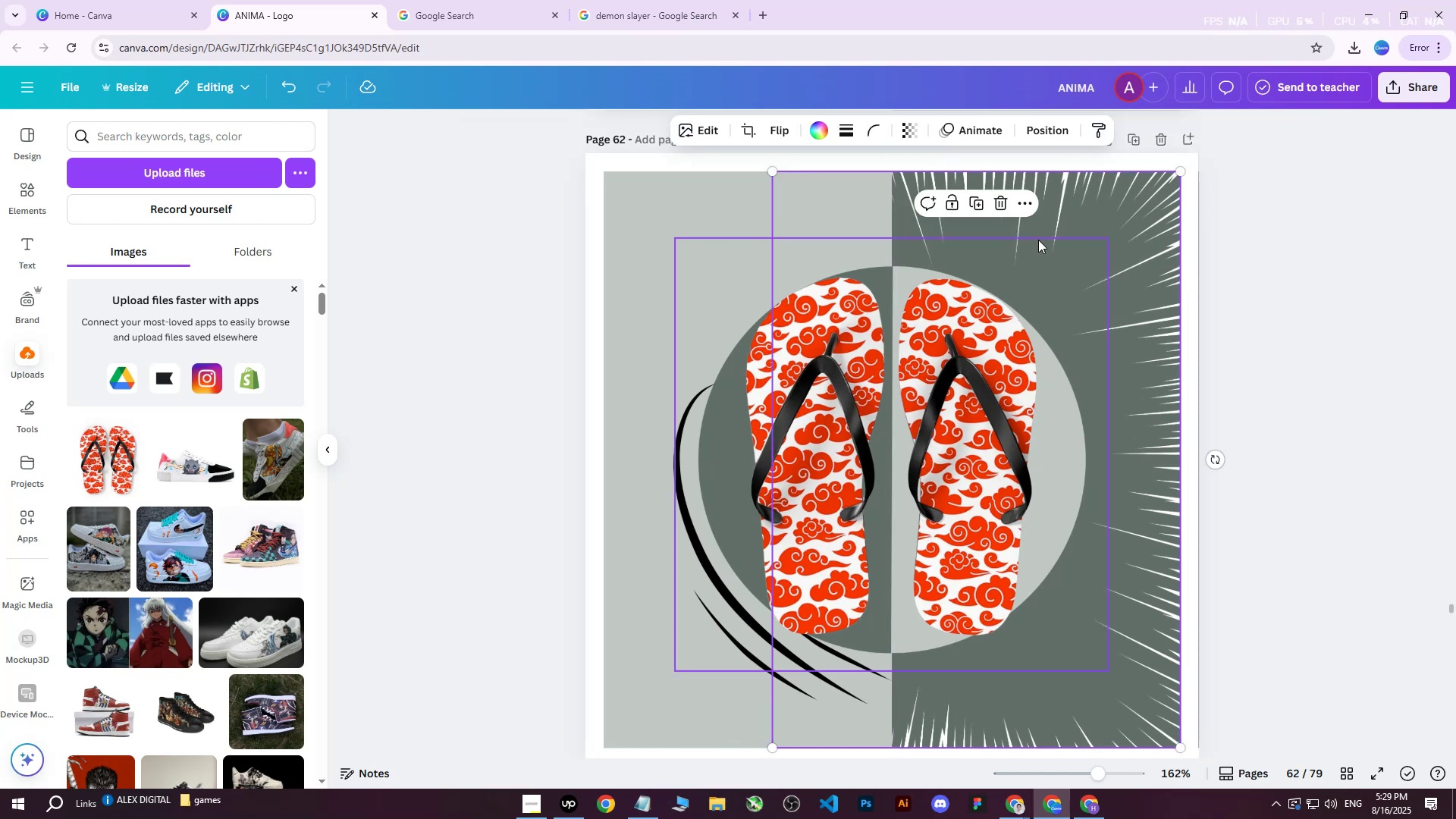 
left_click([1051, 124])
 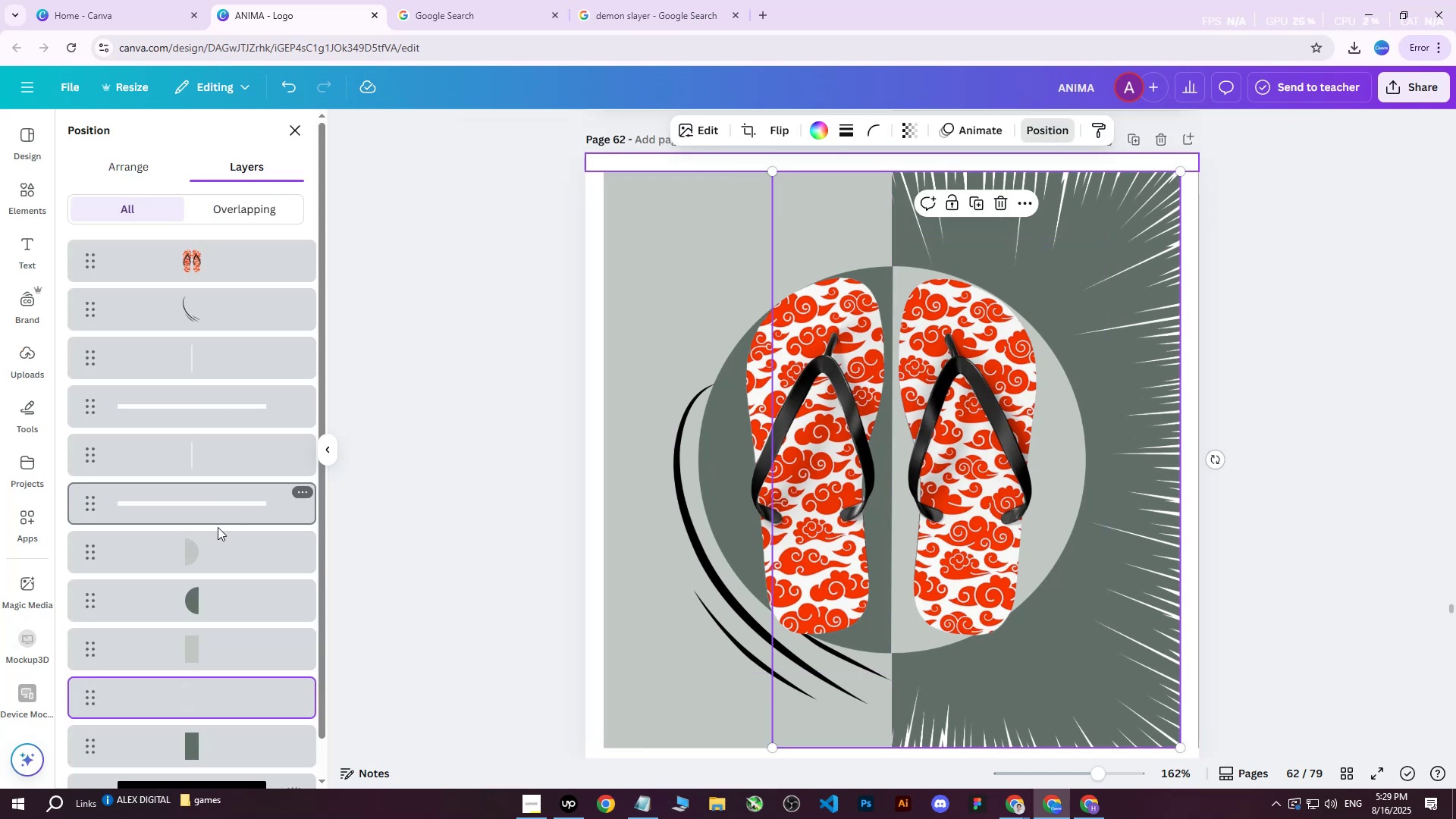 
left_click([195, 637])
 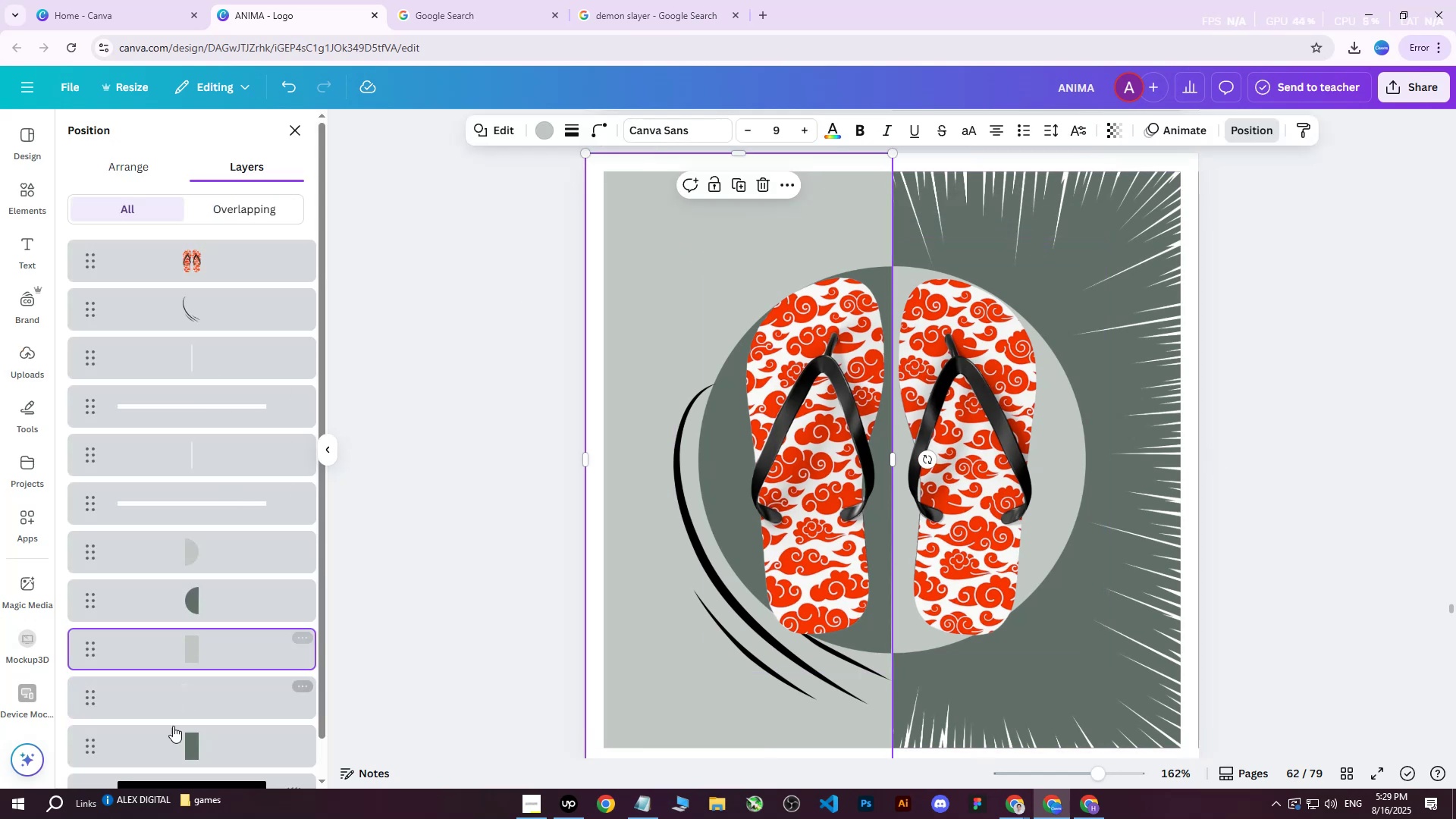 
left_click([171, 733])
 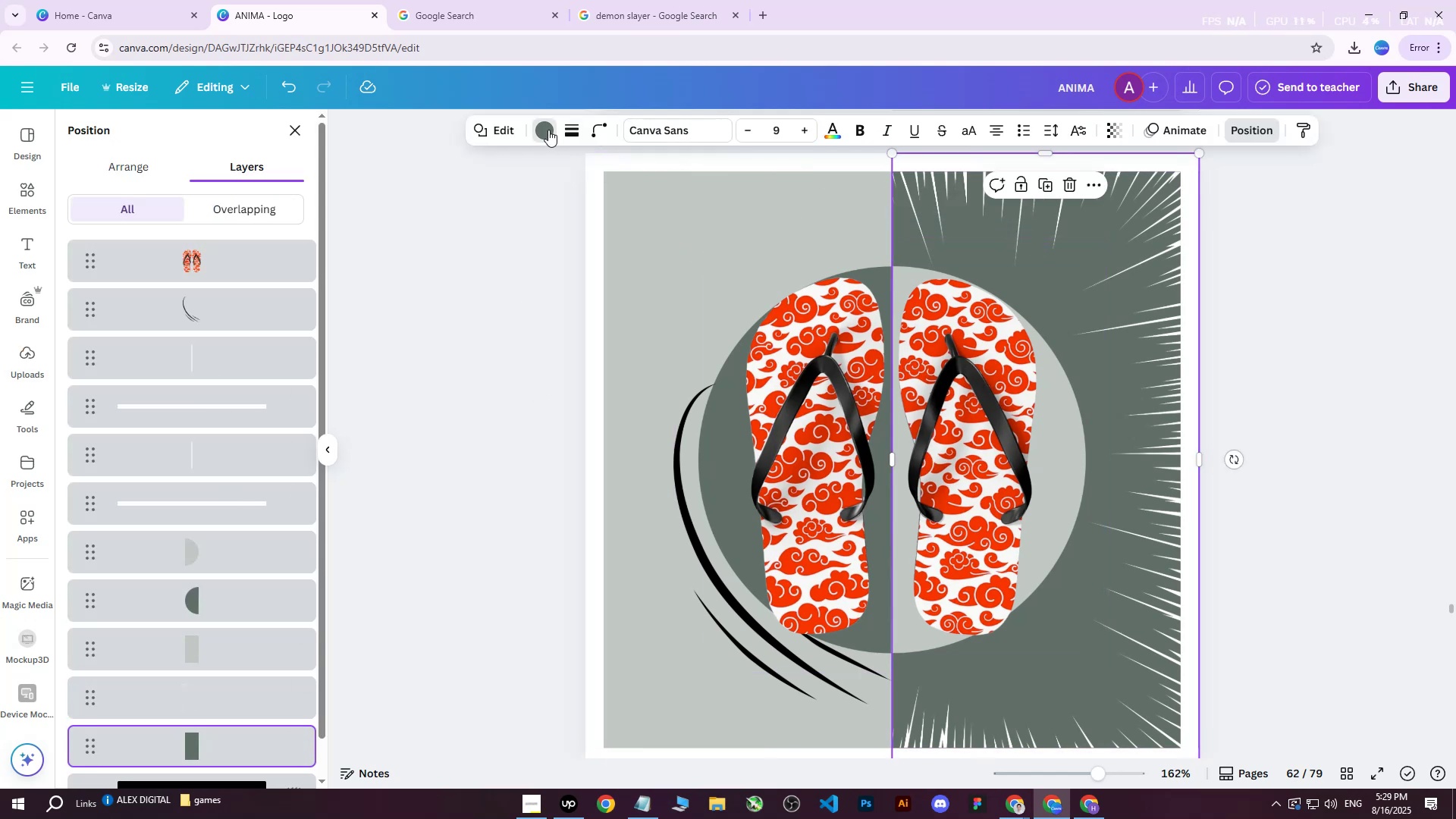 
double_click([548, 130])
 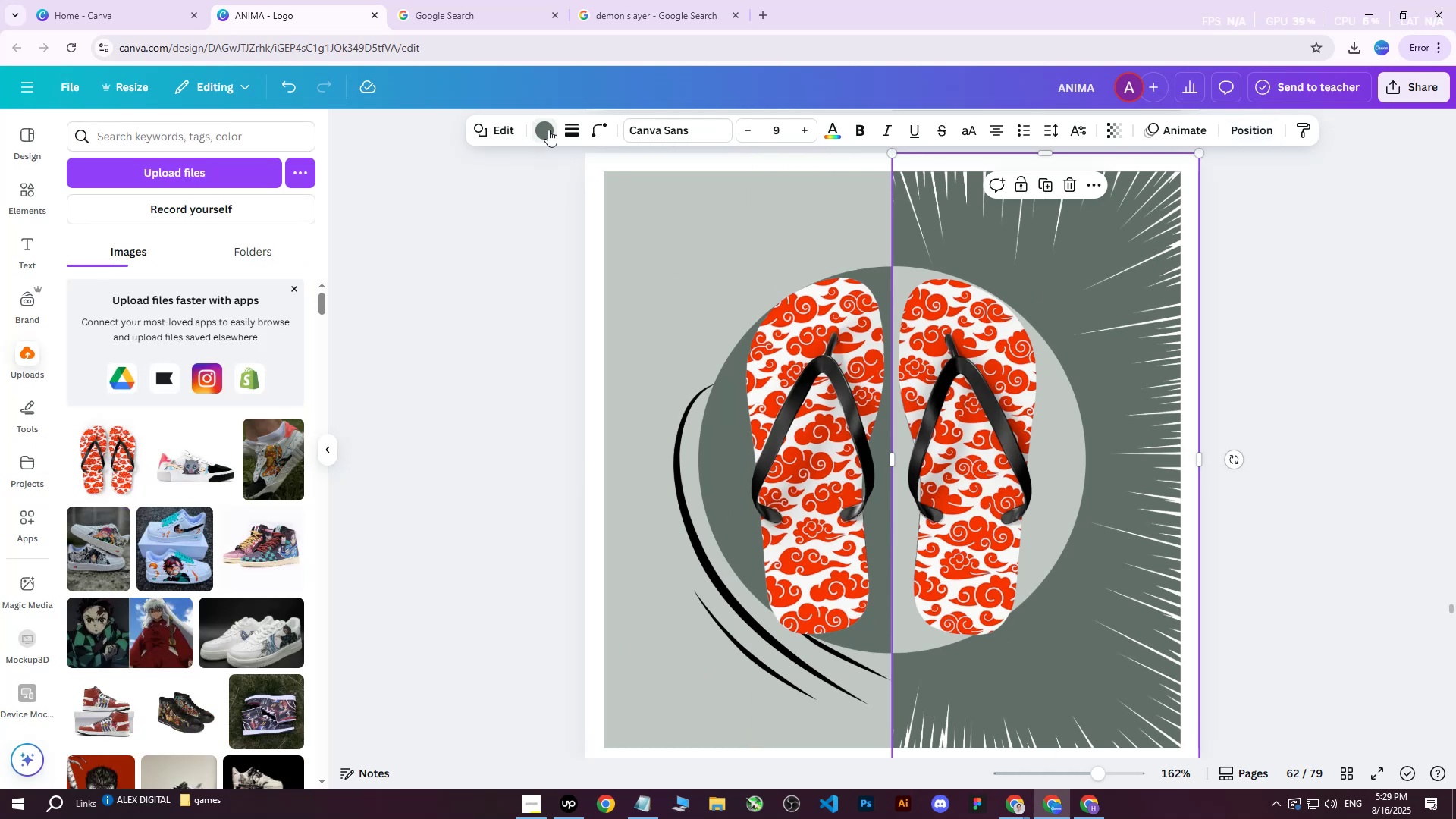 
triple_click([548, 130])
 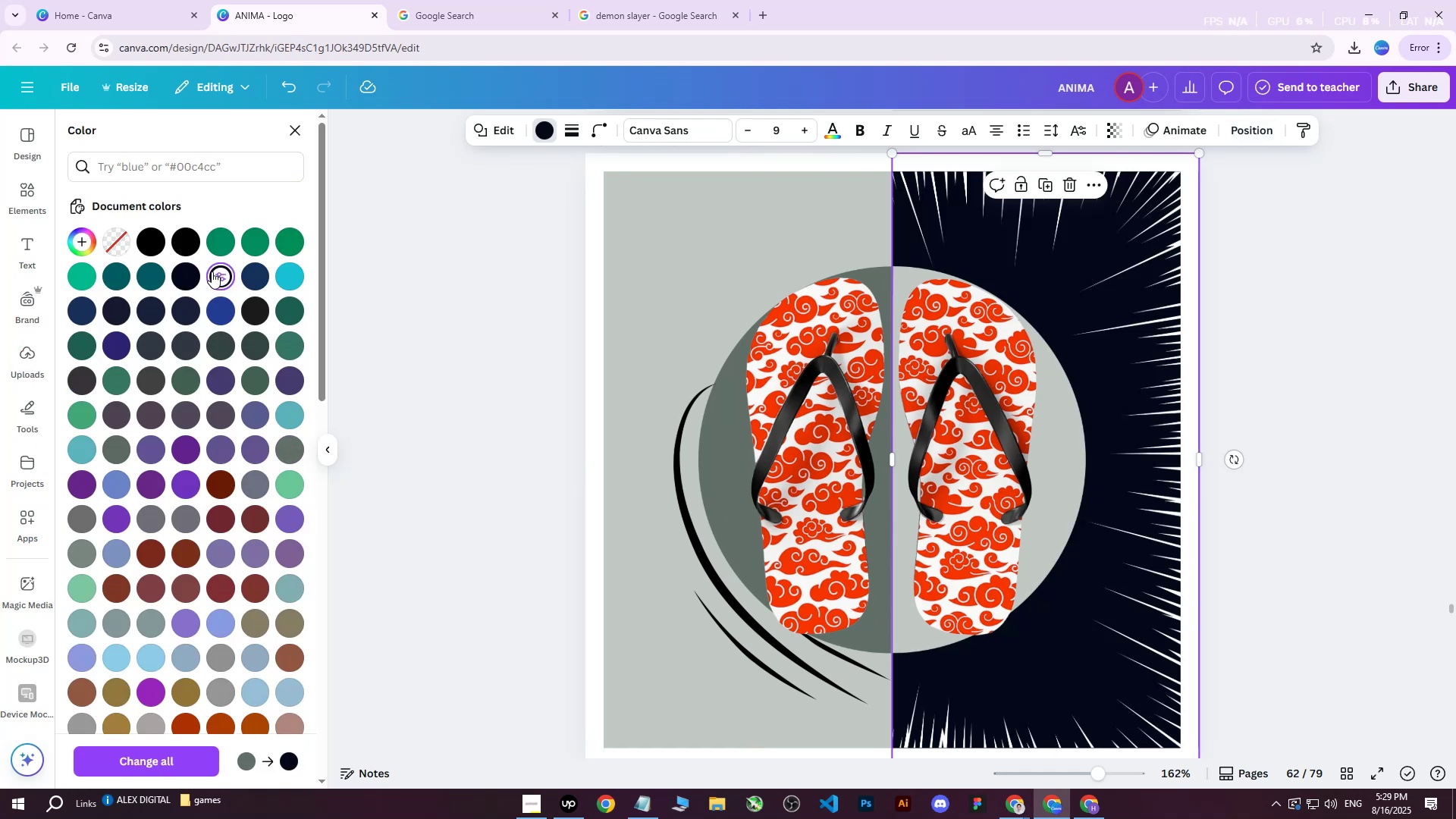 
triple_click([215, 275])
 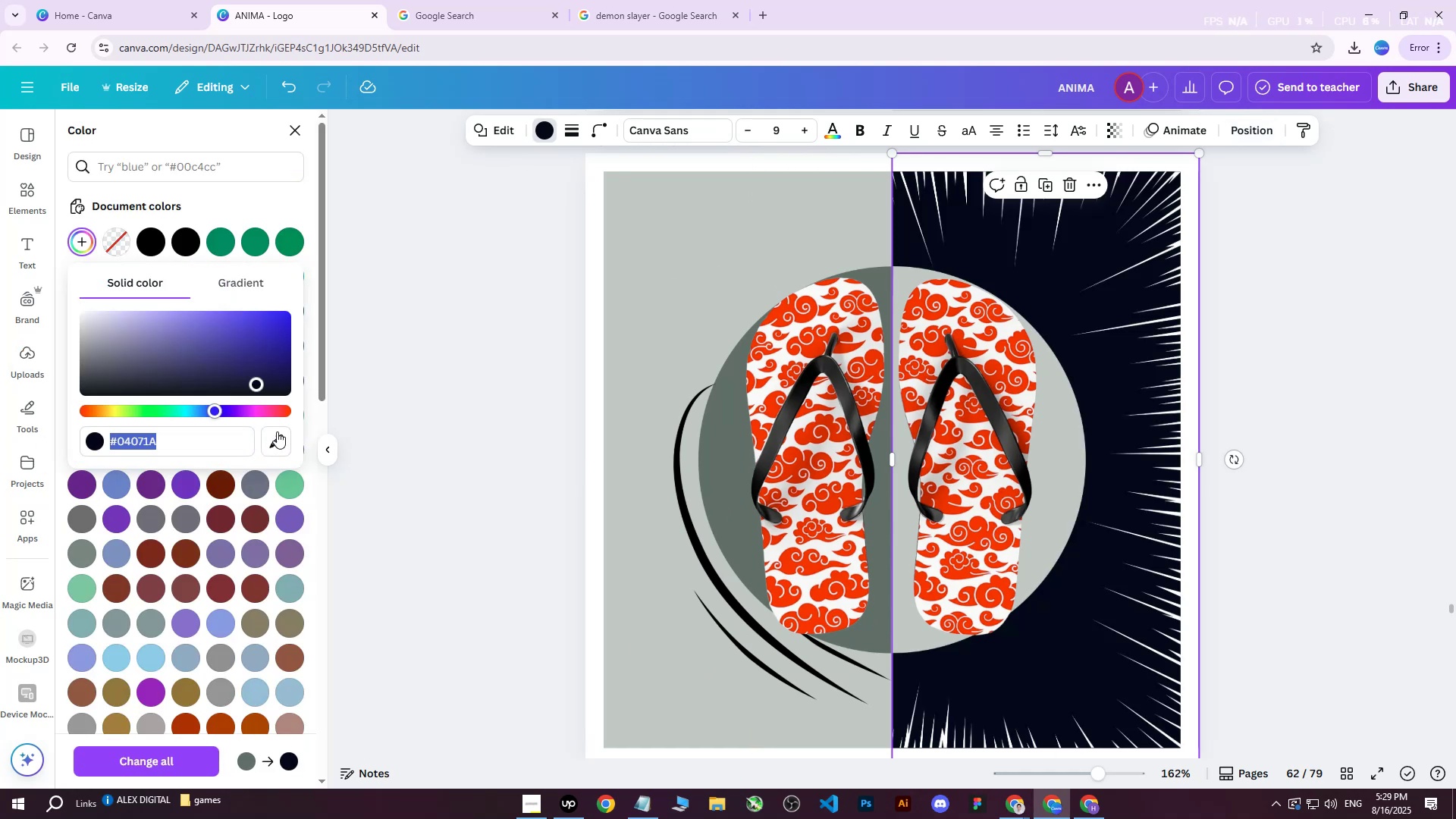 
left_click([277, 444])
 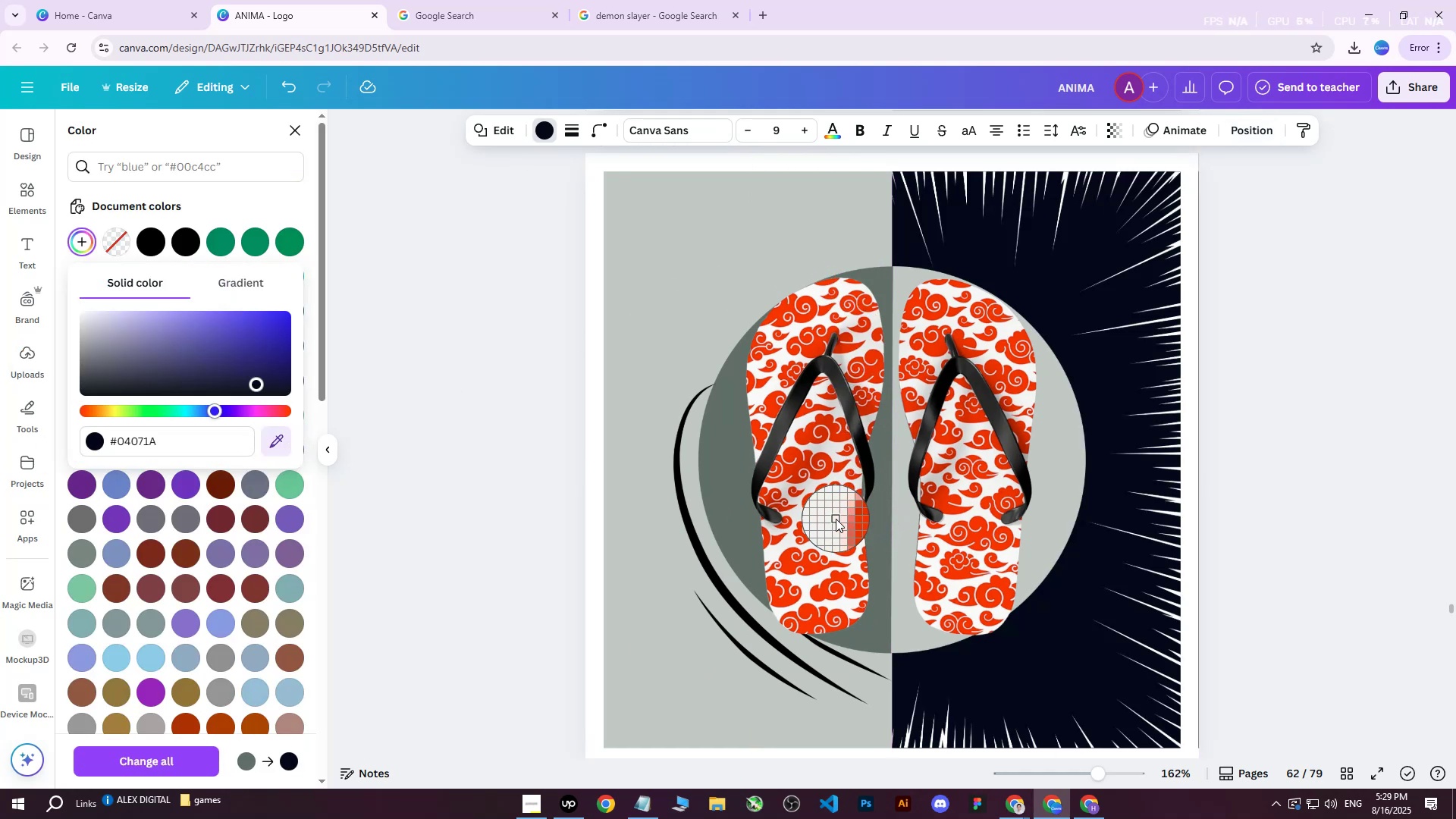 
left_click([833, 519])
 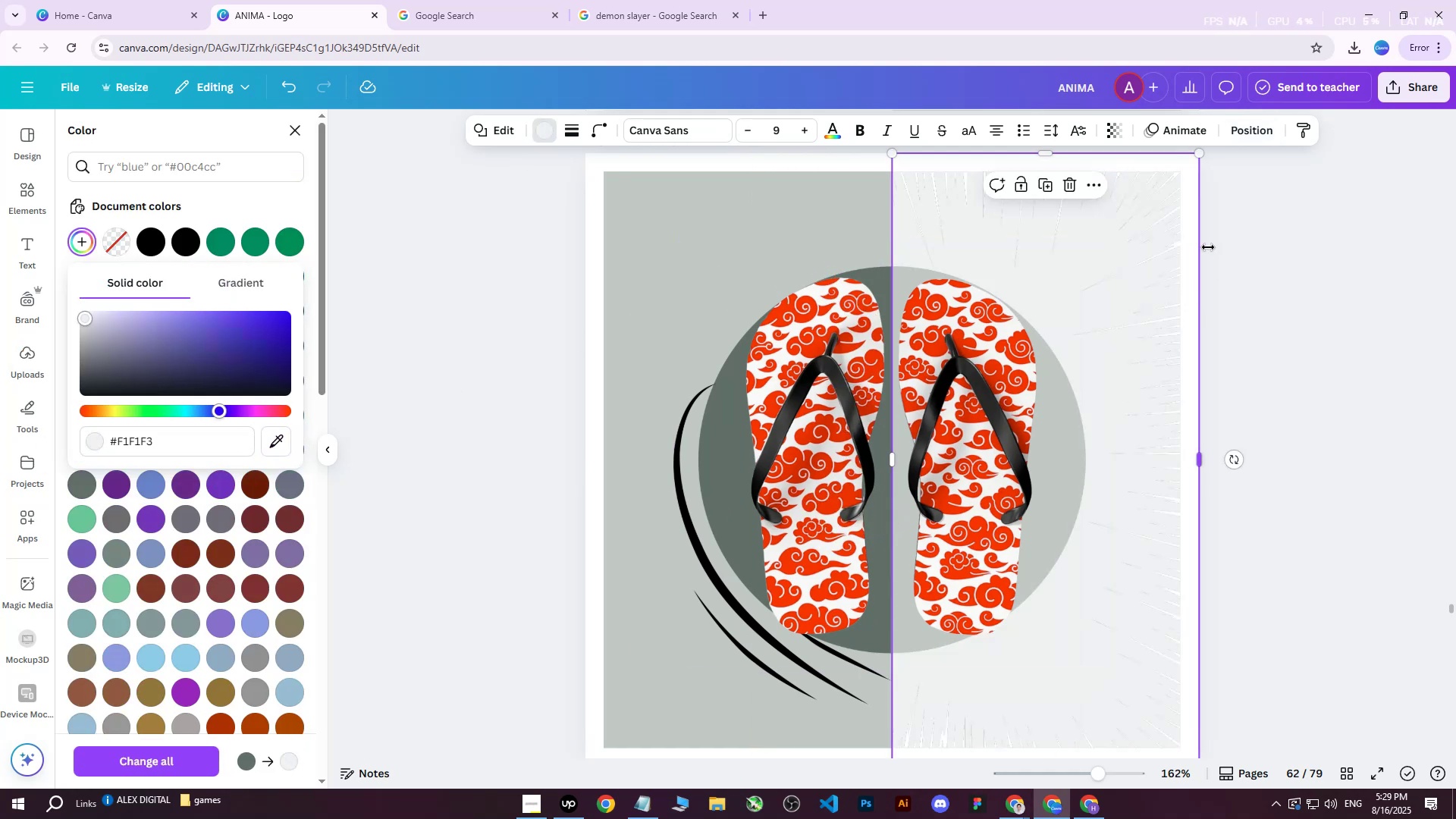 
left_click([1298, 271])
 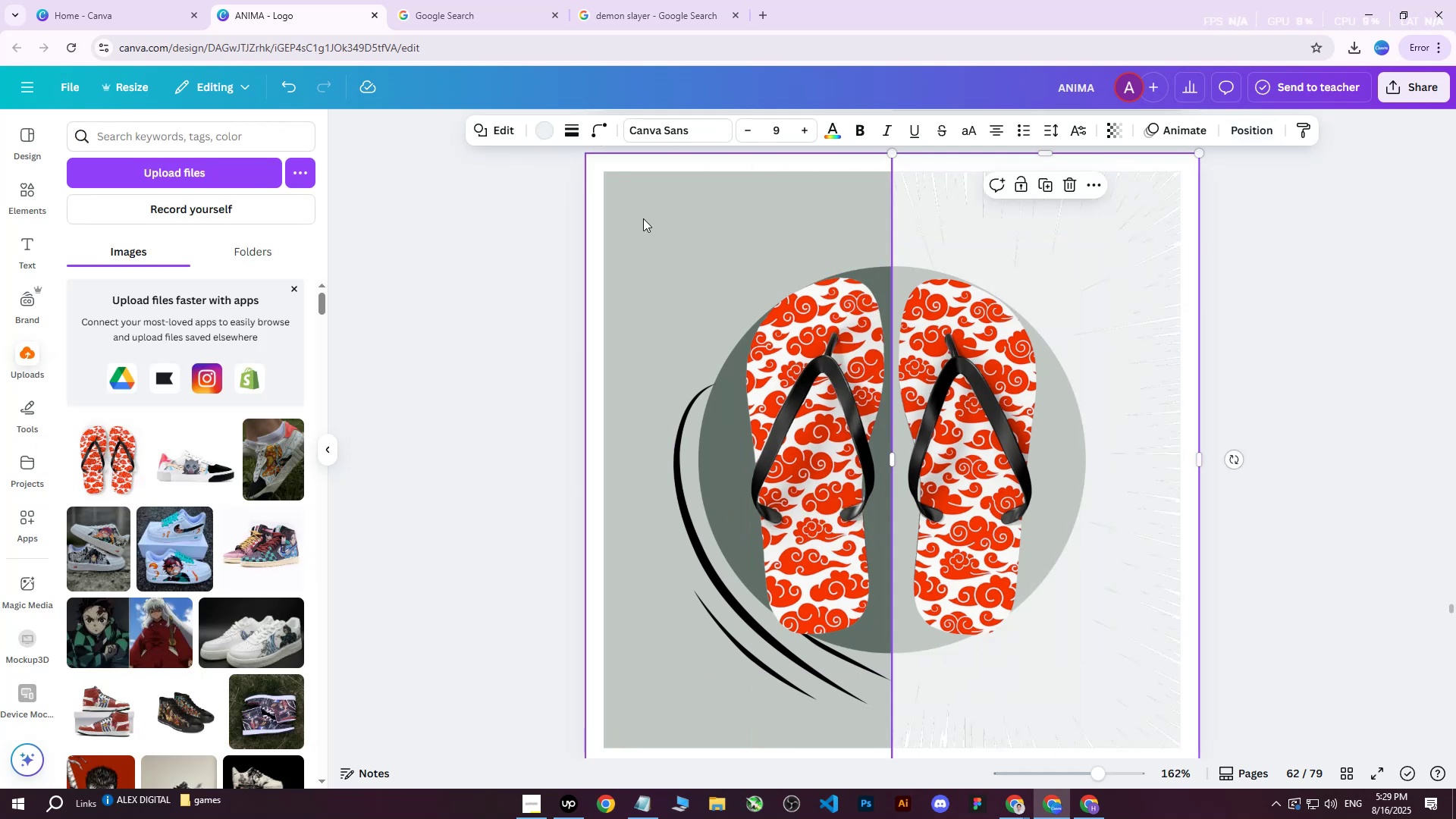 
left_click([637, 214])
 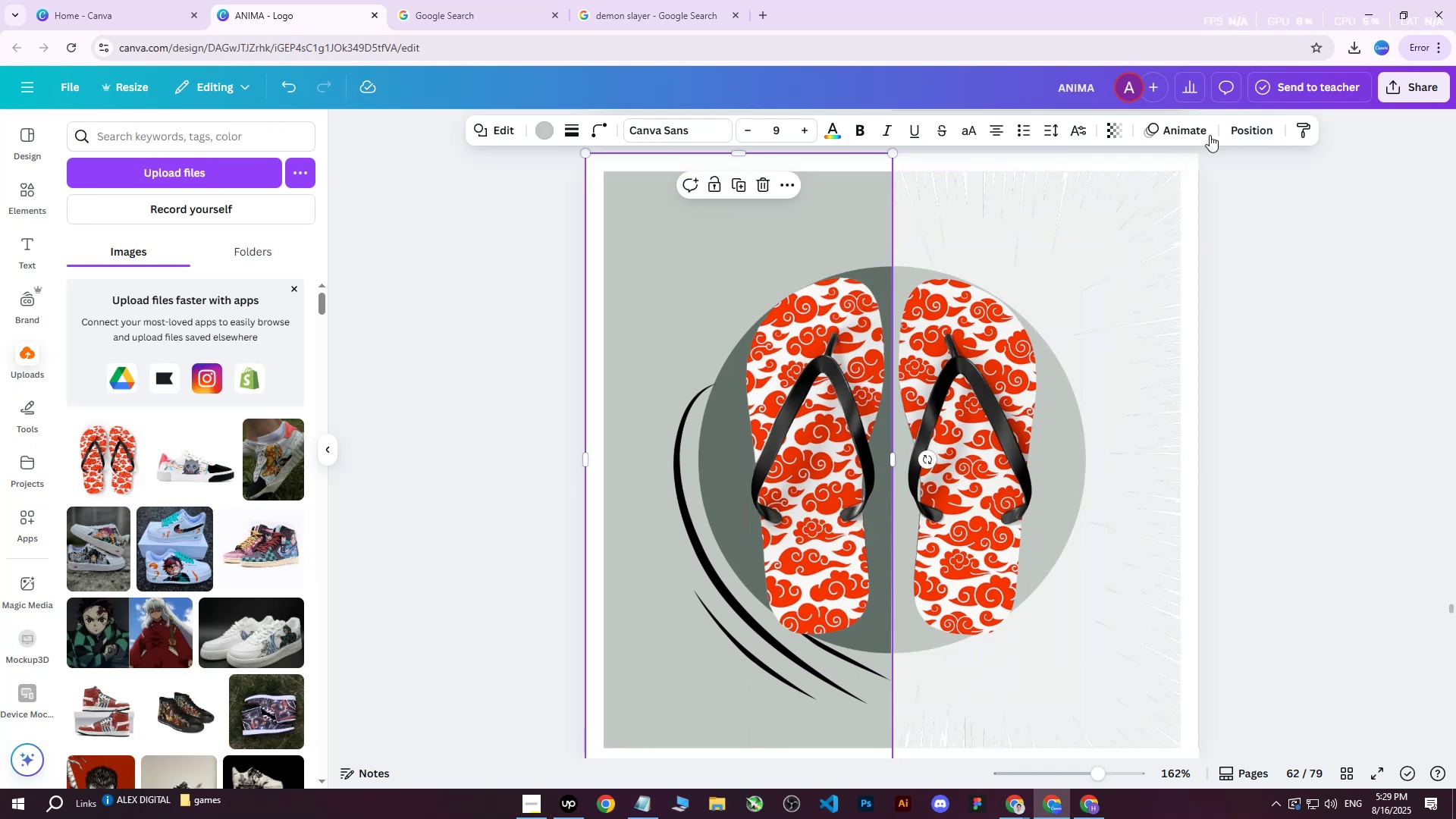 
left_click([1250, 124])
 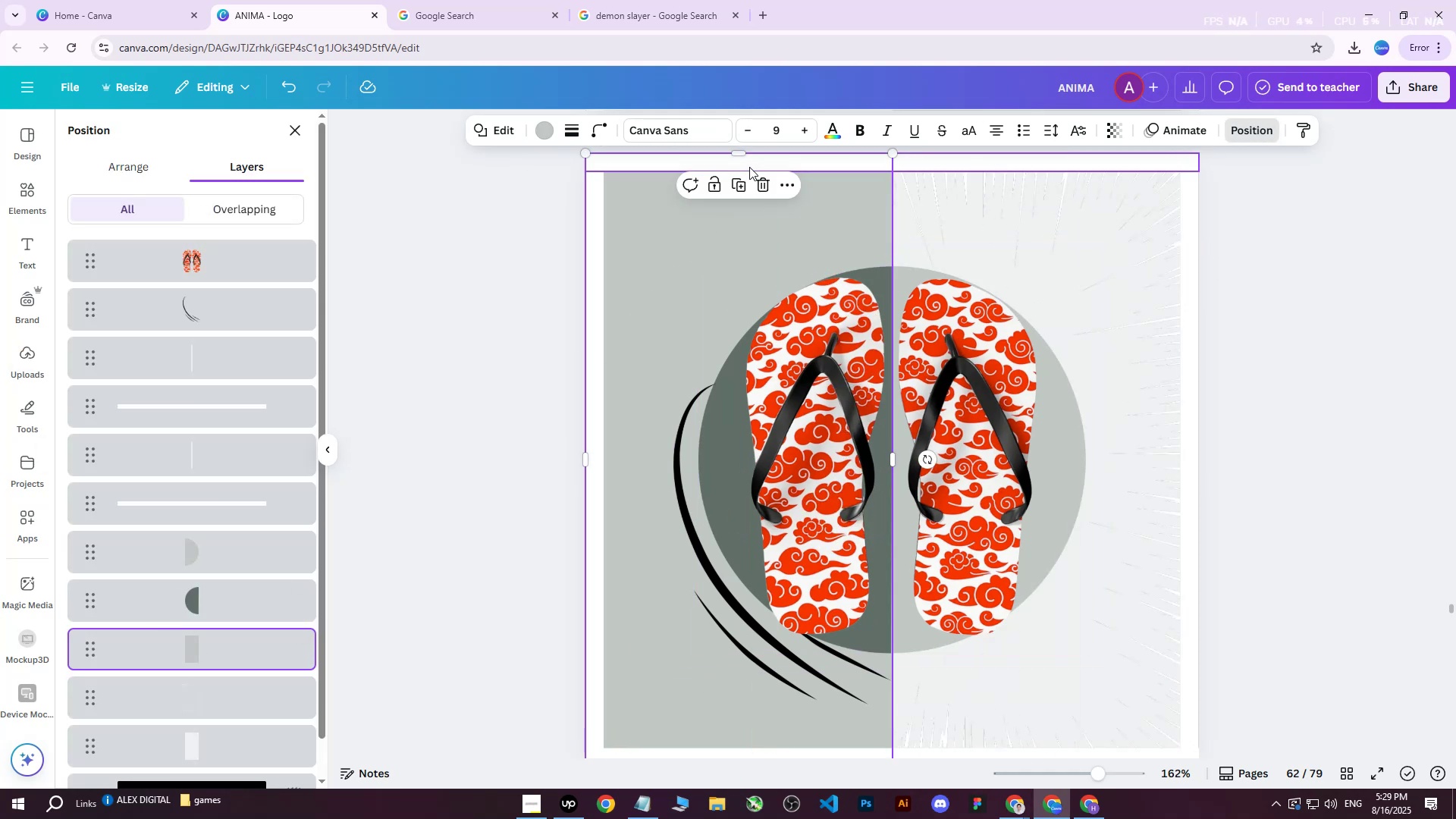 
left_click([544, 129])
 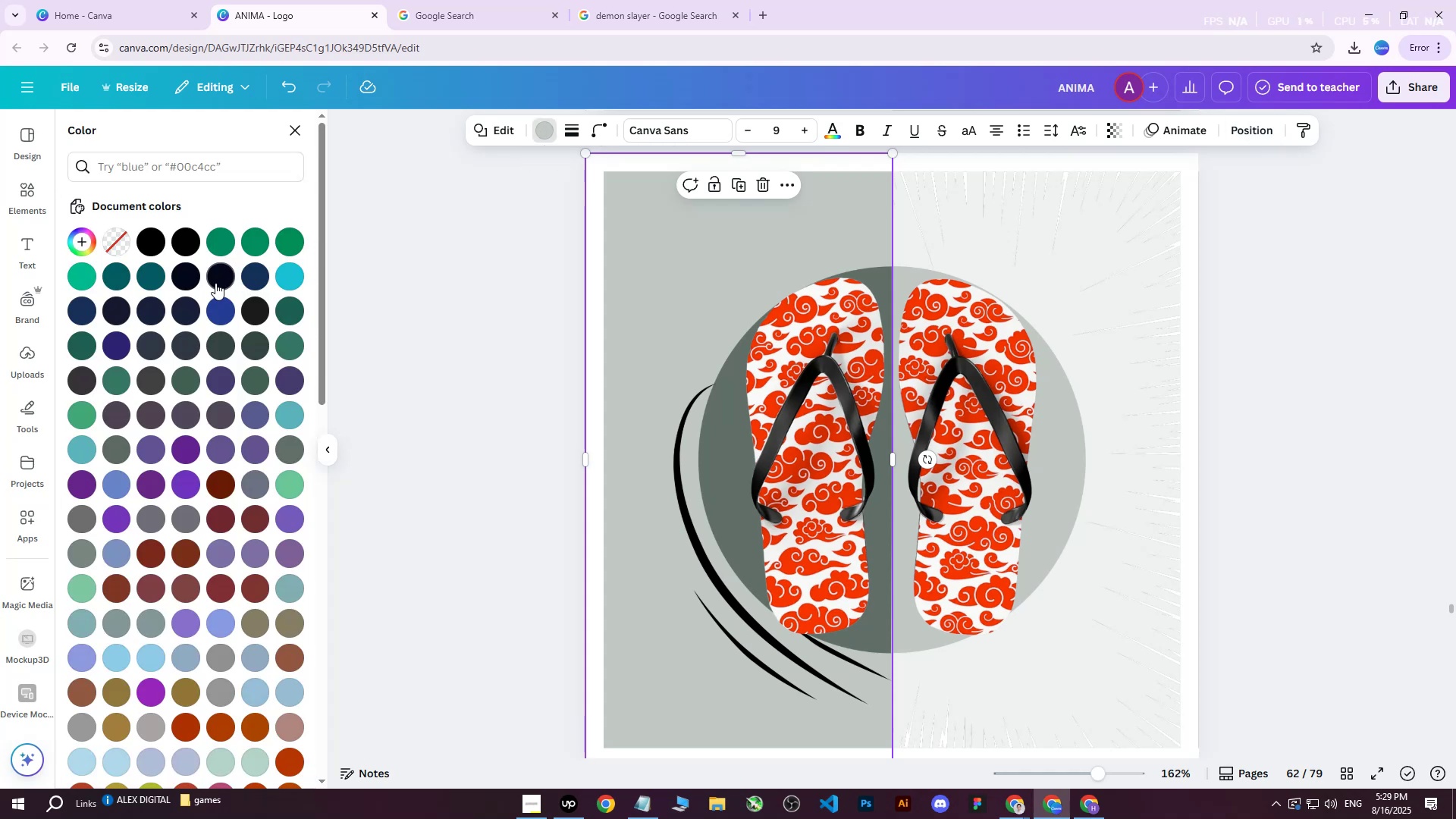 
double_click([215, 283])
 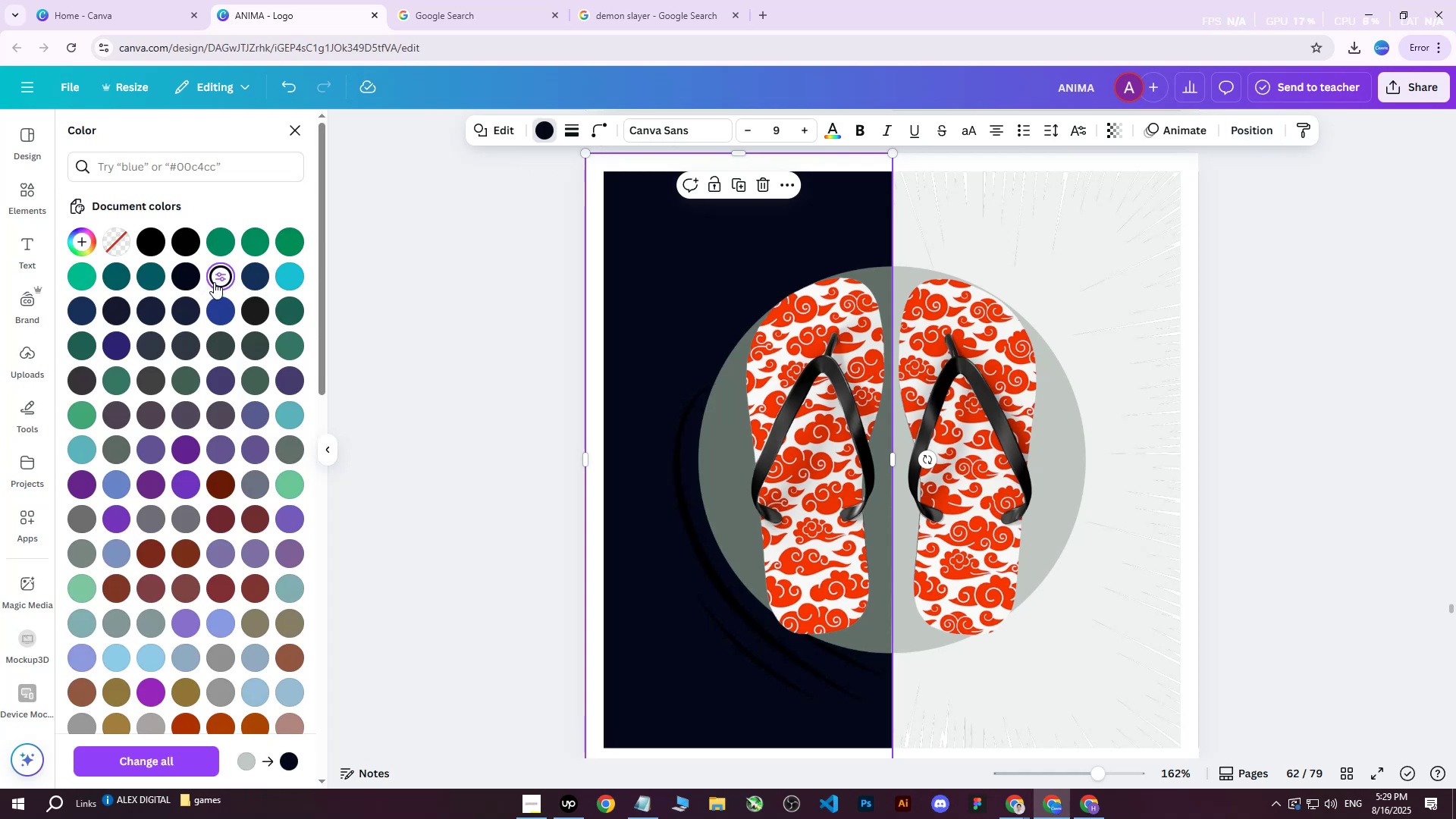 
triple_click([218, 278])
 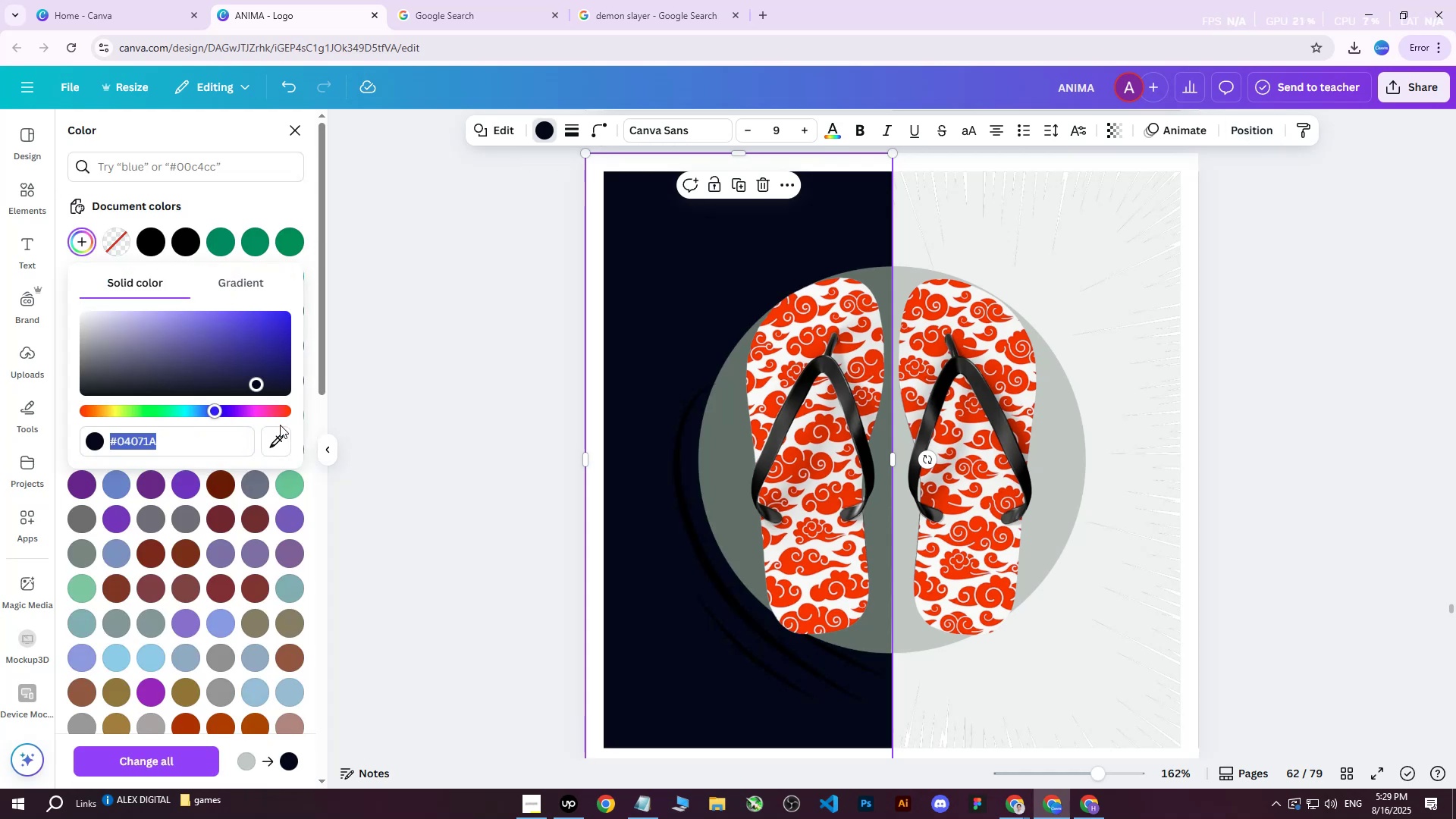 
left_click([276, 447])
 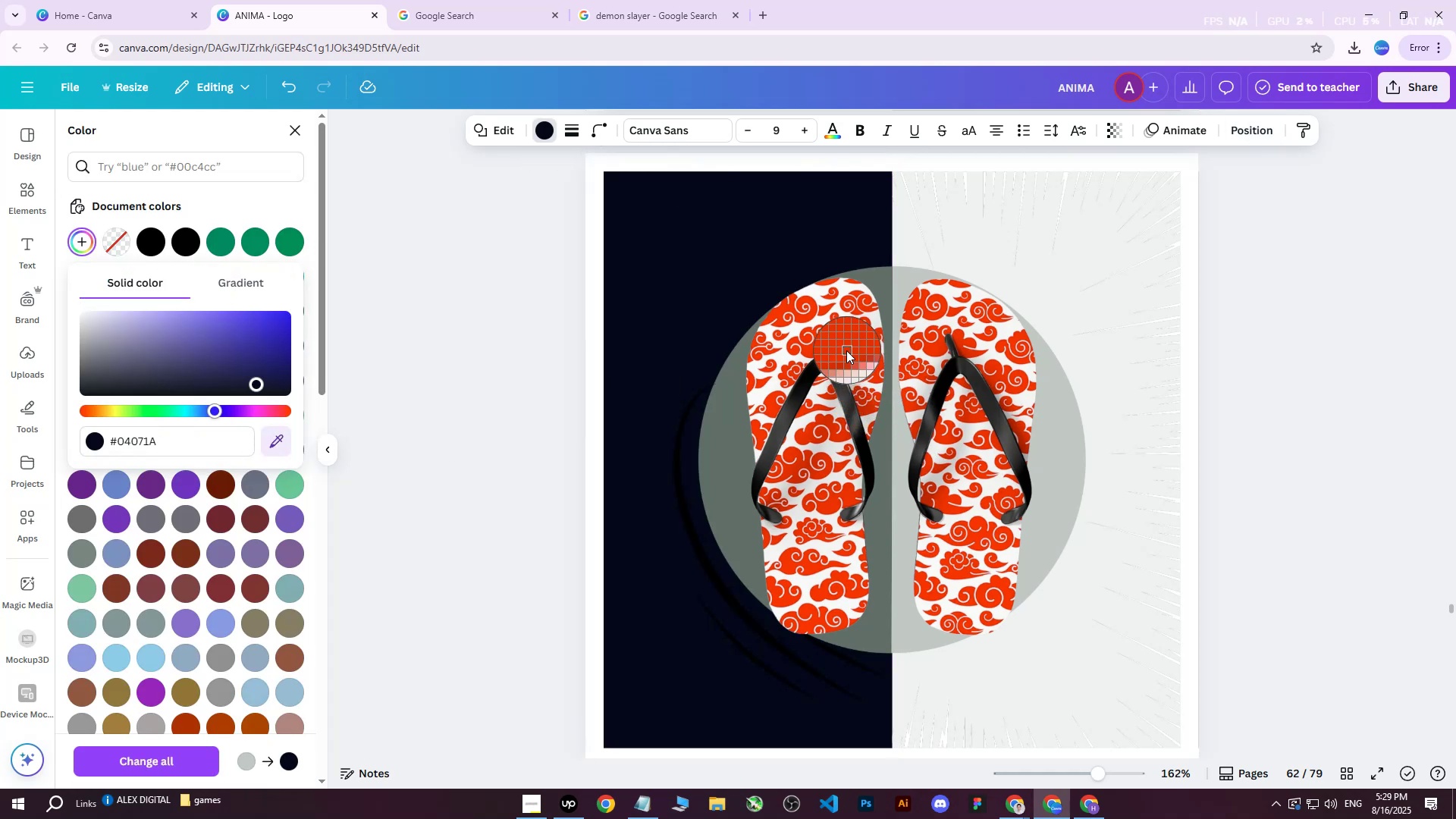 
left_click([844, 347])
 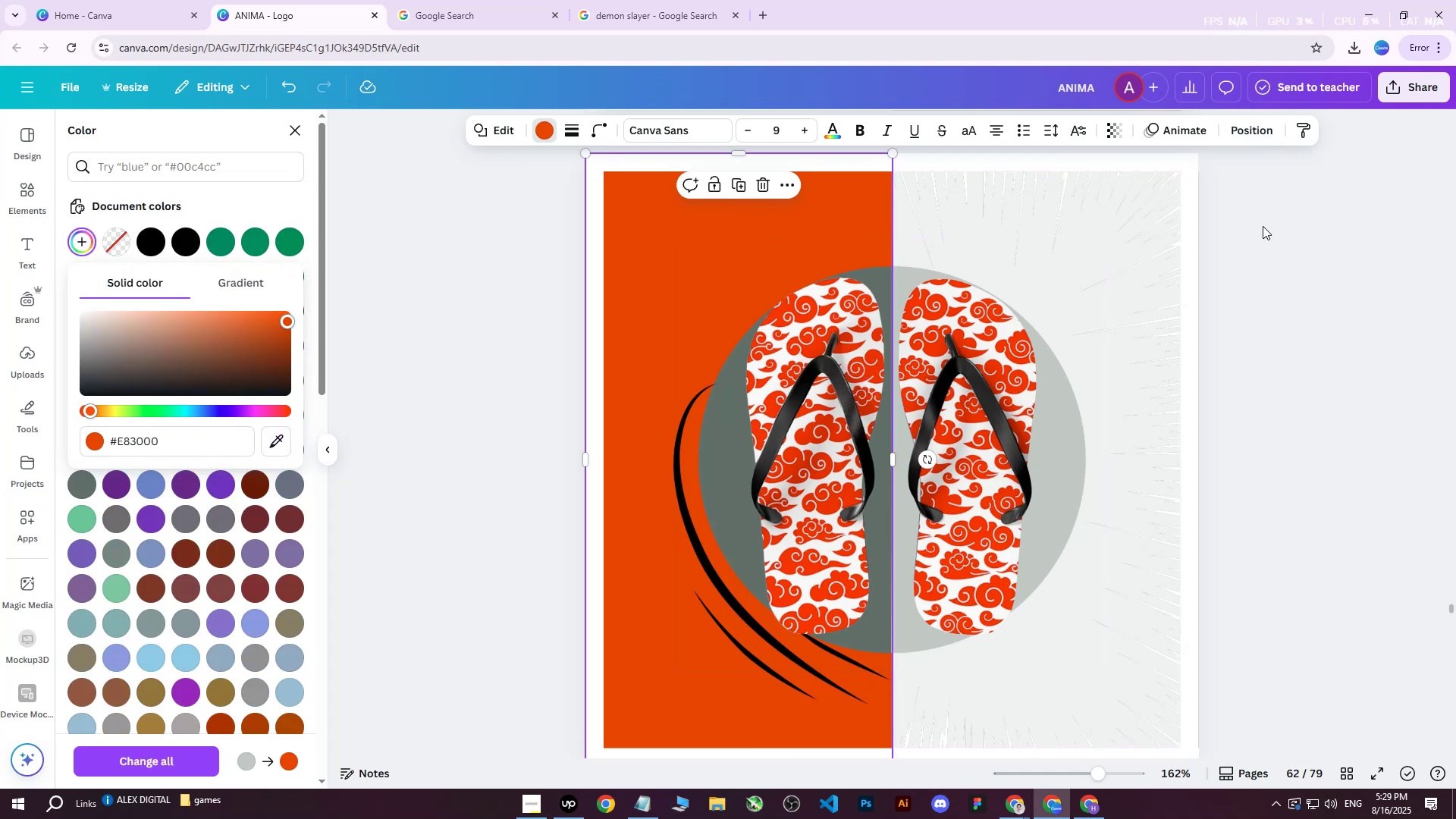 
left_click([1263, 225])
 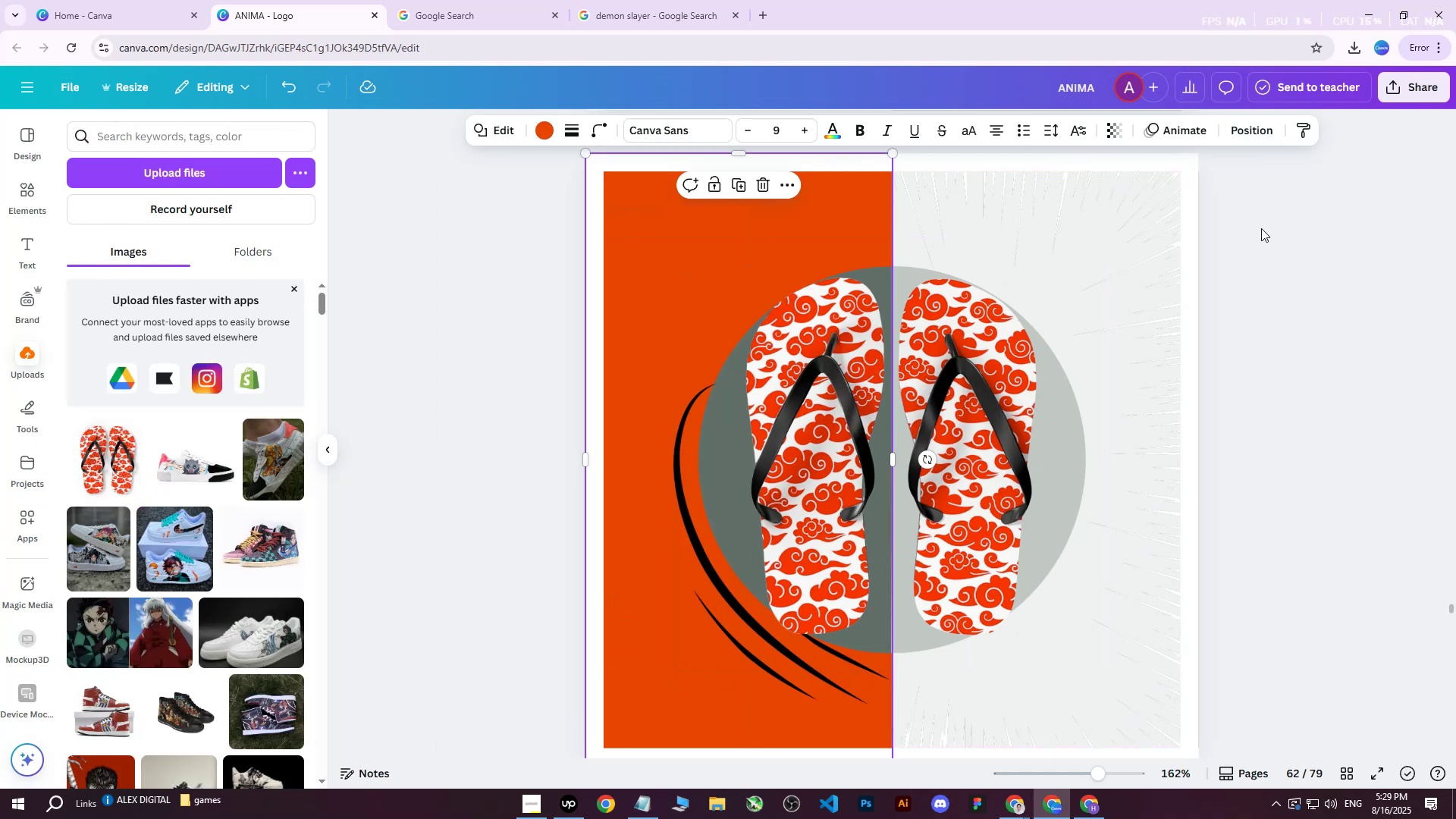 
left_click([1261, 228])
 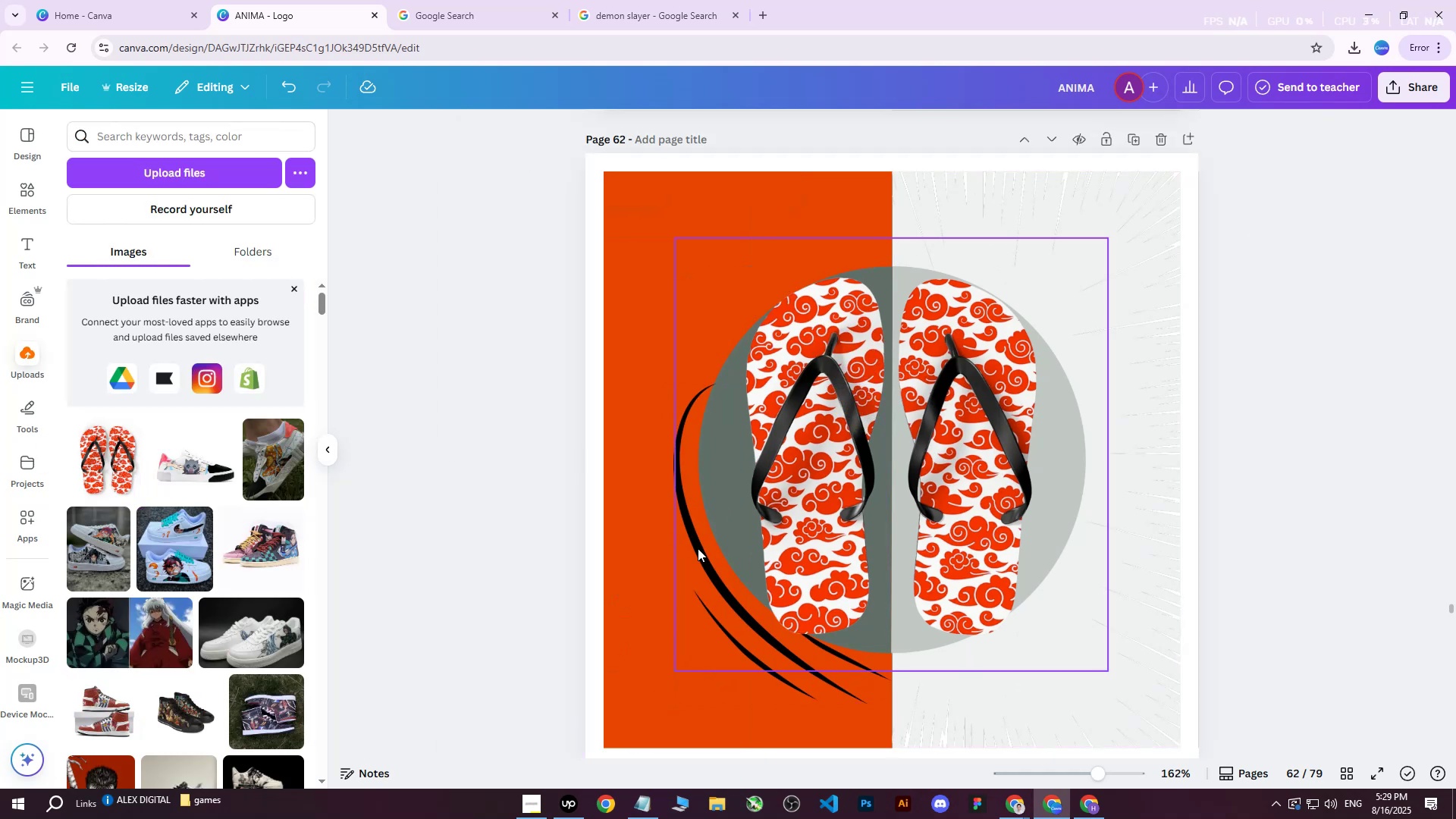 
left_click([698, 565])
 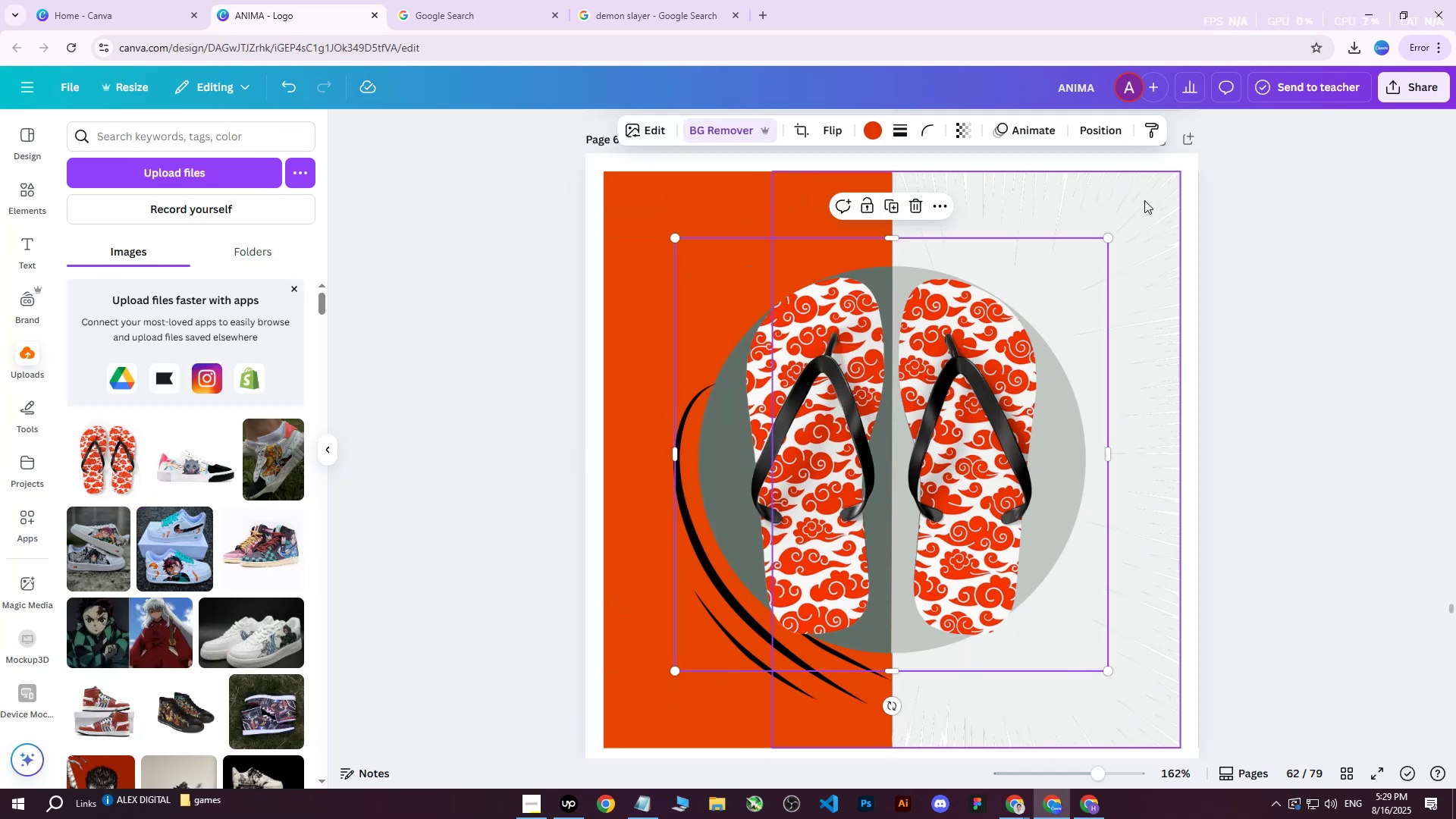 
left_click([1097, 130])
 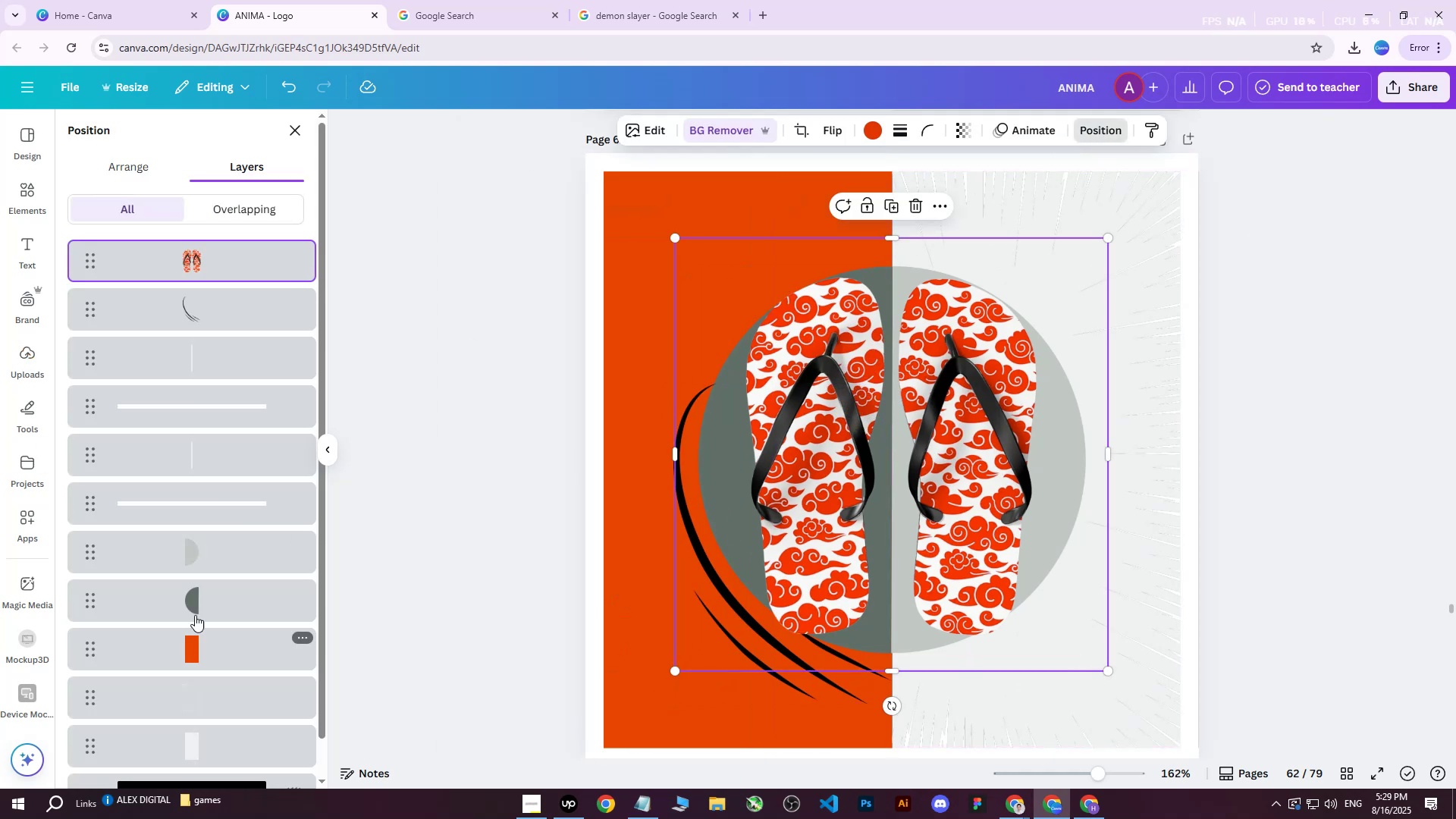 
left_click([200, 556])
 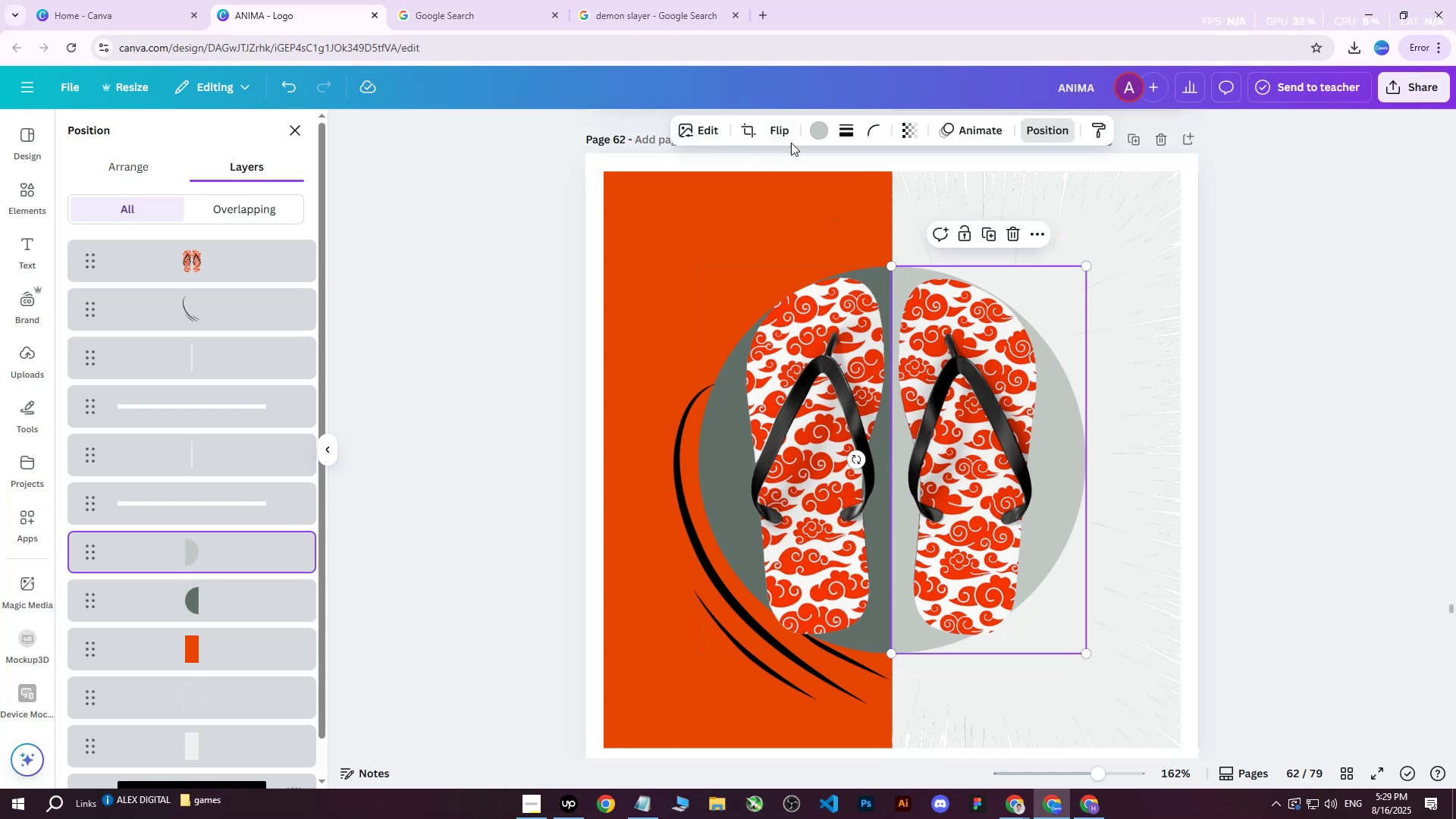 
left_click([822, 130])
 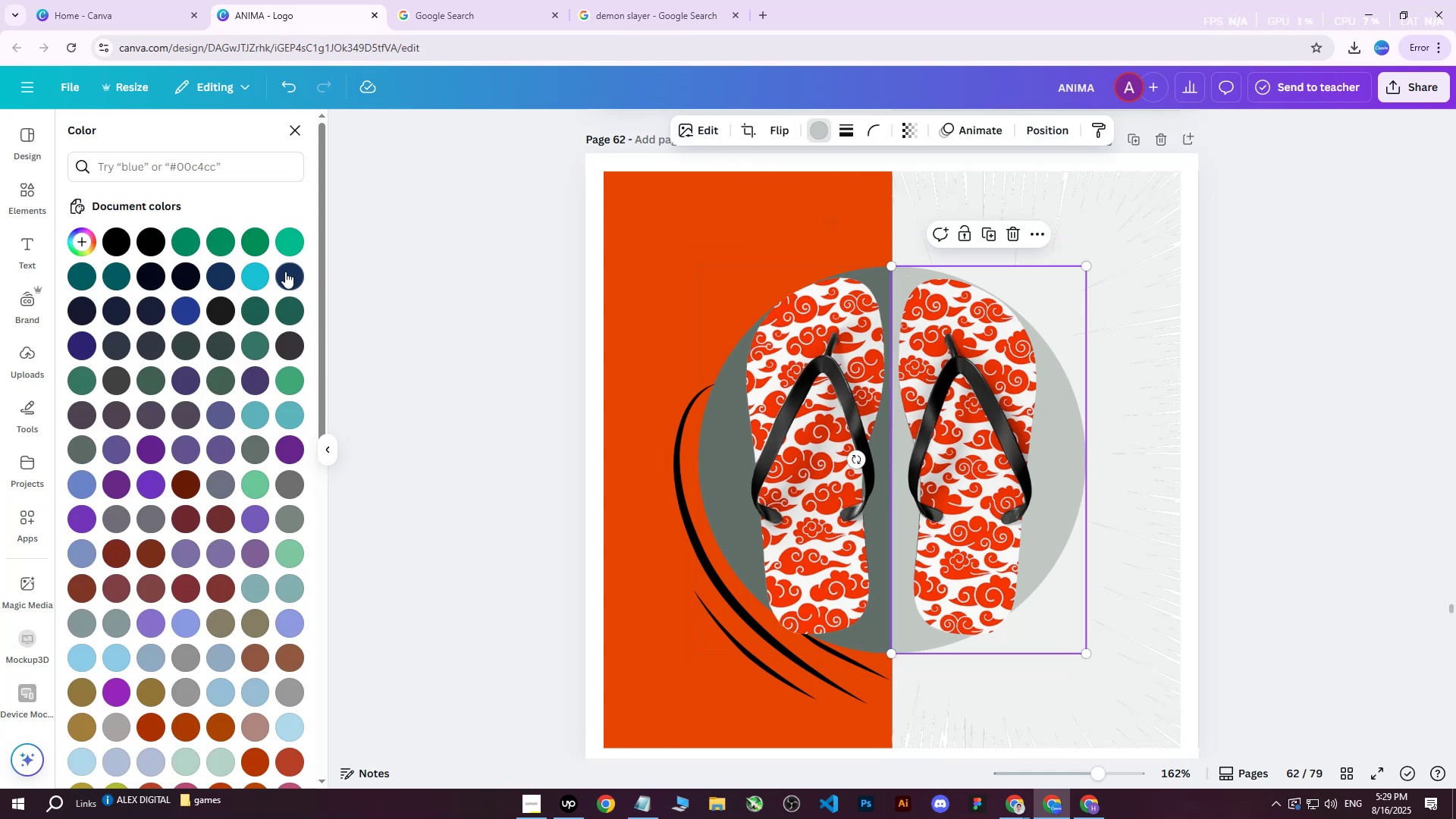 
double_click([284, 273])
 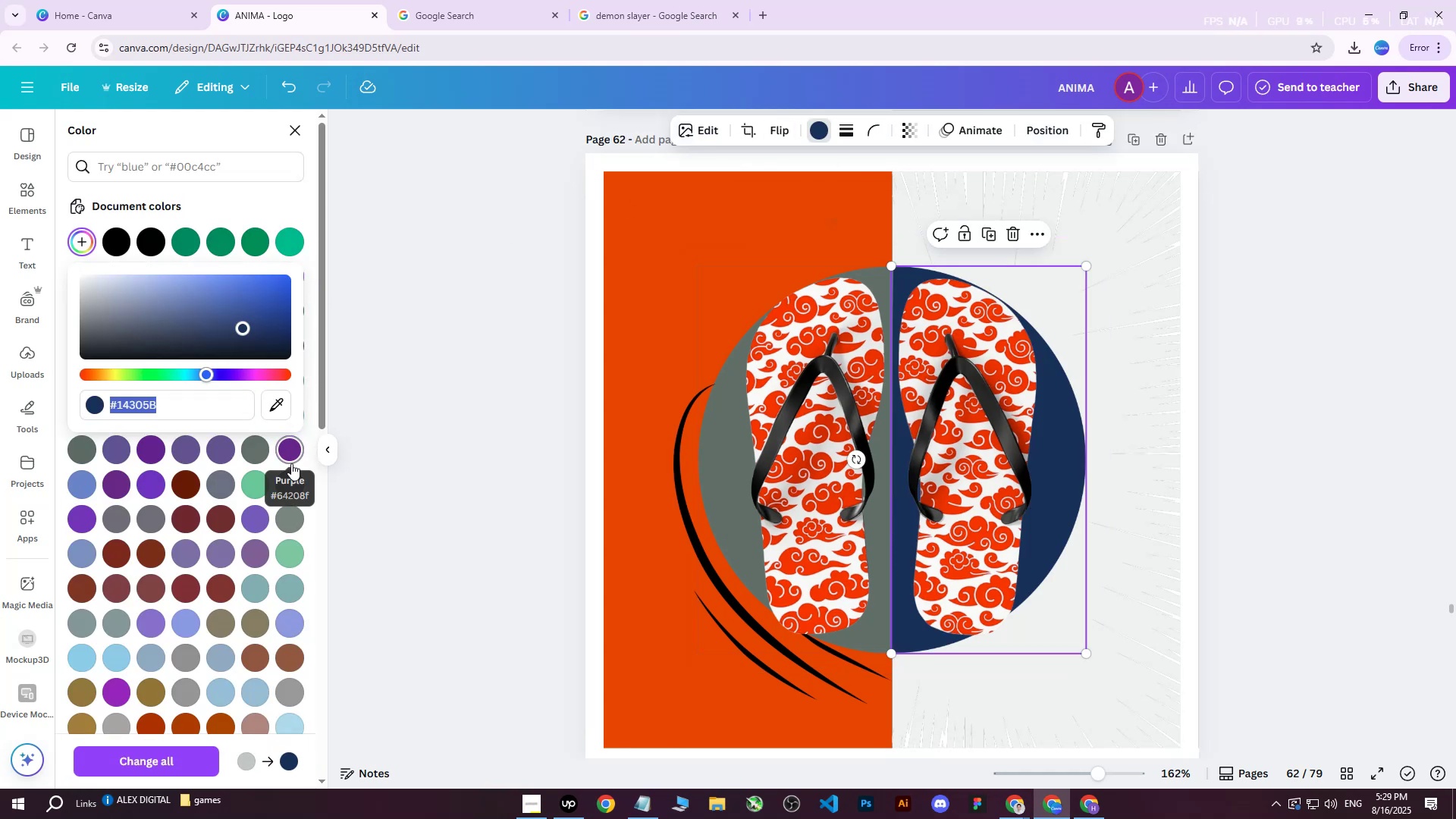 
left_click([279, 402])
 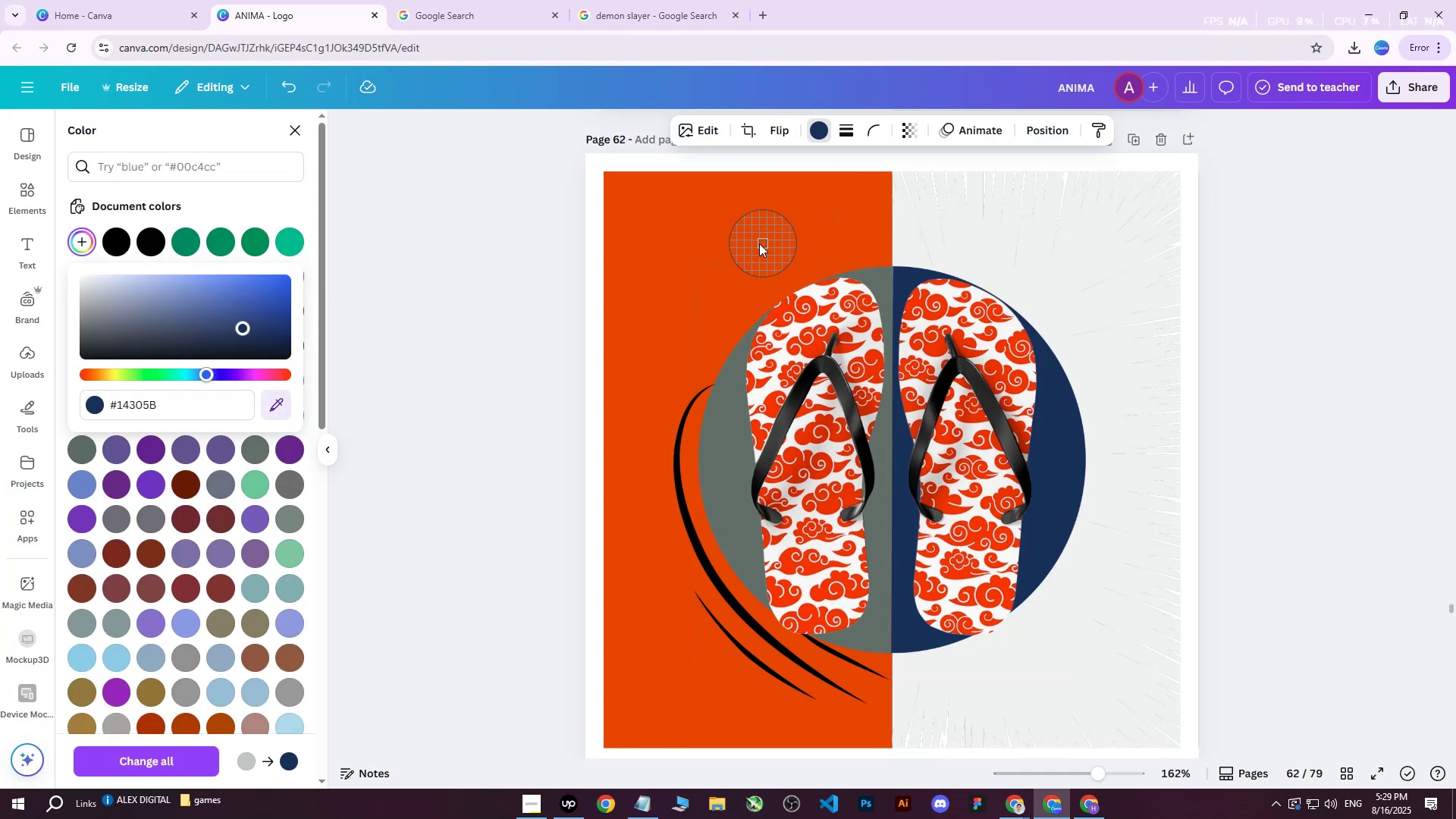 
left_click([752, 243])
 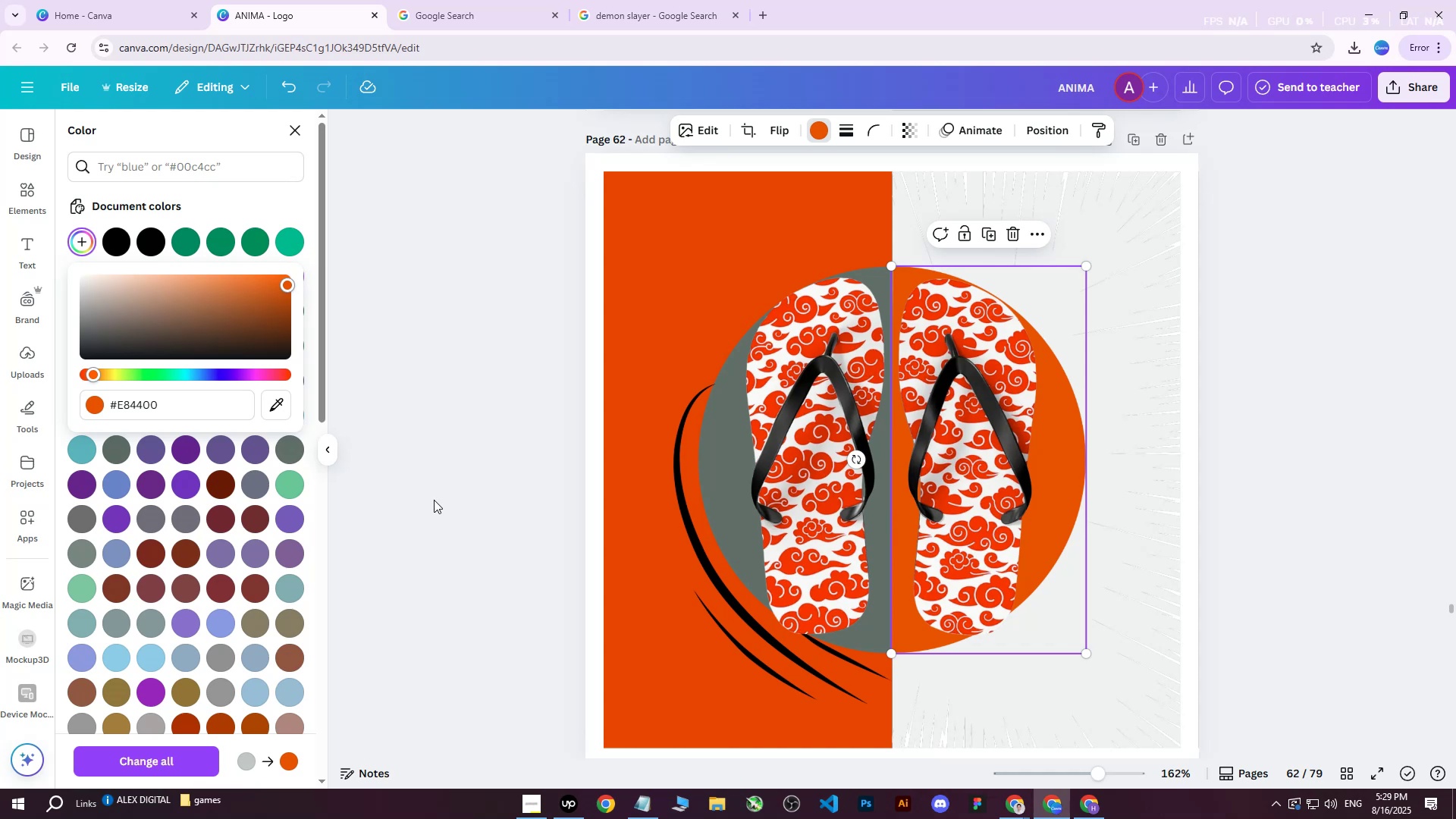 
wait(20.8)
 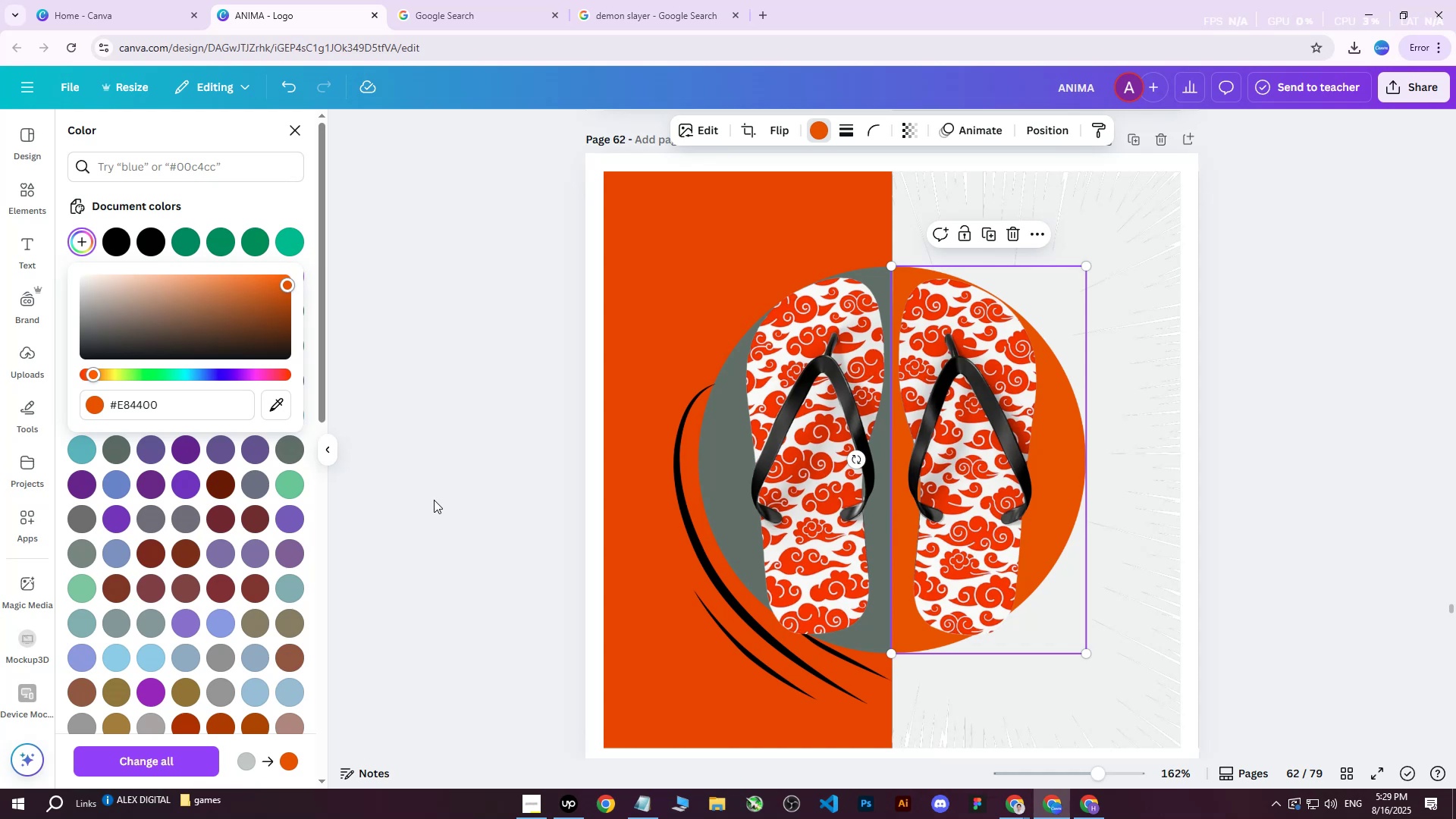 
left_click([1033, 131])
 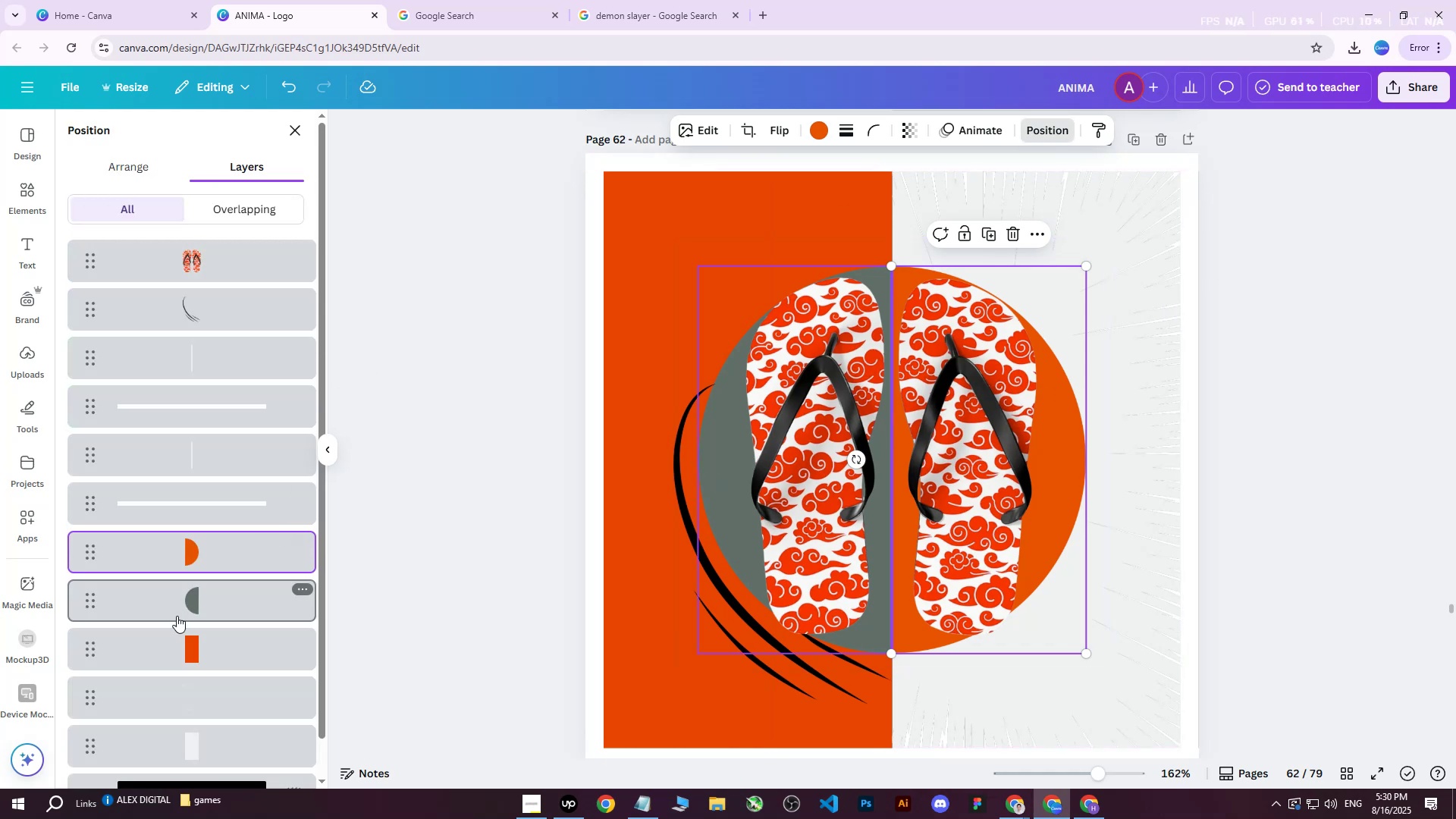 
left_click([182, 609])
 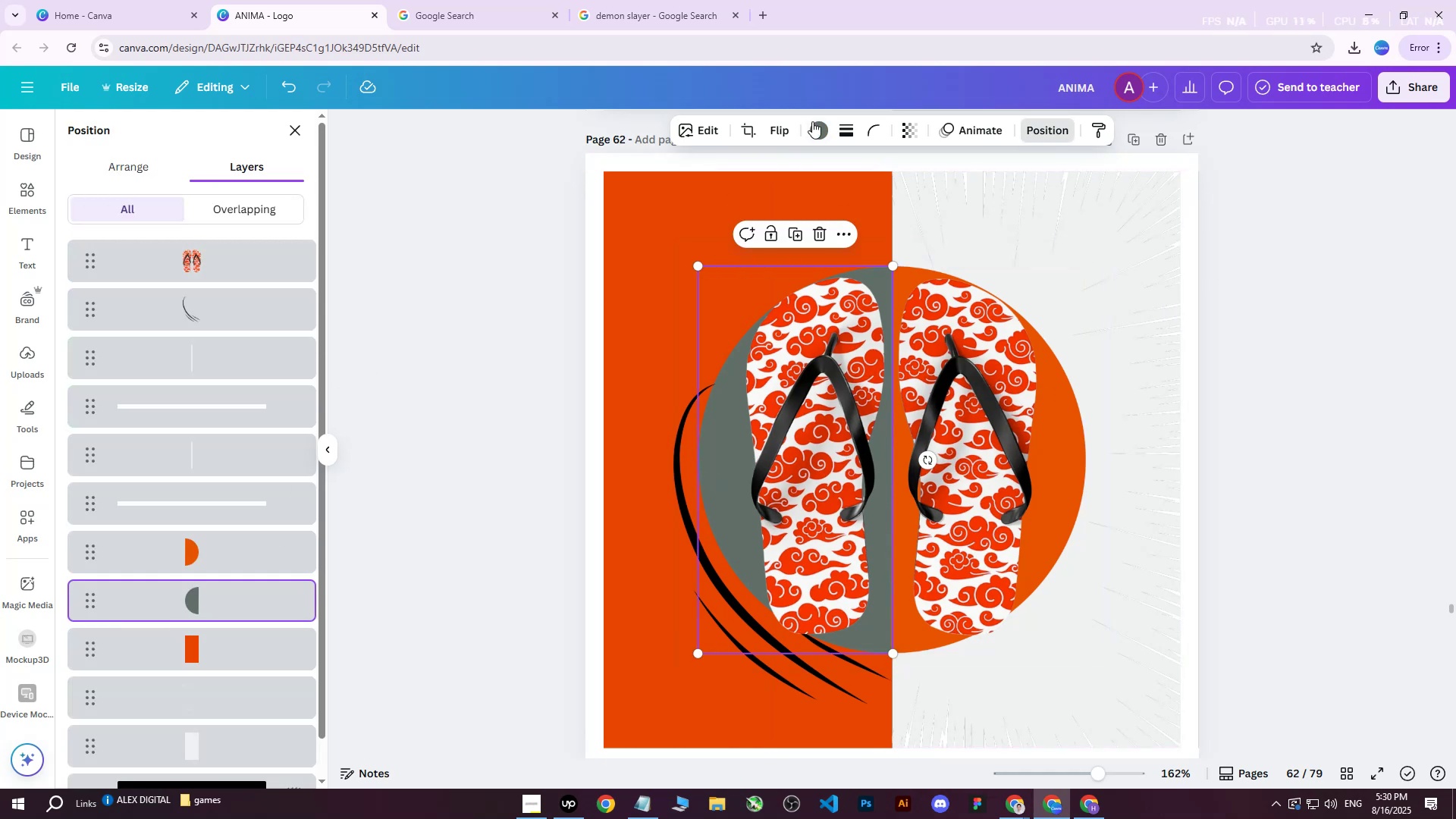 
left_click([817, 124])
 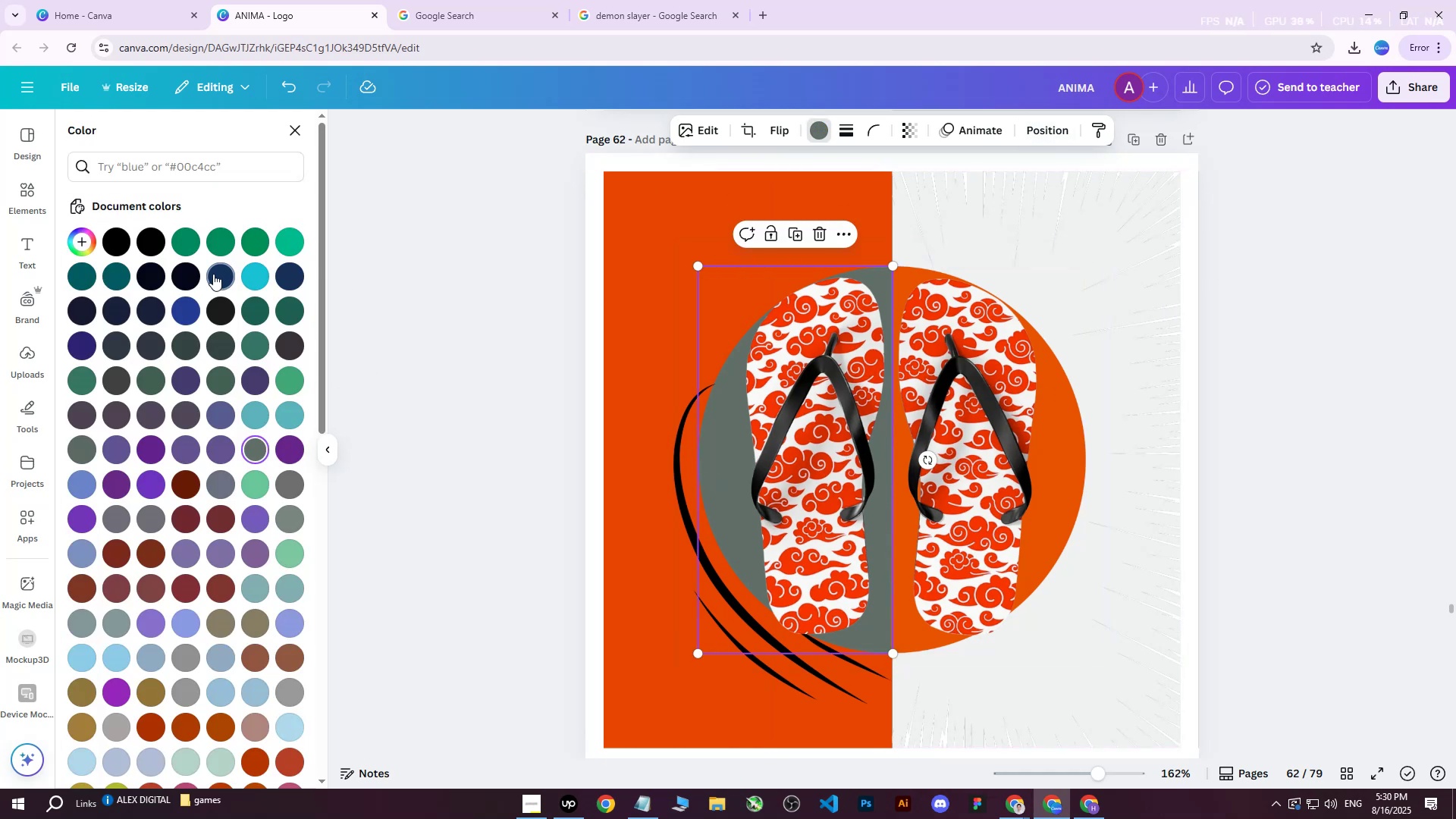 
double_click([213, 274])
 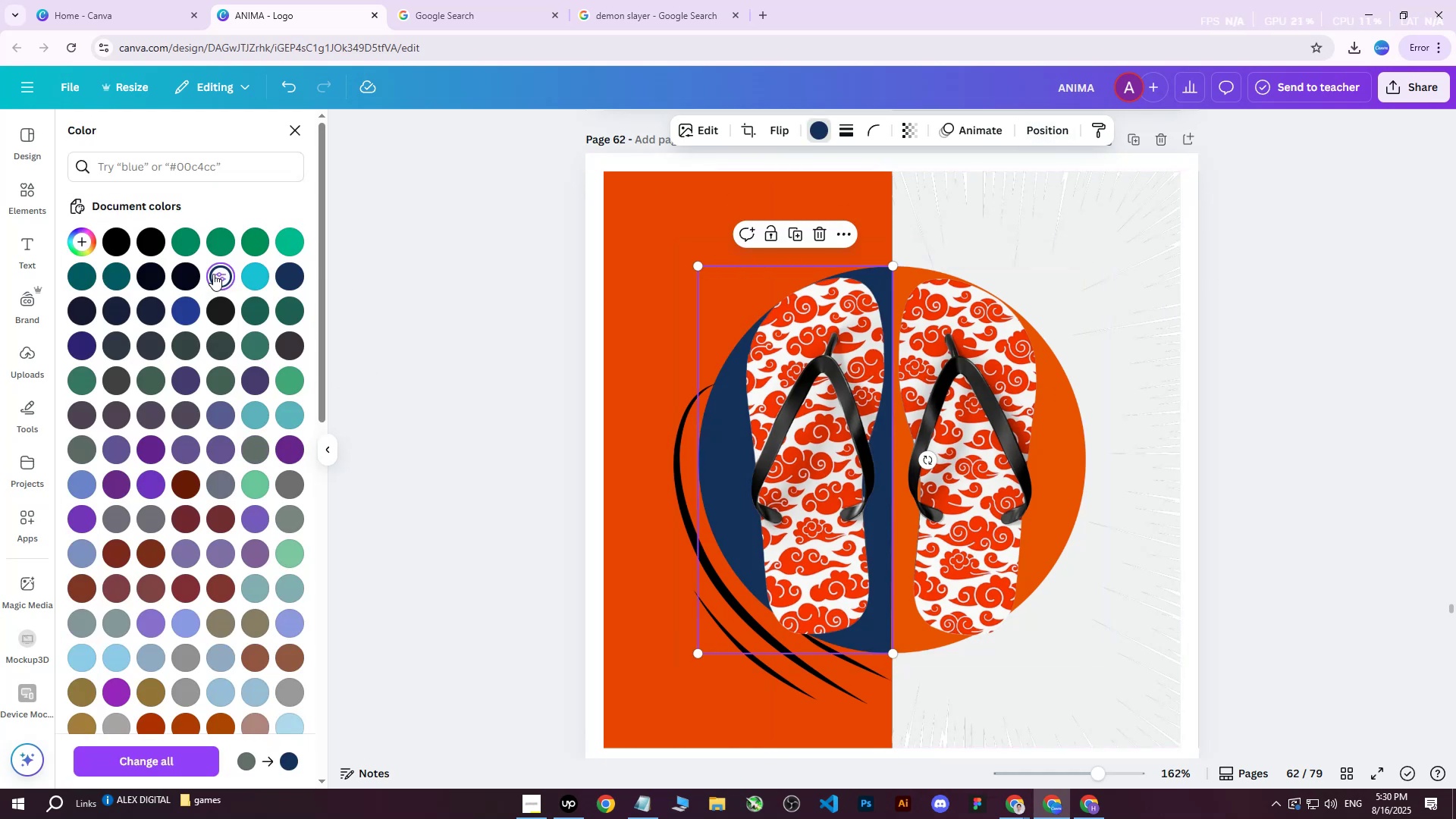 
triple_click([213, 274])
 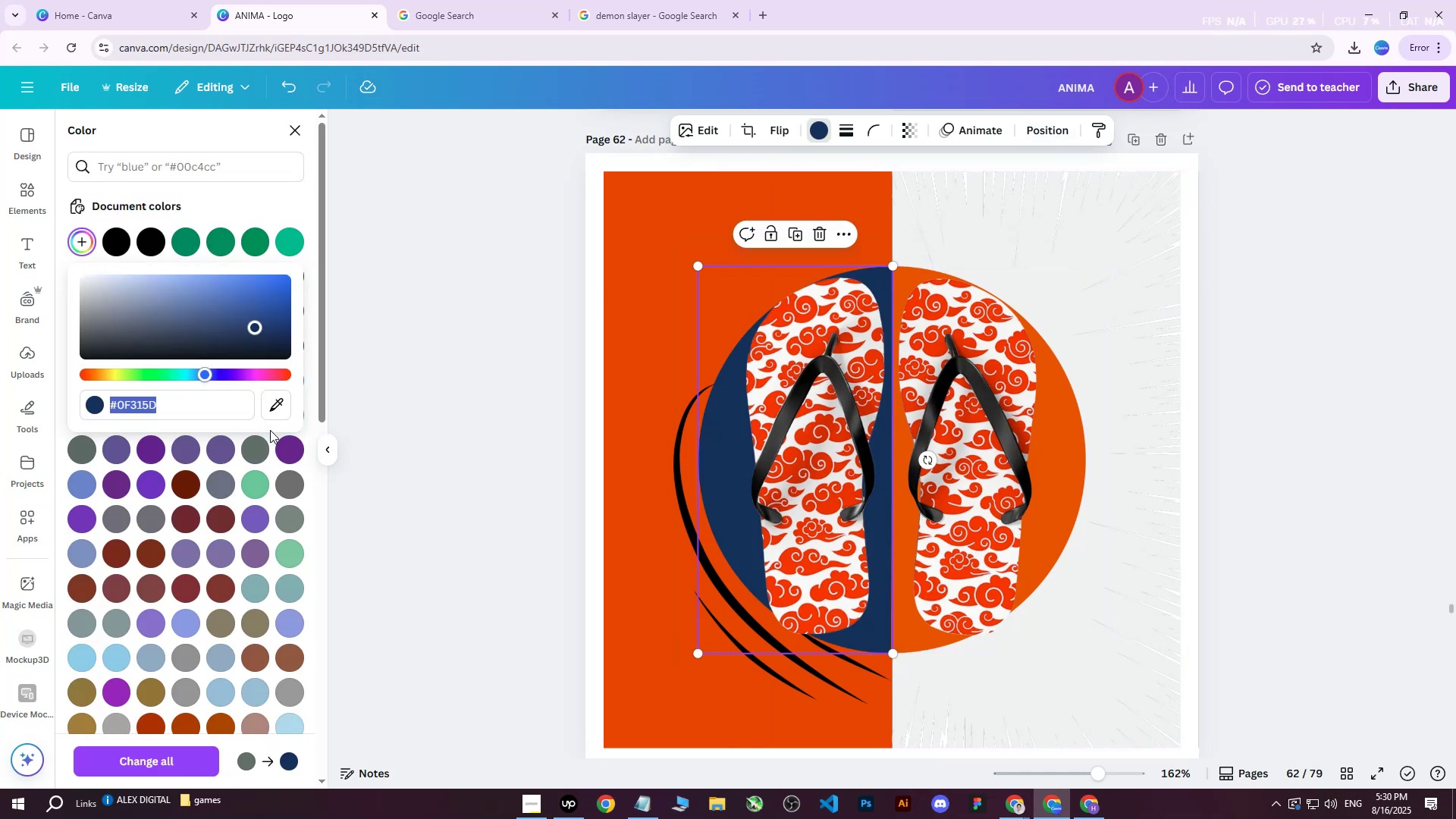 
left_click([278, 404])
 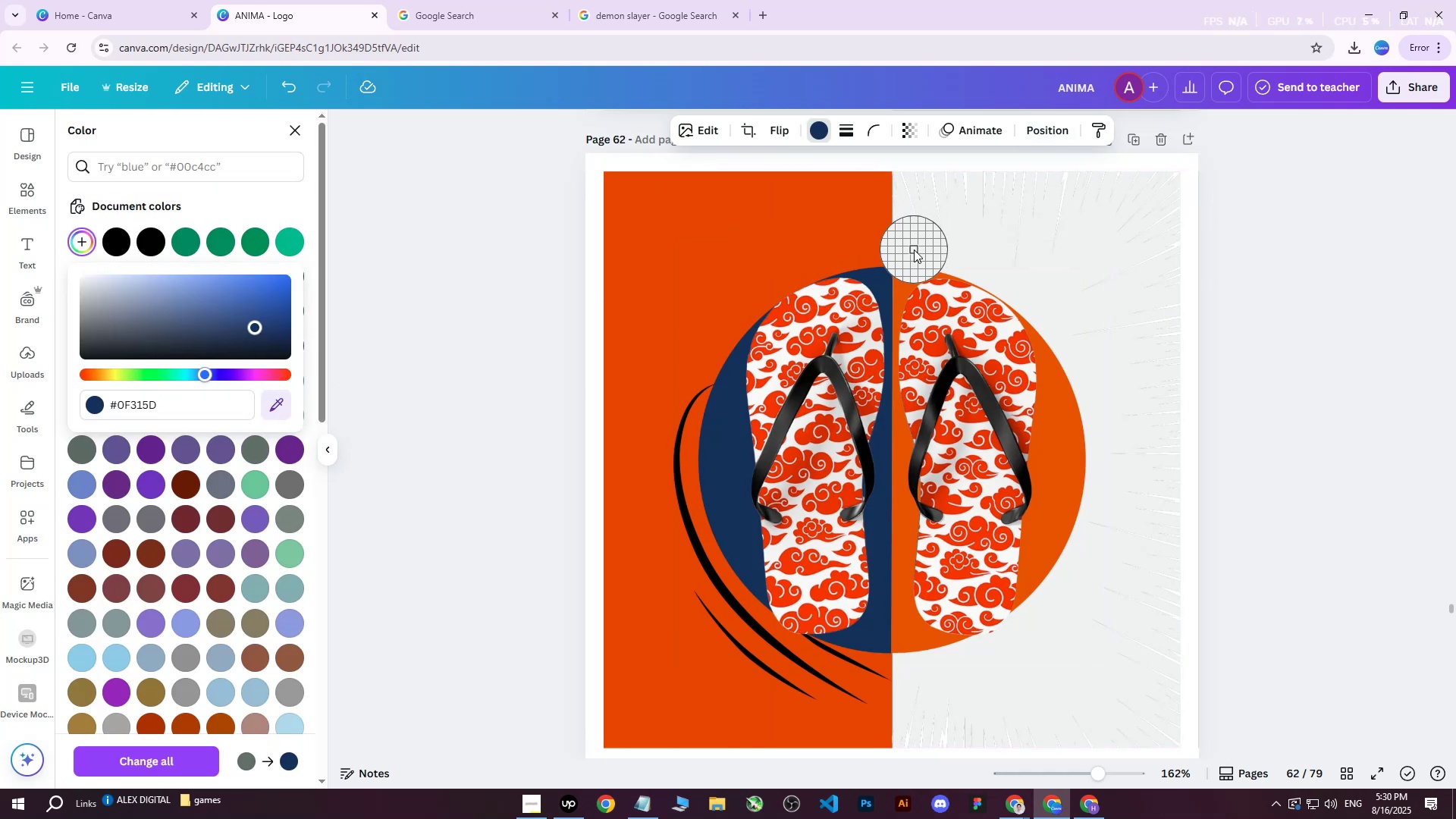 
left_click([911, 252])
 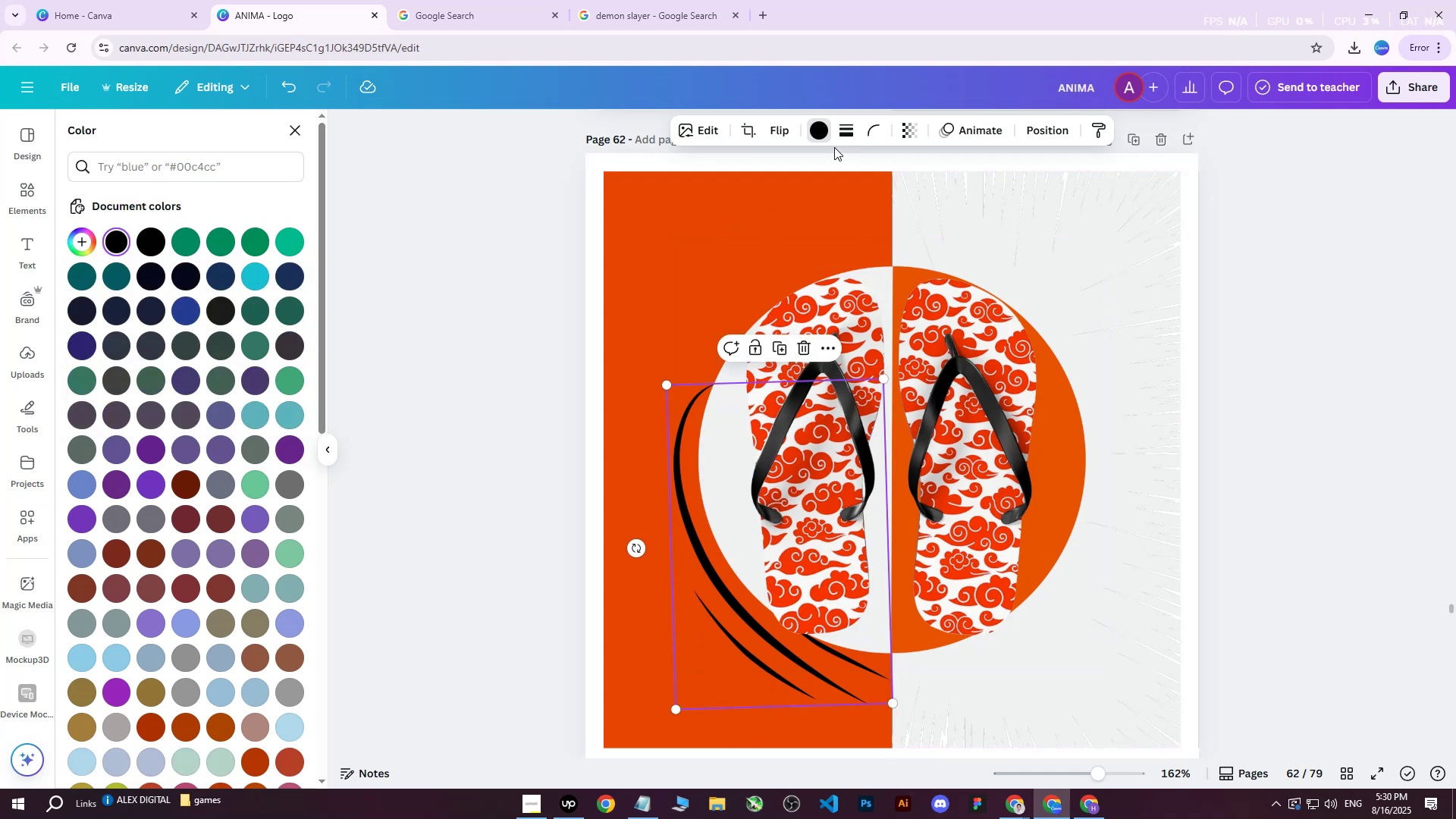 
double_click([213, 312])
 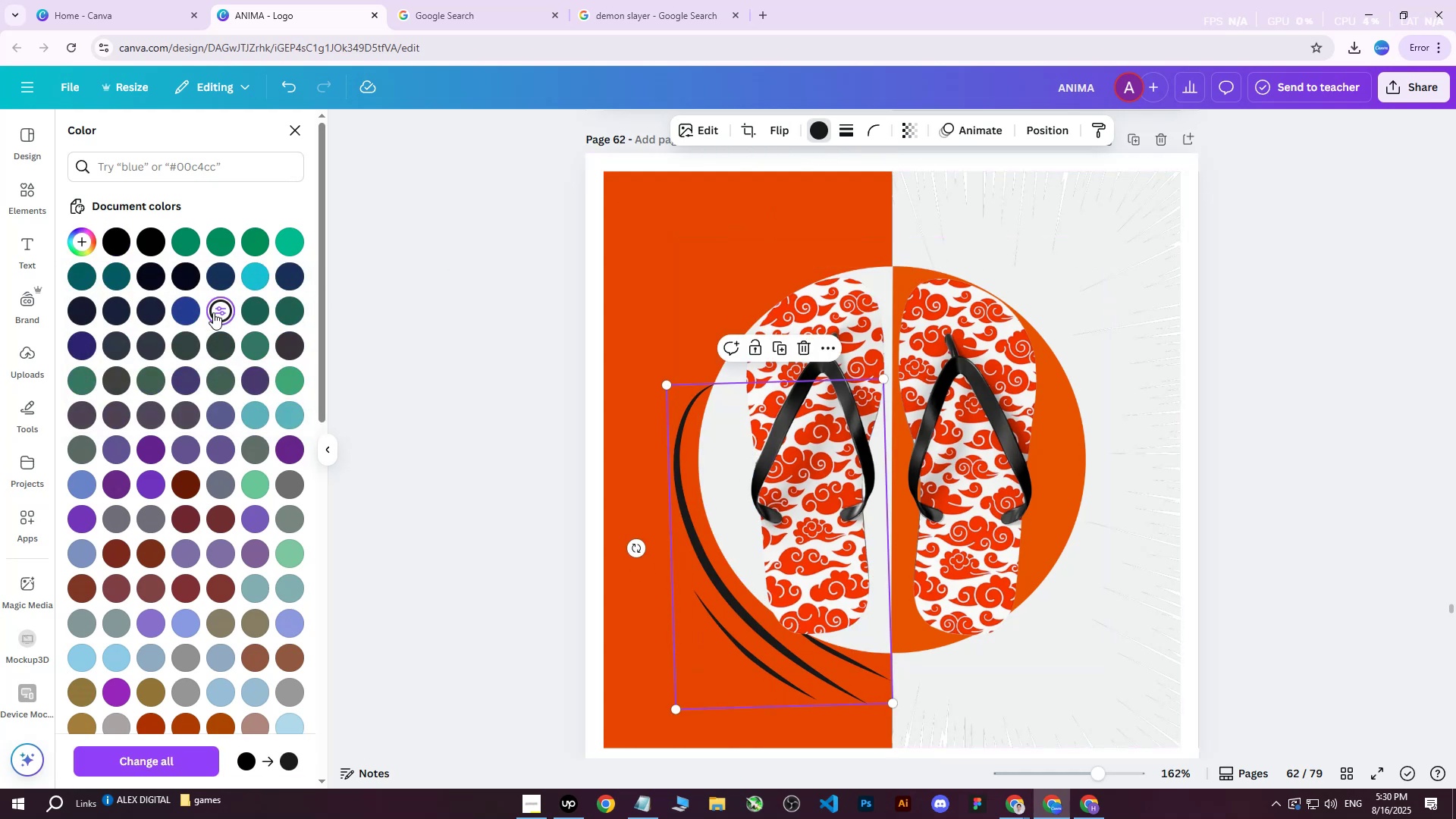 
triple_click([213, 312])
 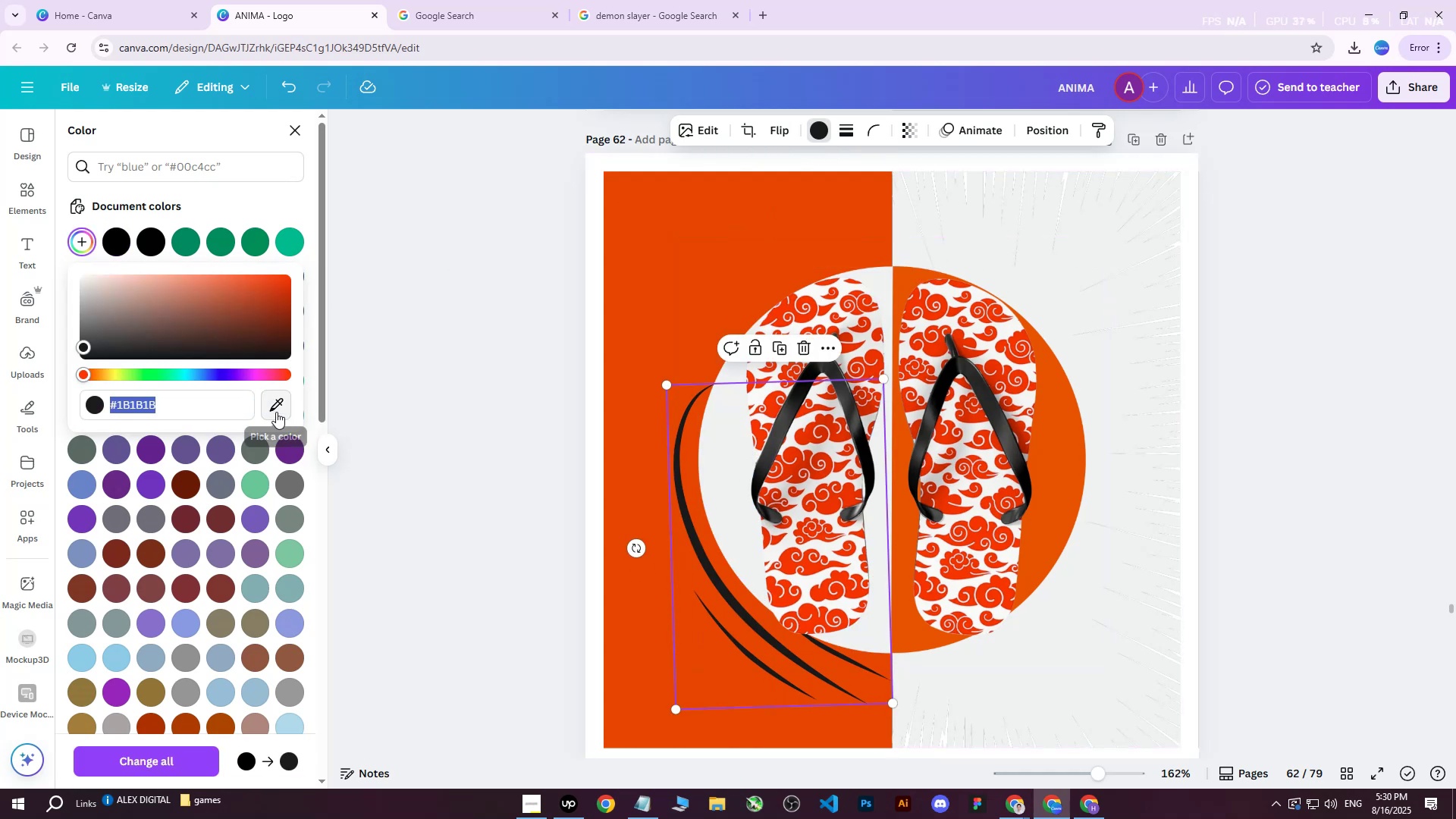 
left_click([277, 403])
 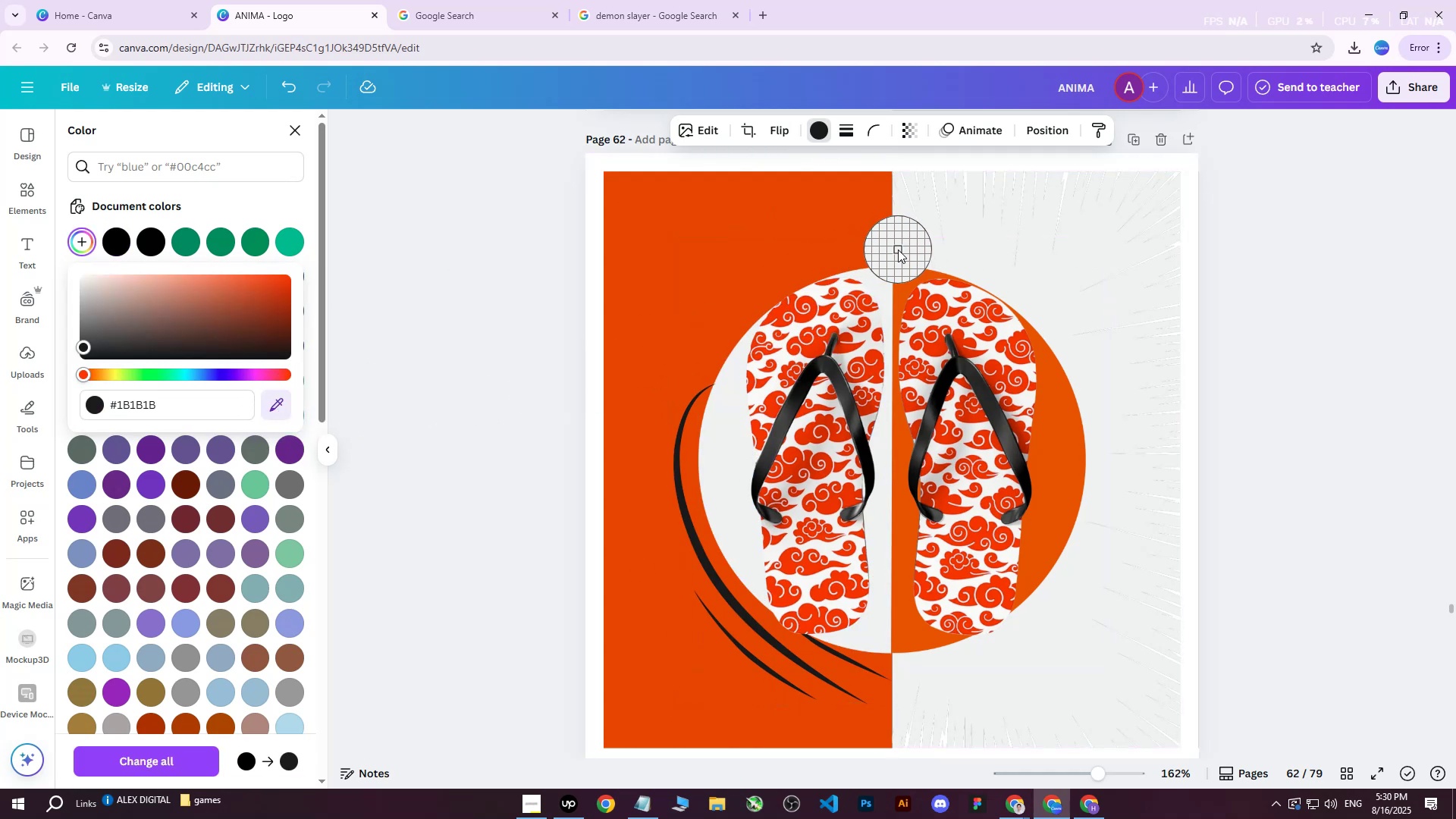 
left_click([900, 249])
 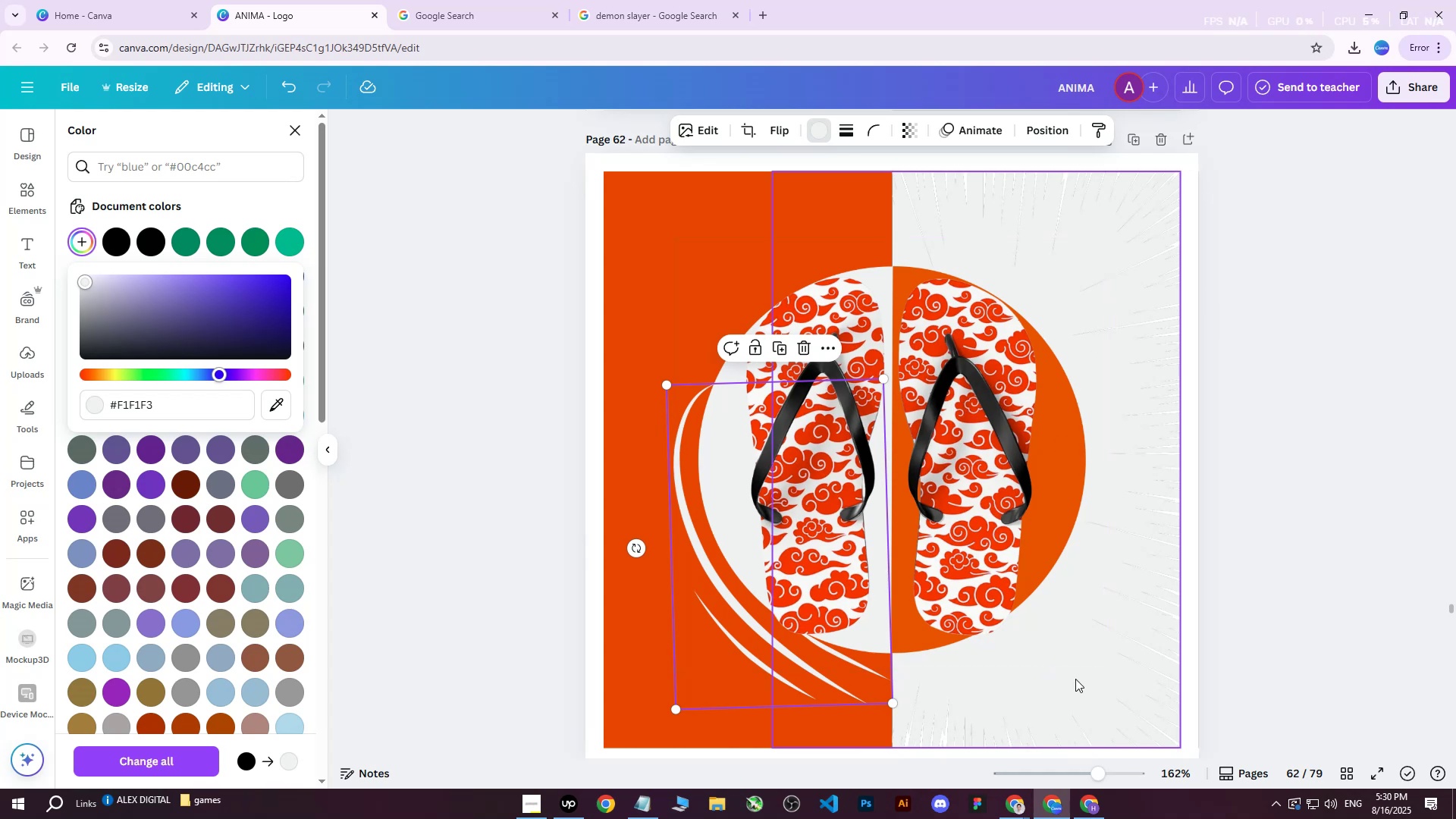 
scroll: coordinate [874, 322], scroll_direction: up, amount: 7.0
 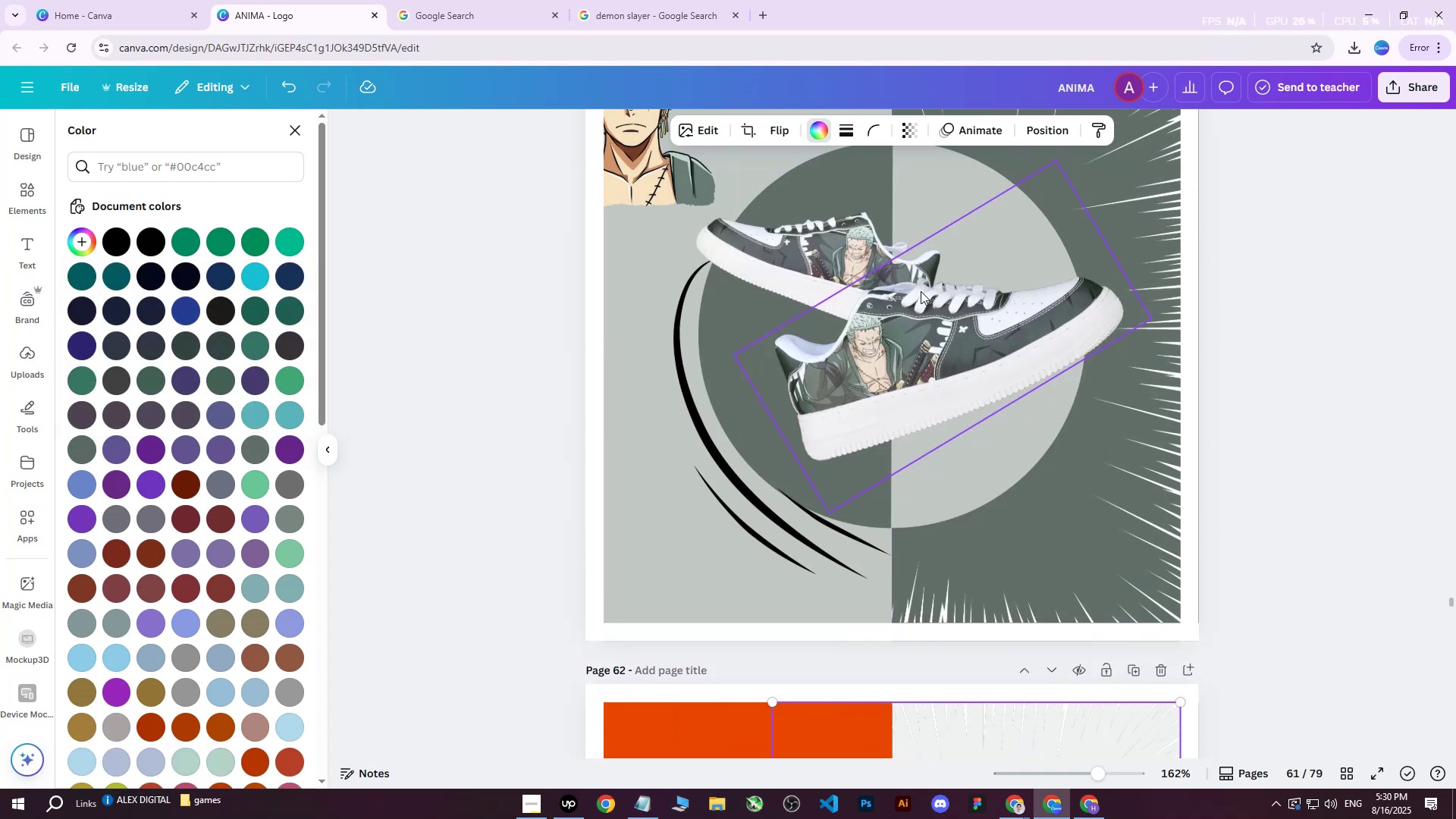 
scroll: coordinate [1147, 498], scroll_direction: down, amount: 9.0
 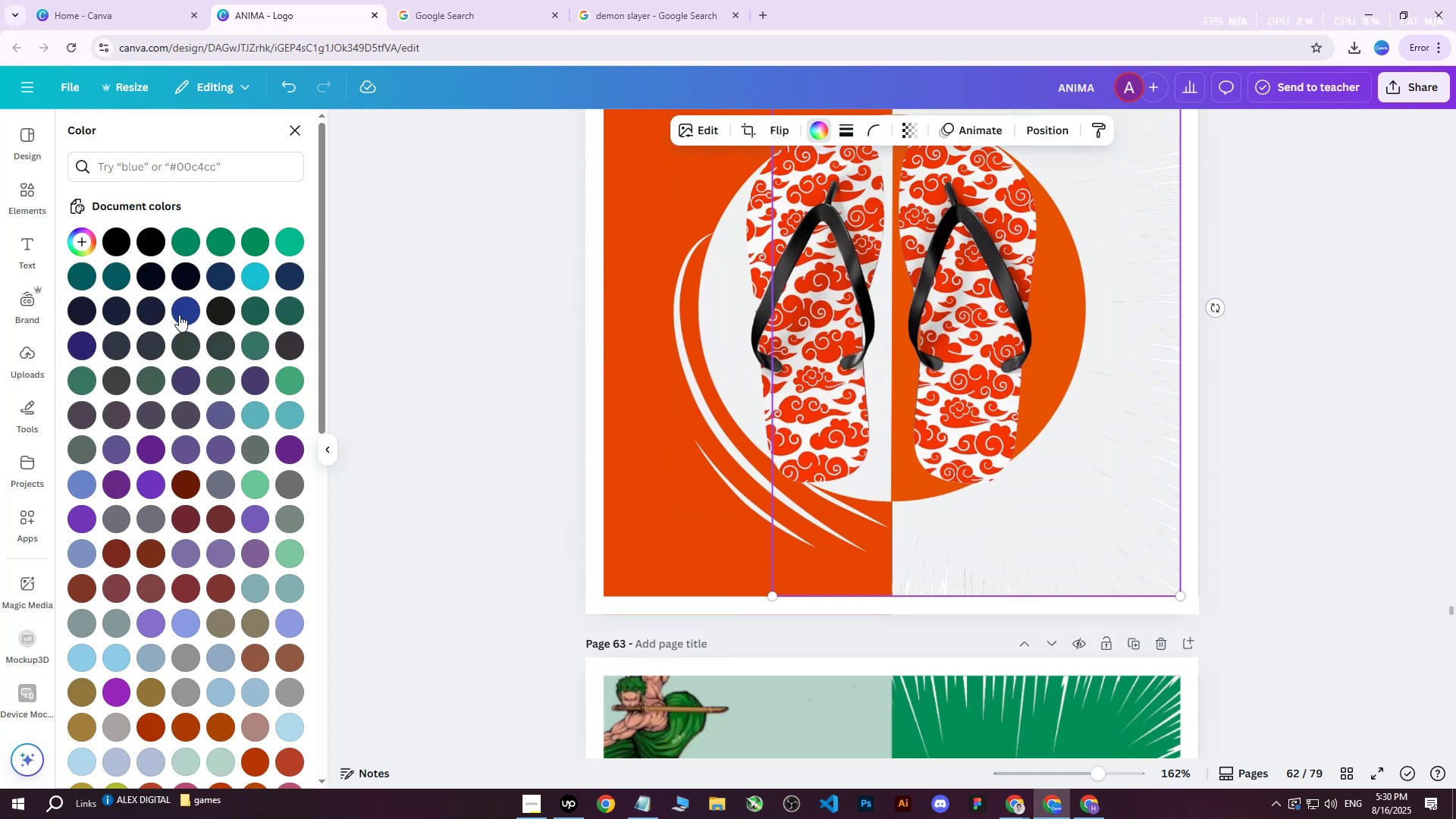 
double_click([182, 312])
 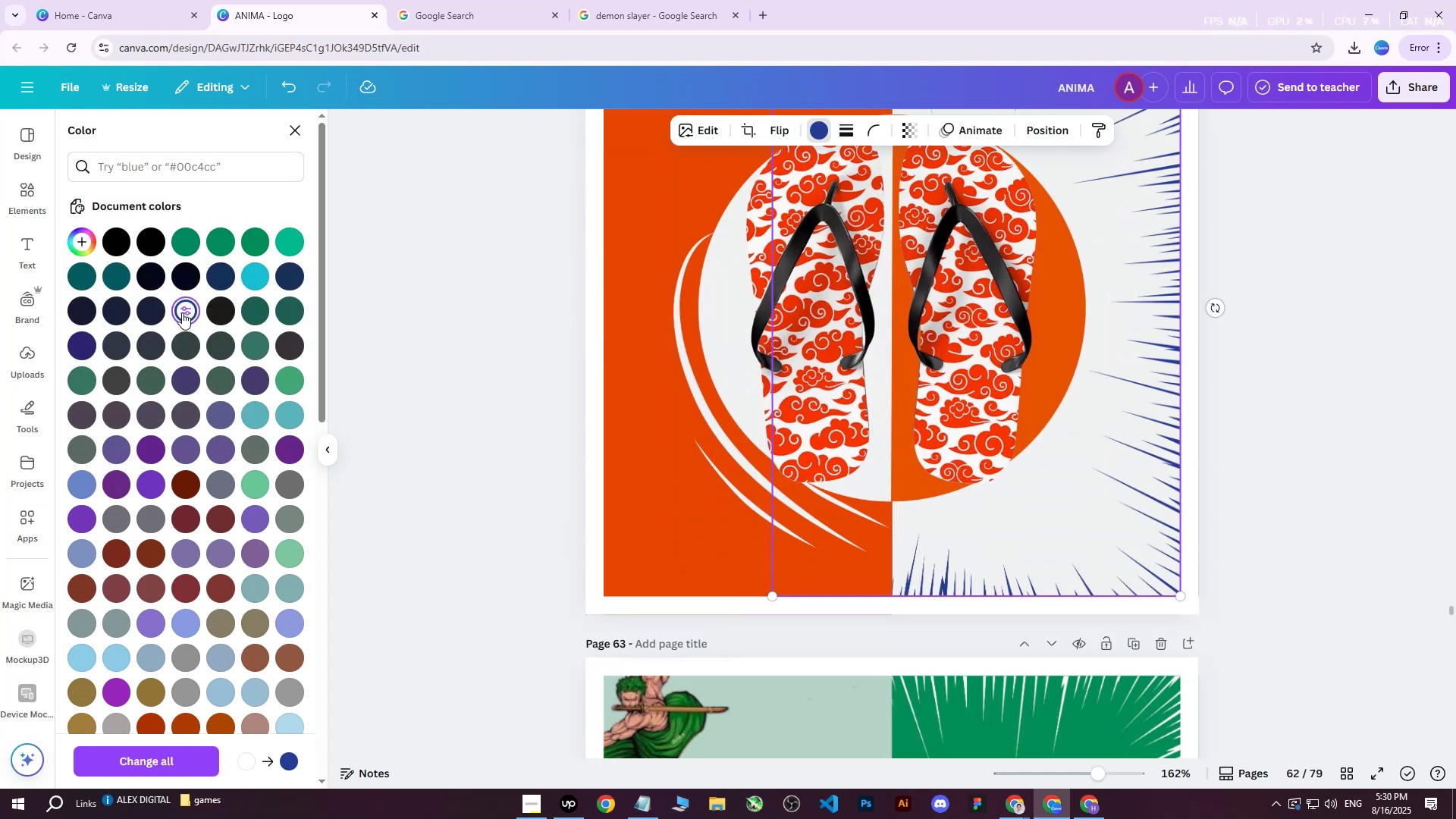 
triple_click([182, 312])
 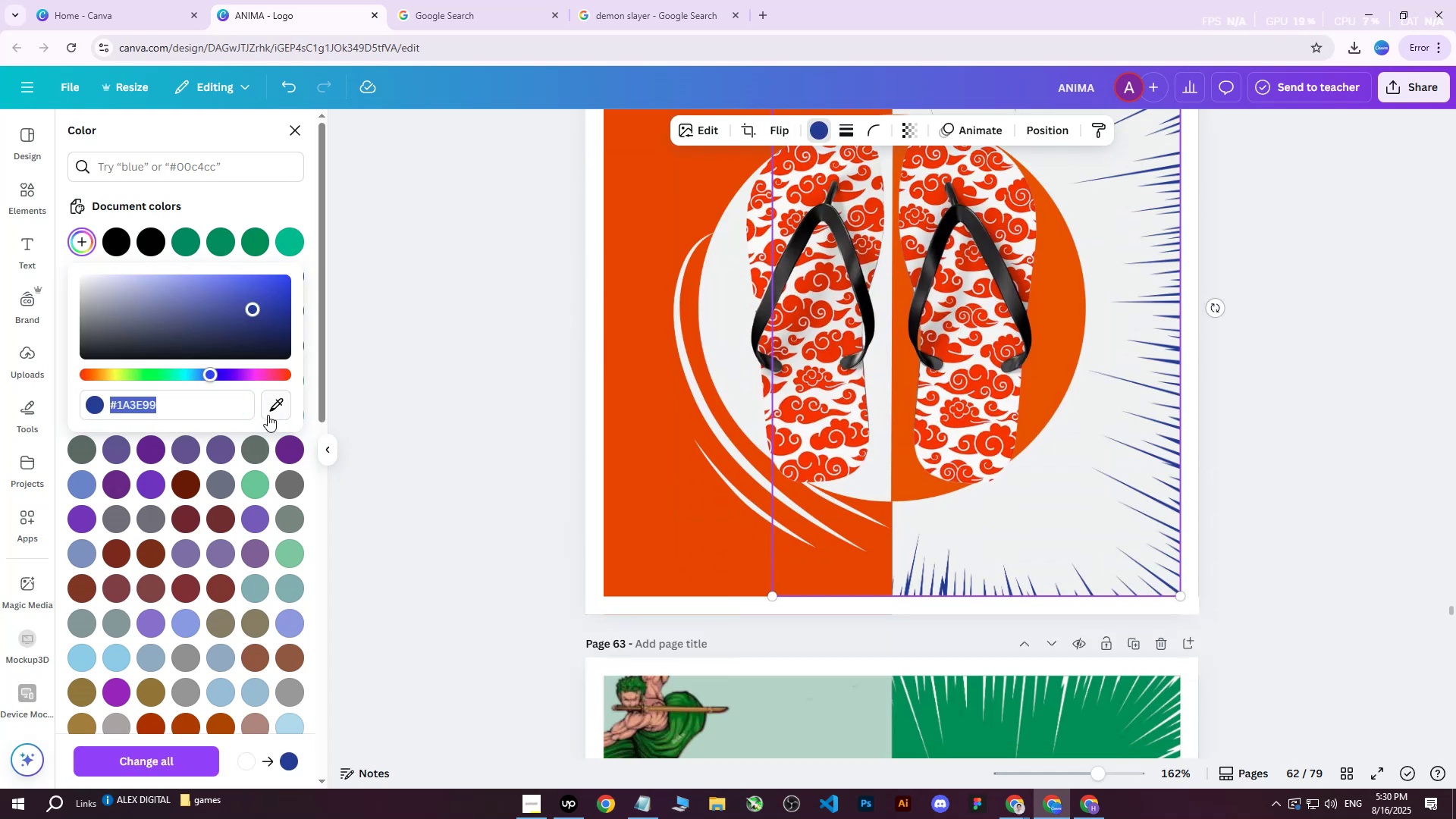 
left_click([268, 410])
 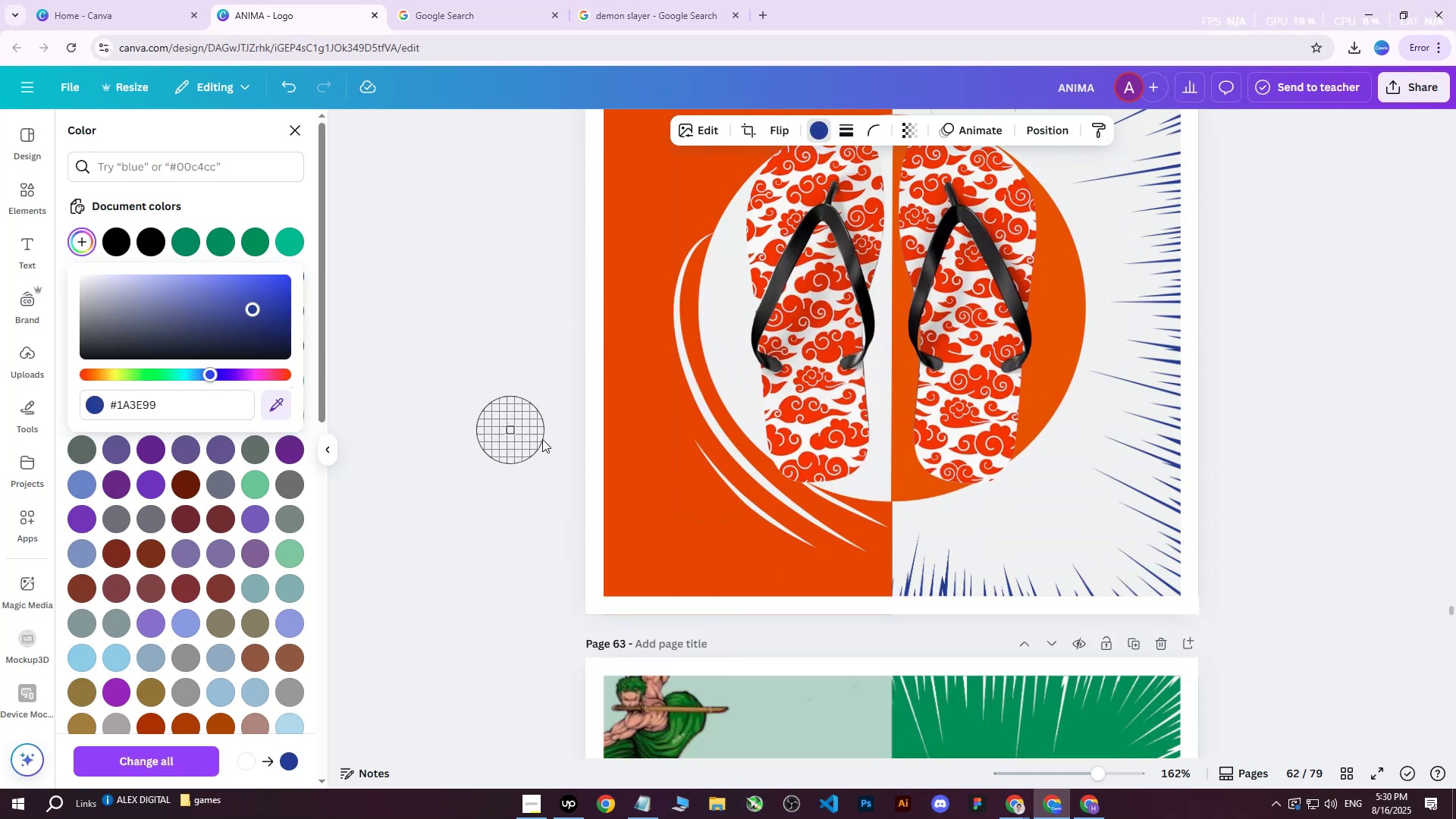 
scroll: coordinate [731, 505], scroll_direction: up, amount: 1.0
 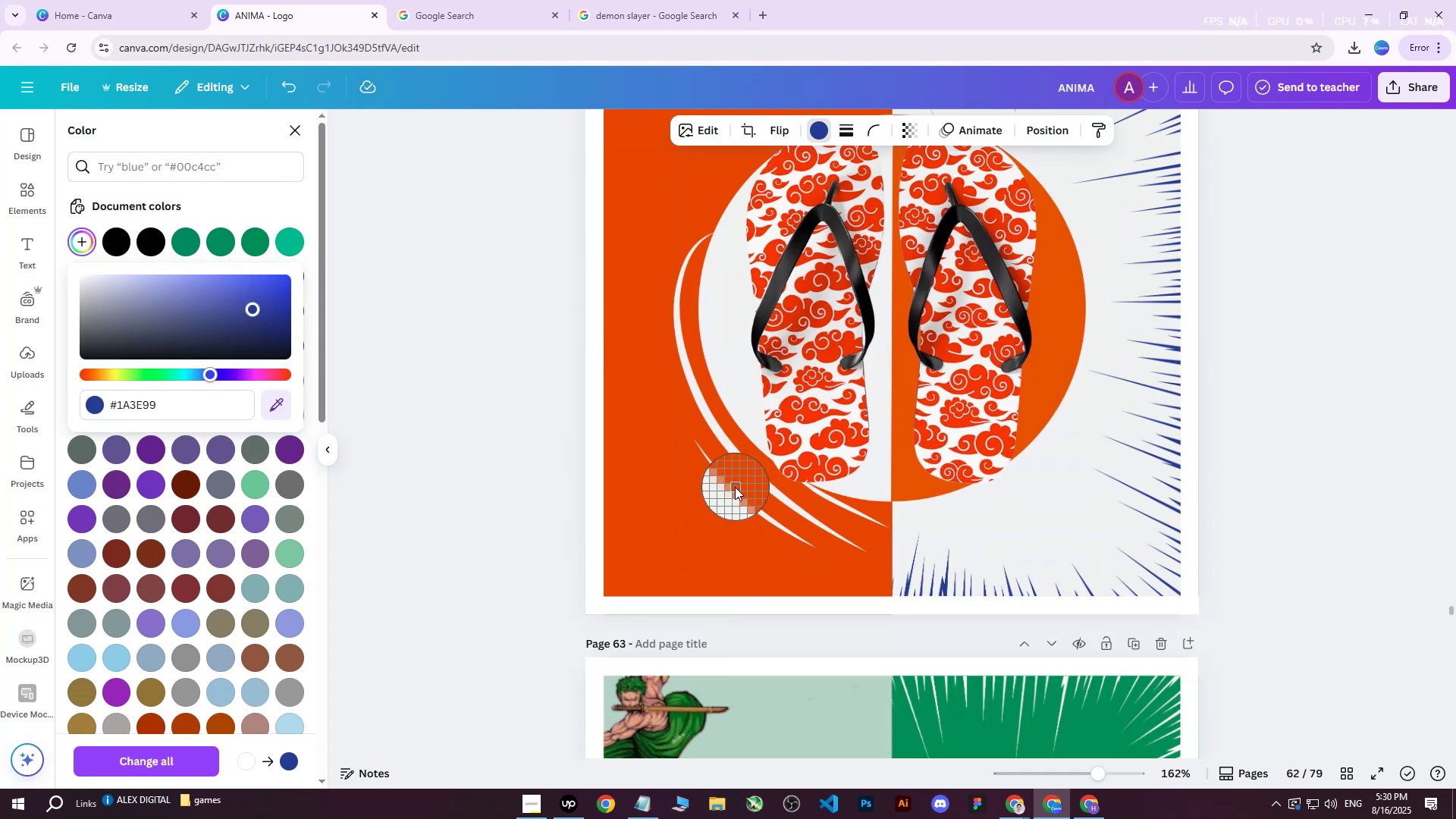 
left_click([693, 503])
 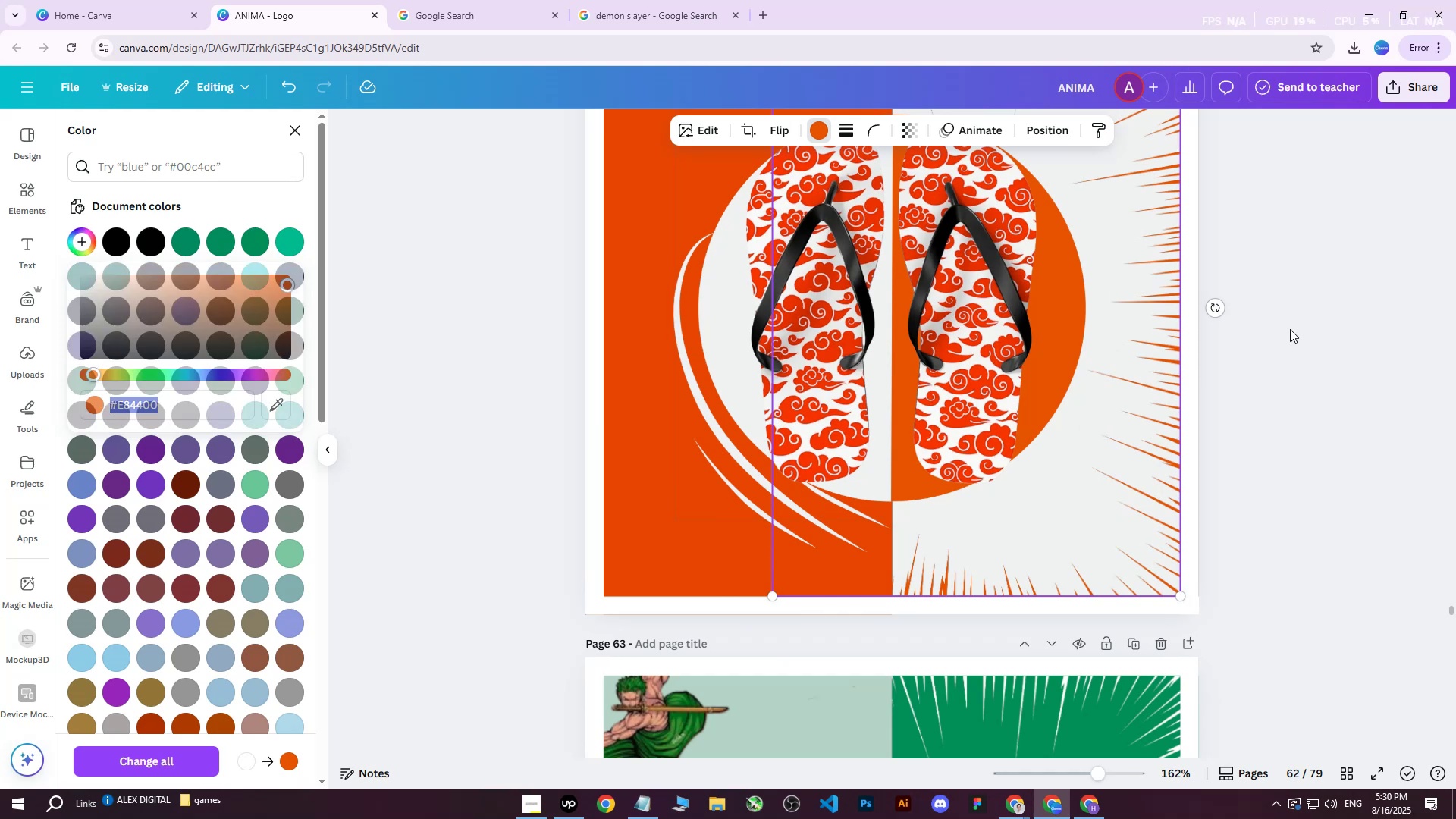 
double_click([1290, 329])
 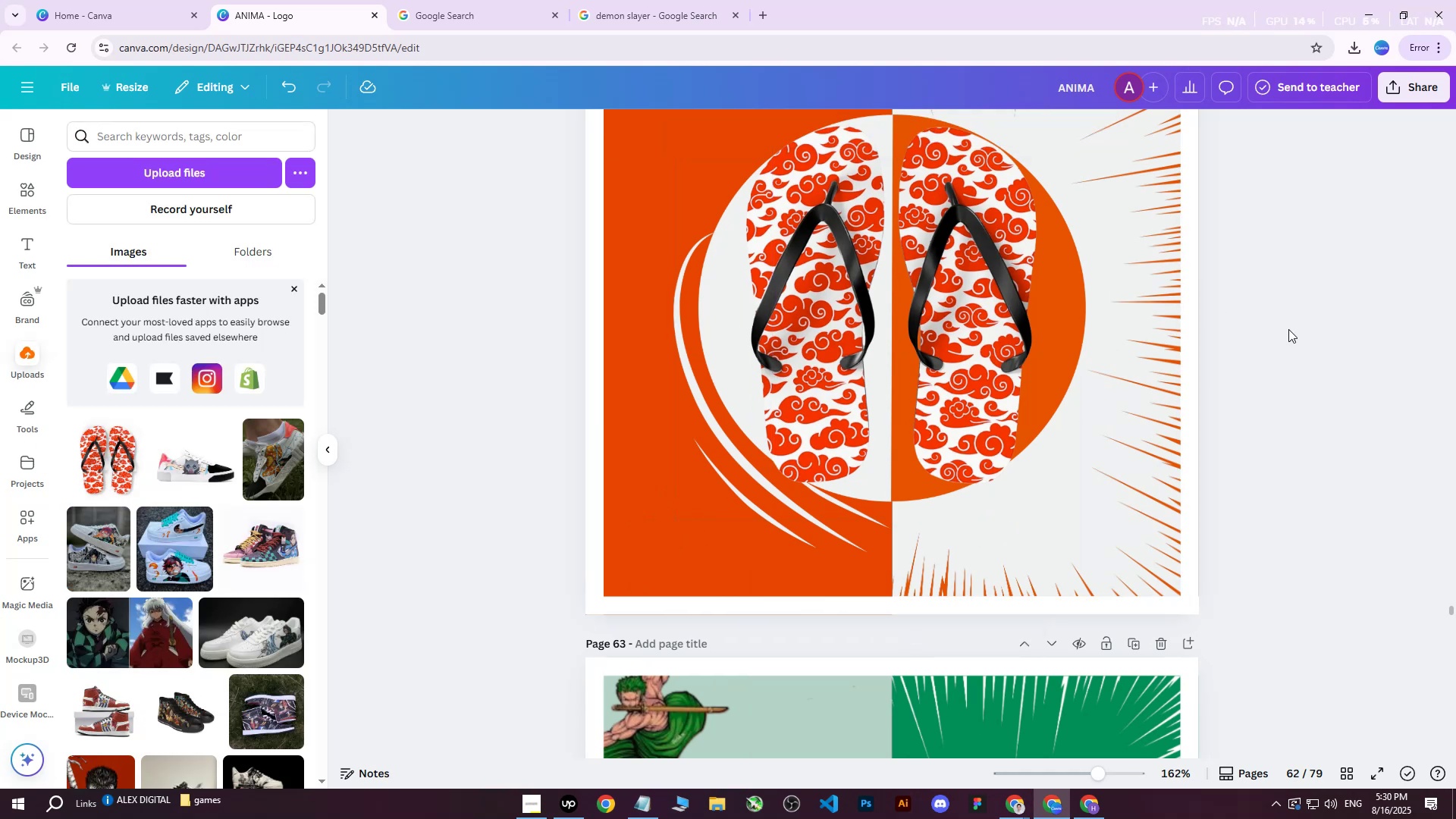 
scroll: coordinate [1288, 332], scroll_direction: up, amount: 3.0
 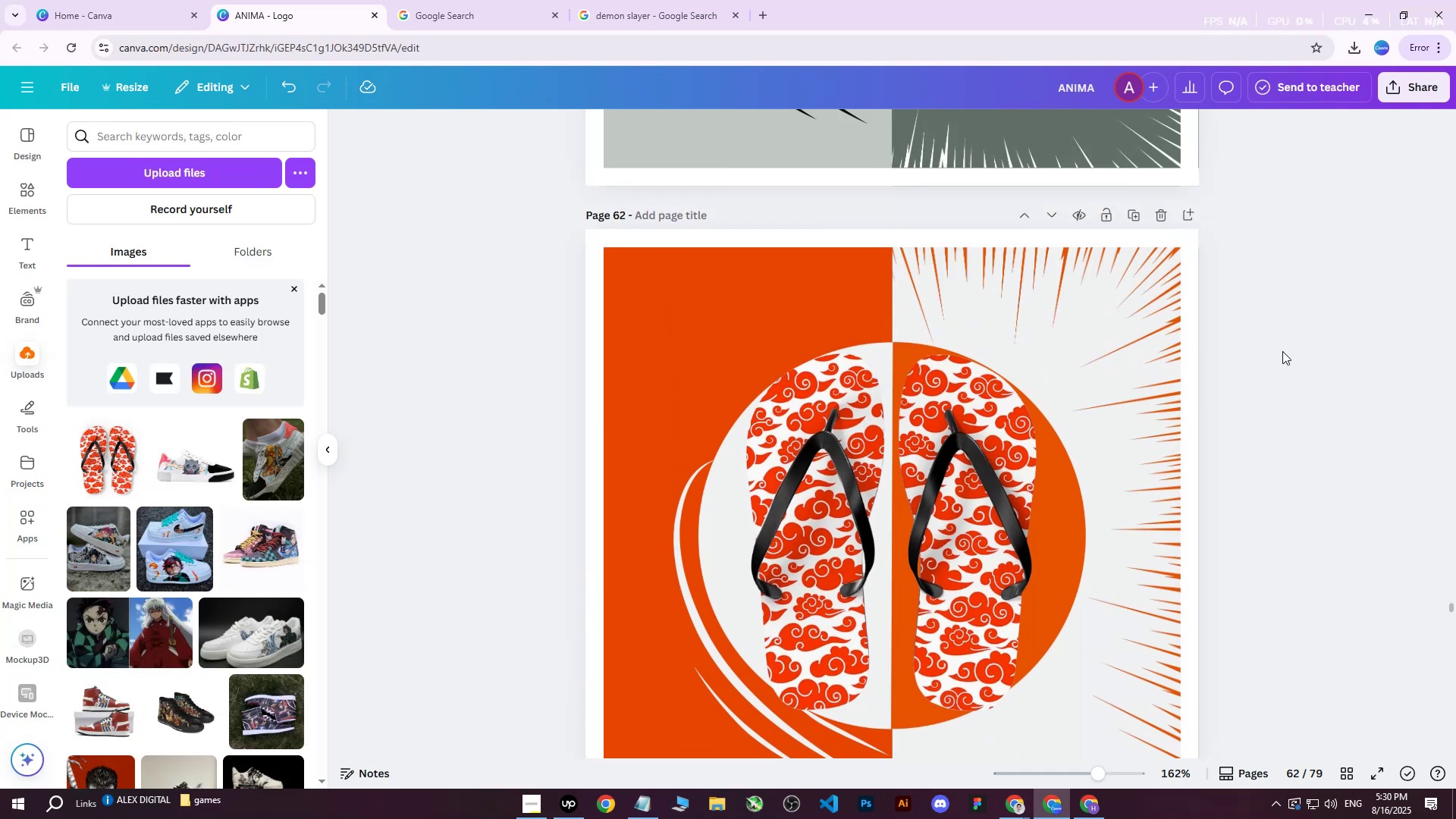 
scroll: coordinate [1281, 347], scroll_direction: down, amount: 1.0
 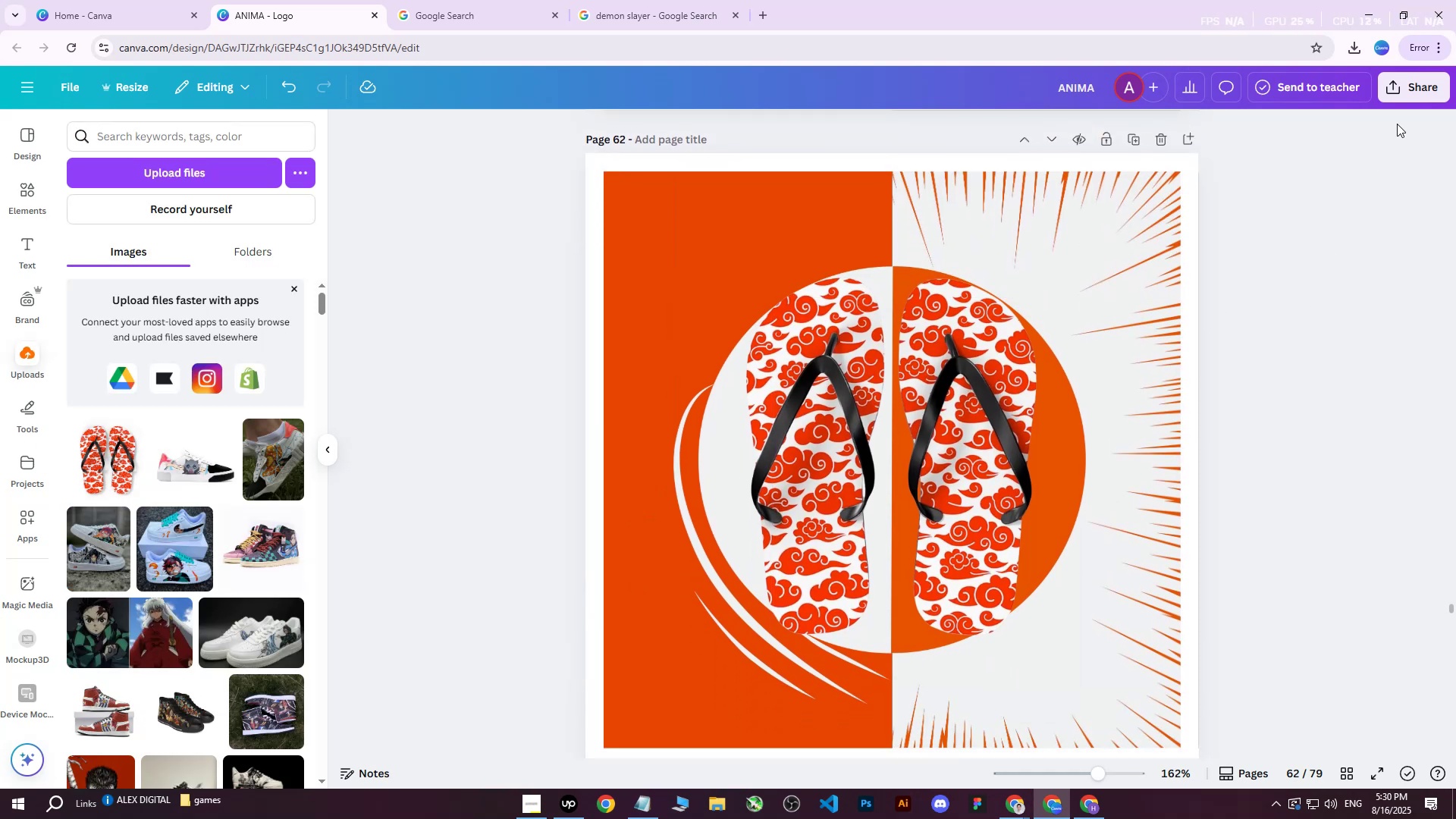 
left_click([1410, 93])
 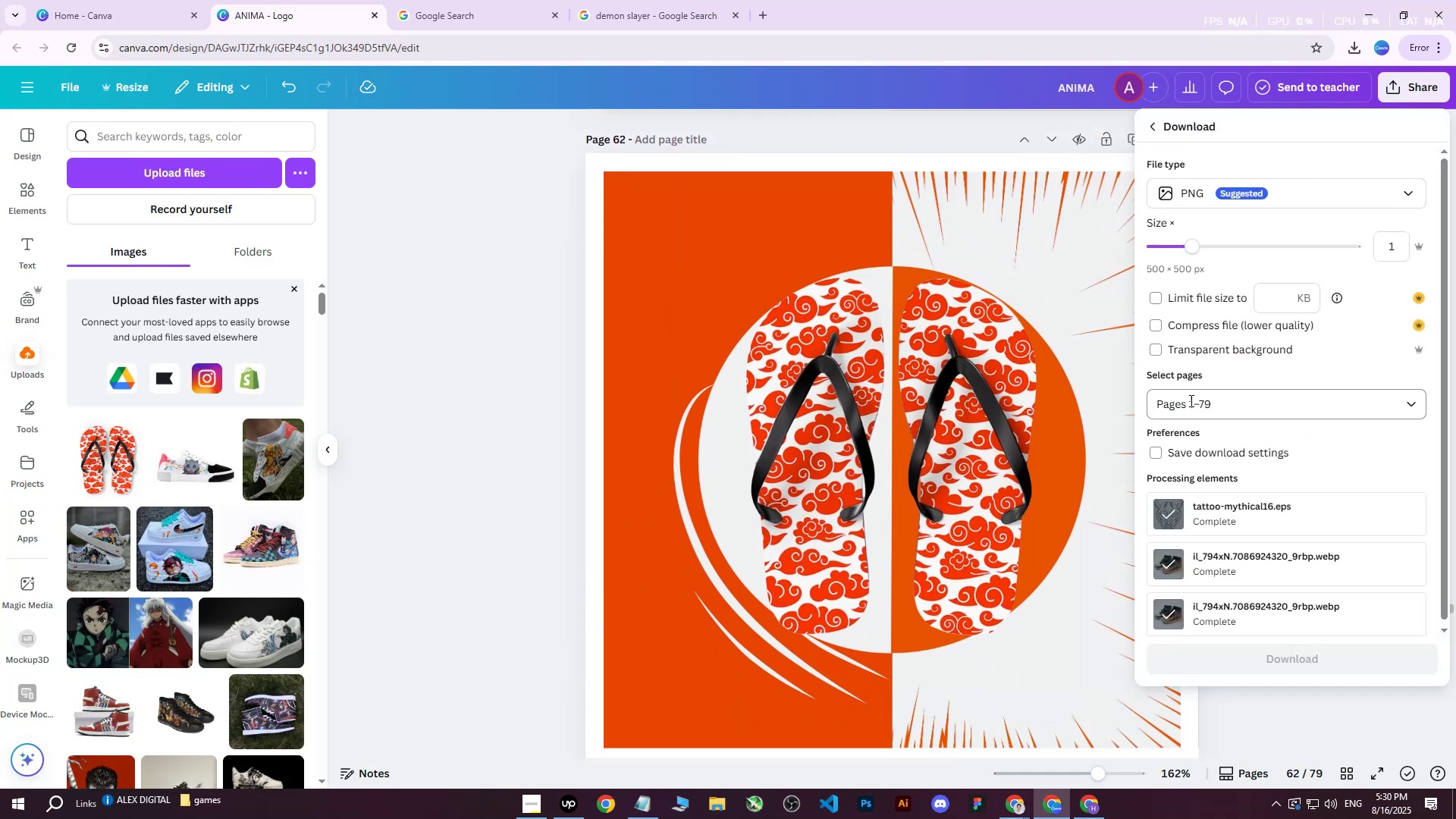 
double_click([1201, 405])
 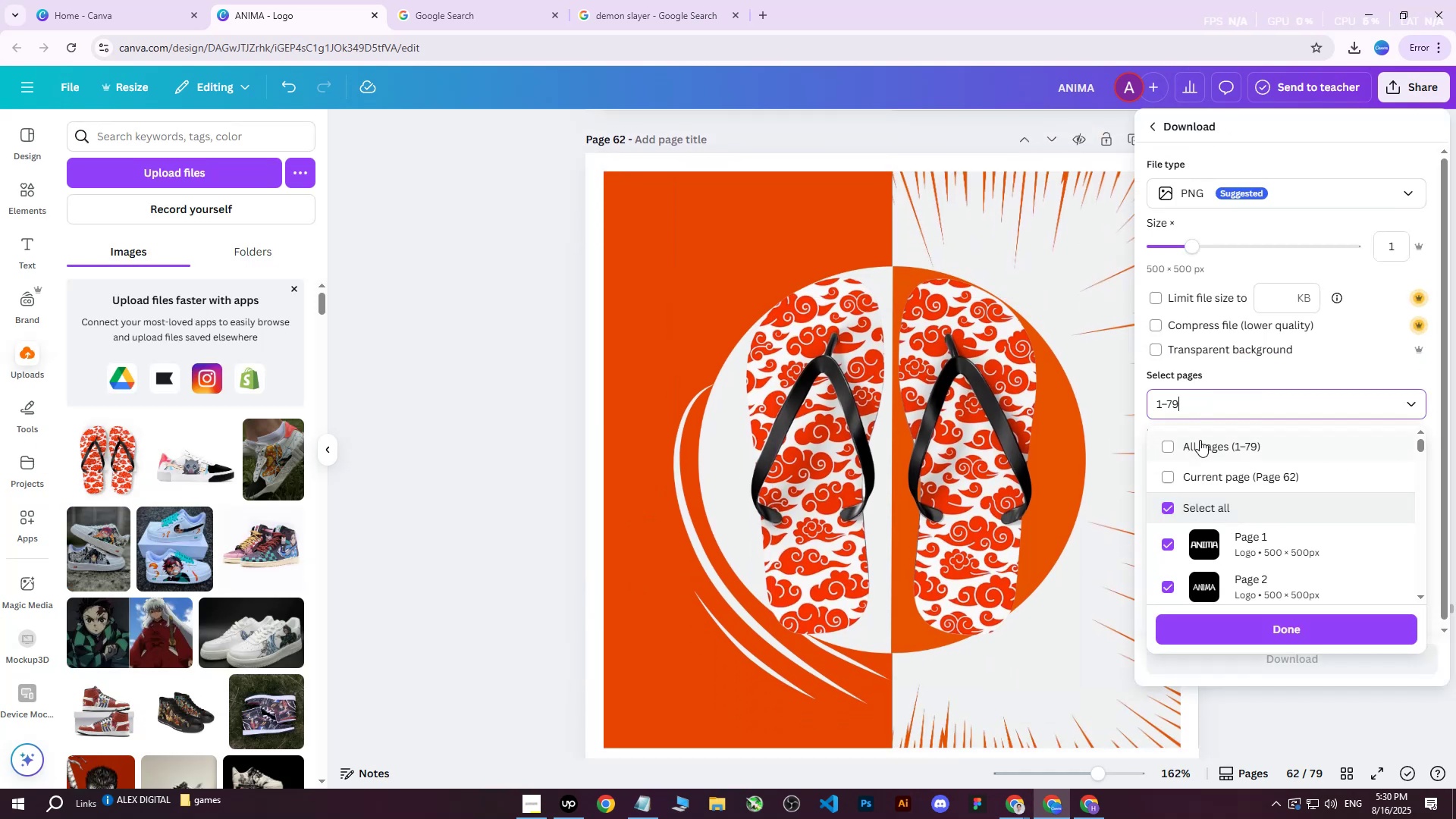 
triple_click([1200, 440])
 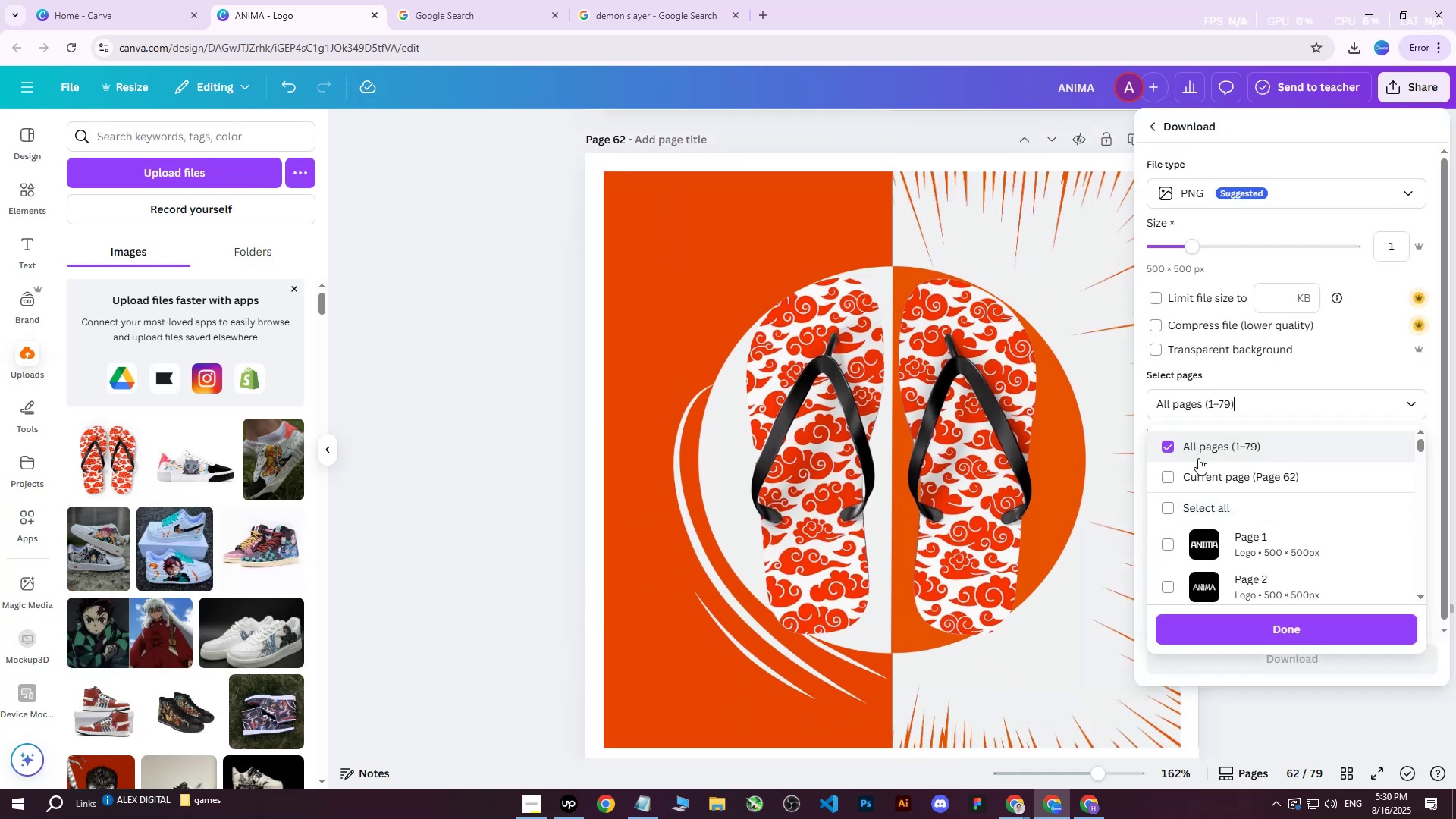 
triple_click([1198, 458])
 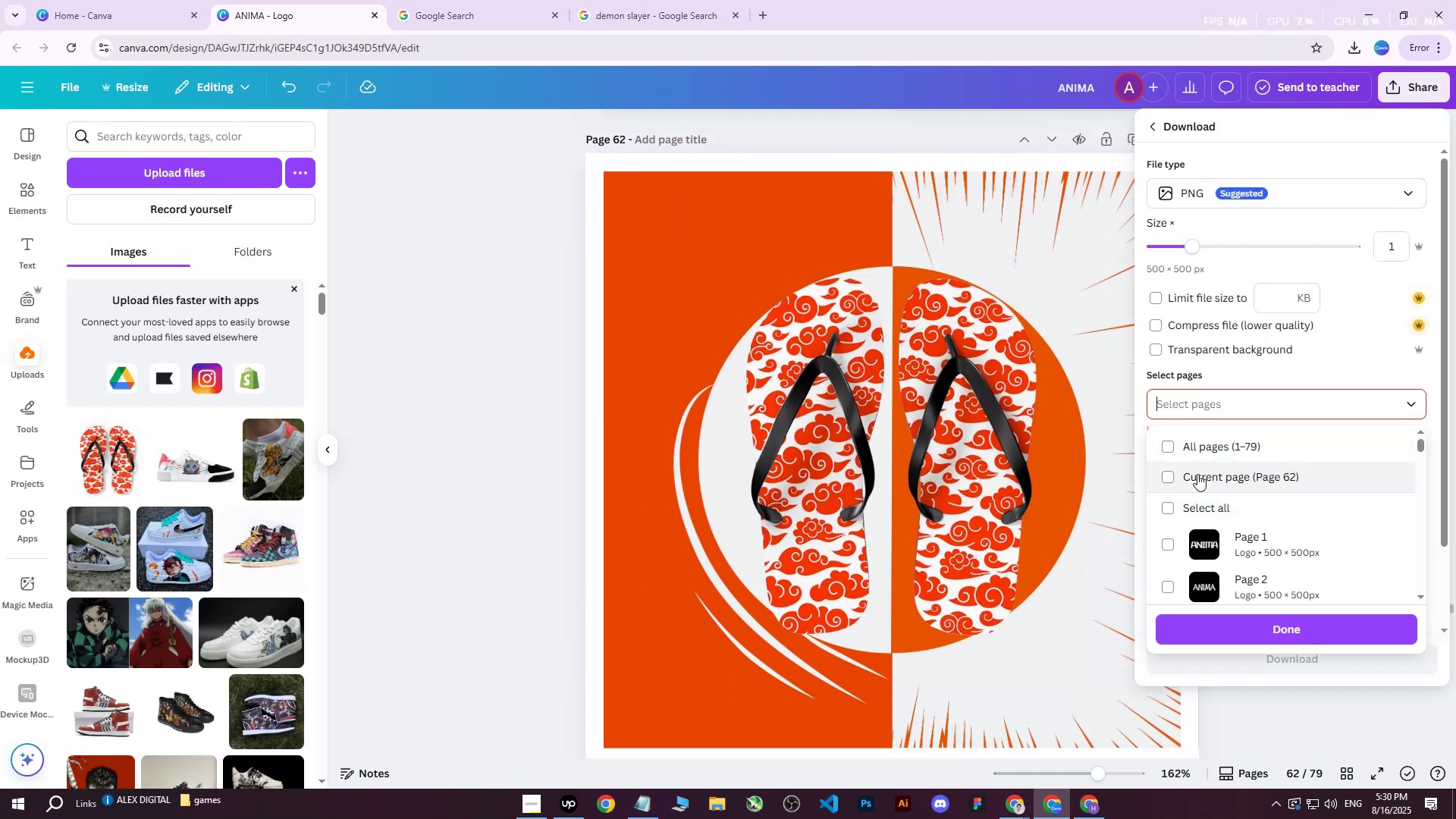 
triple_click([1197, 474])
 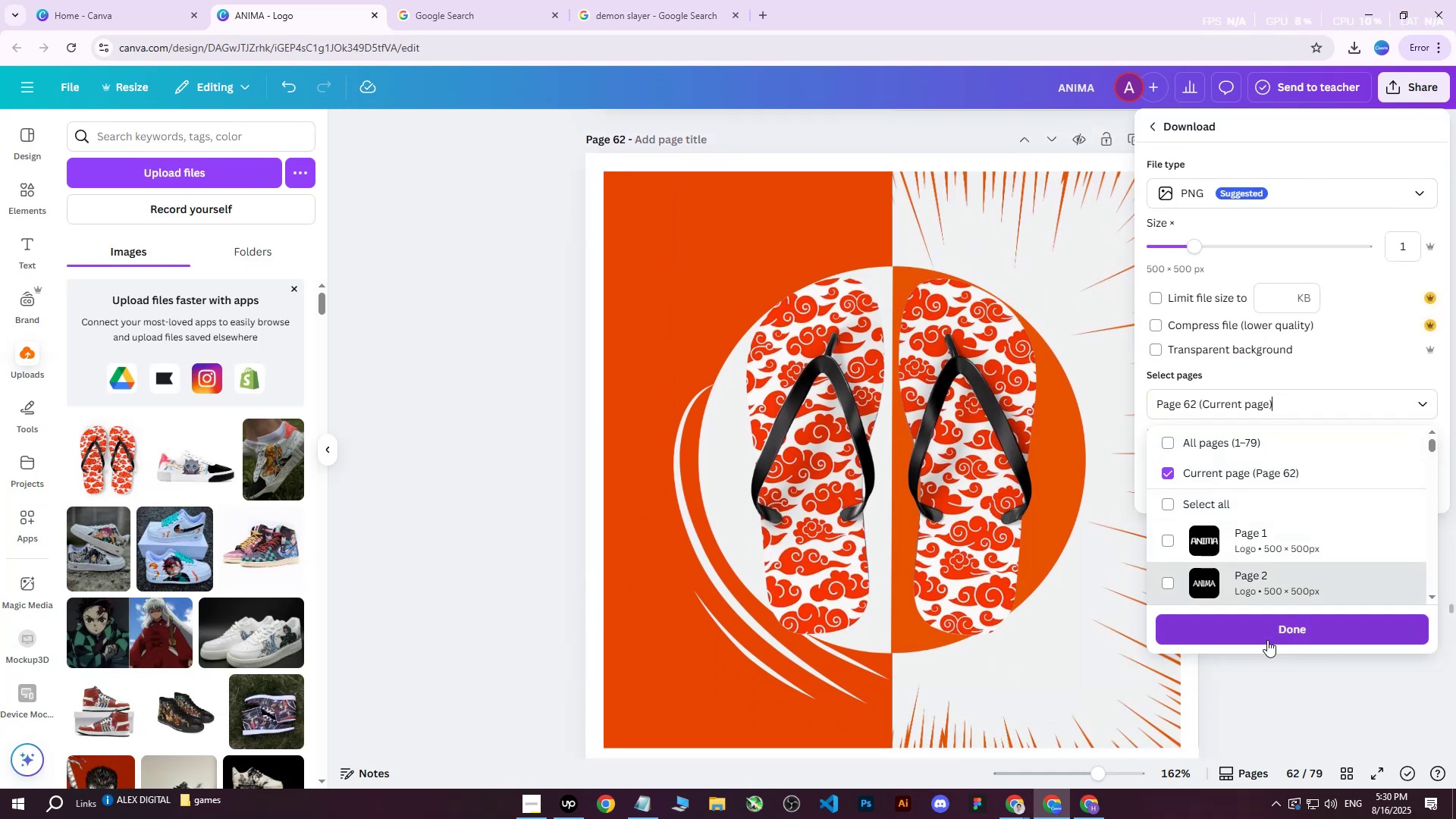 
triple_click([1265, 642])
 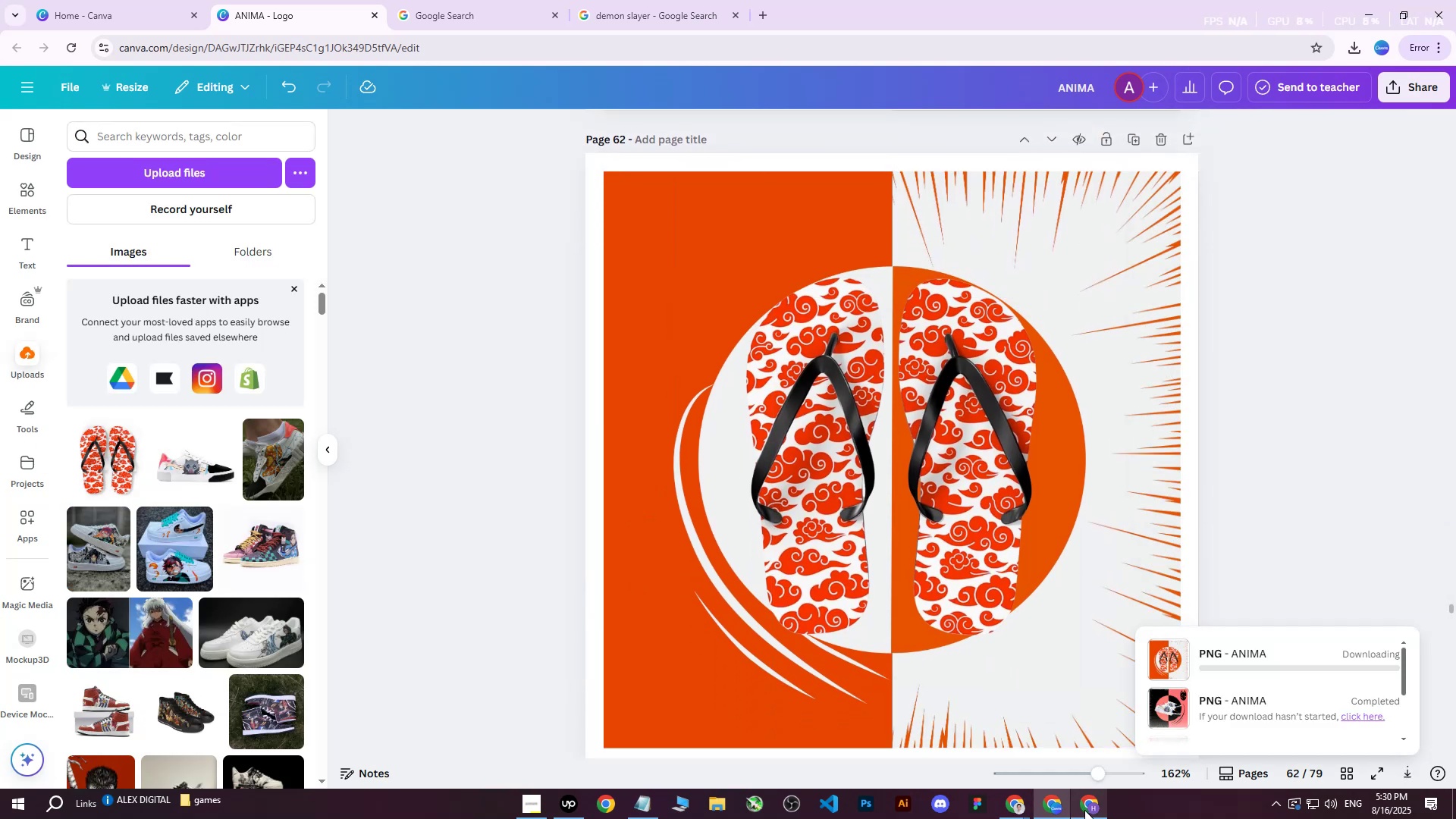 
left_click([1084, 810])
 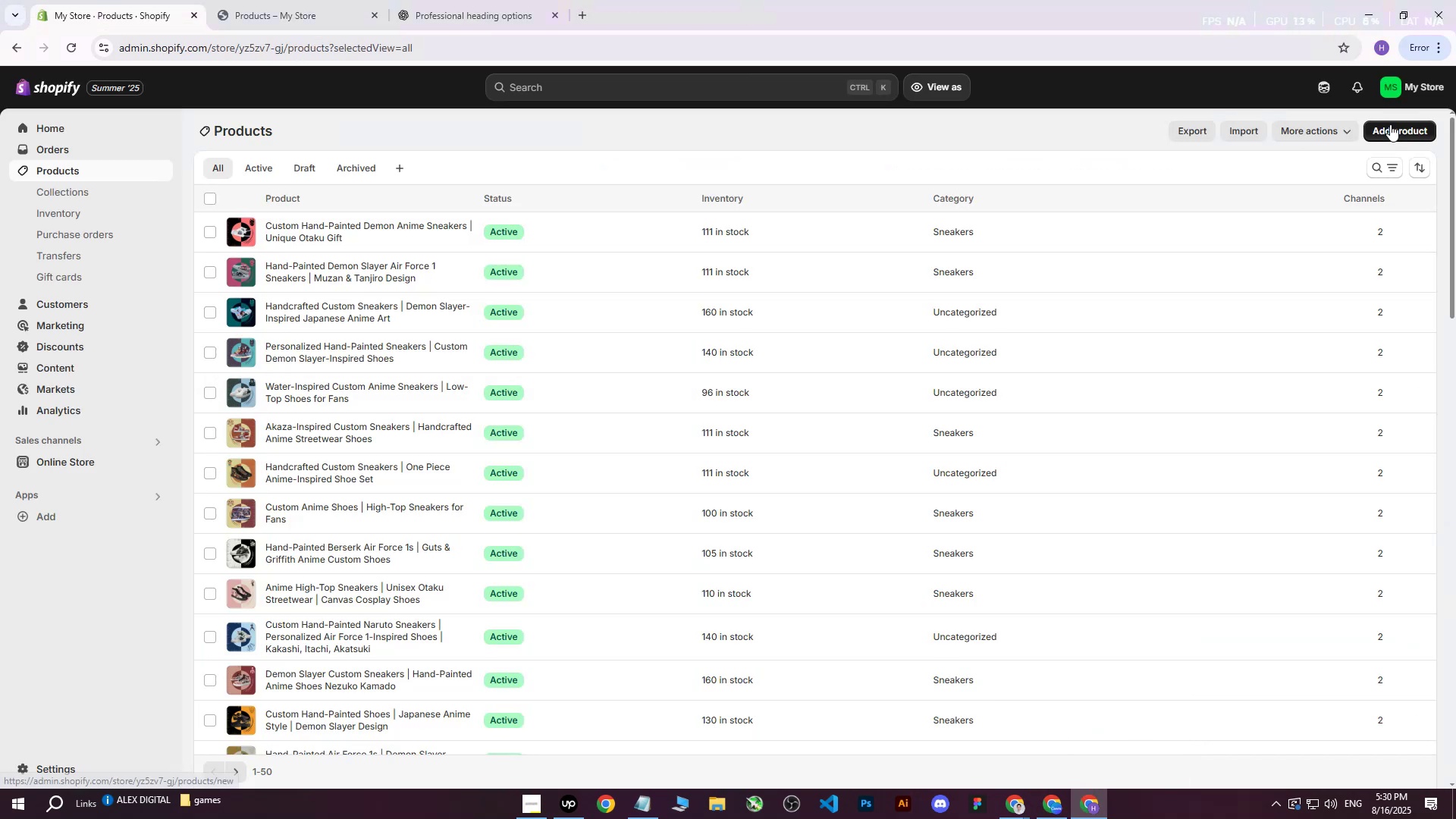 
left_click([1390, 124])
 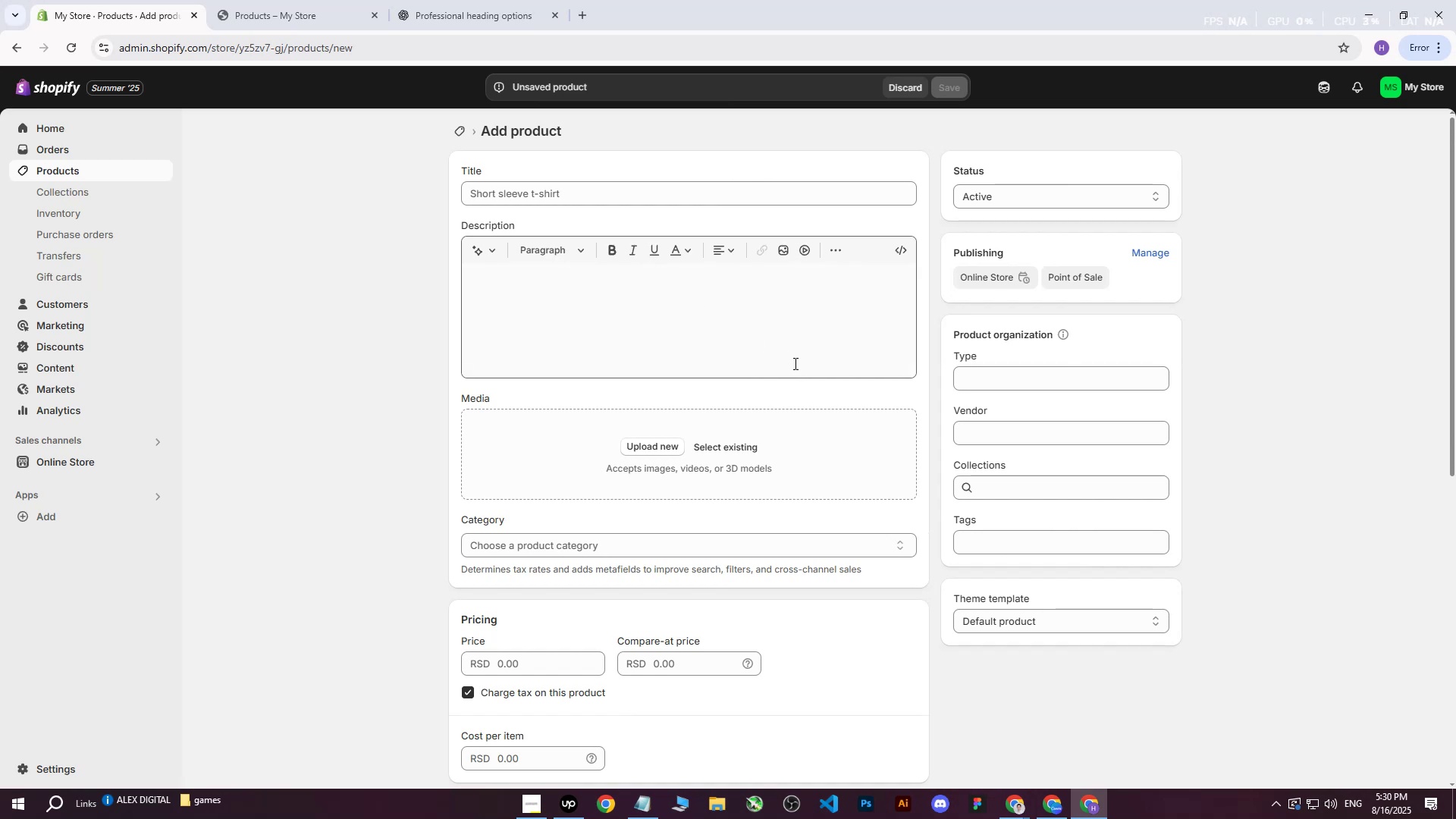 
wait(10.47)
 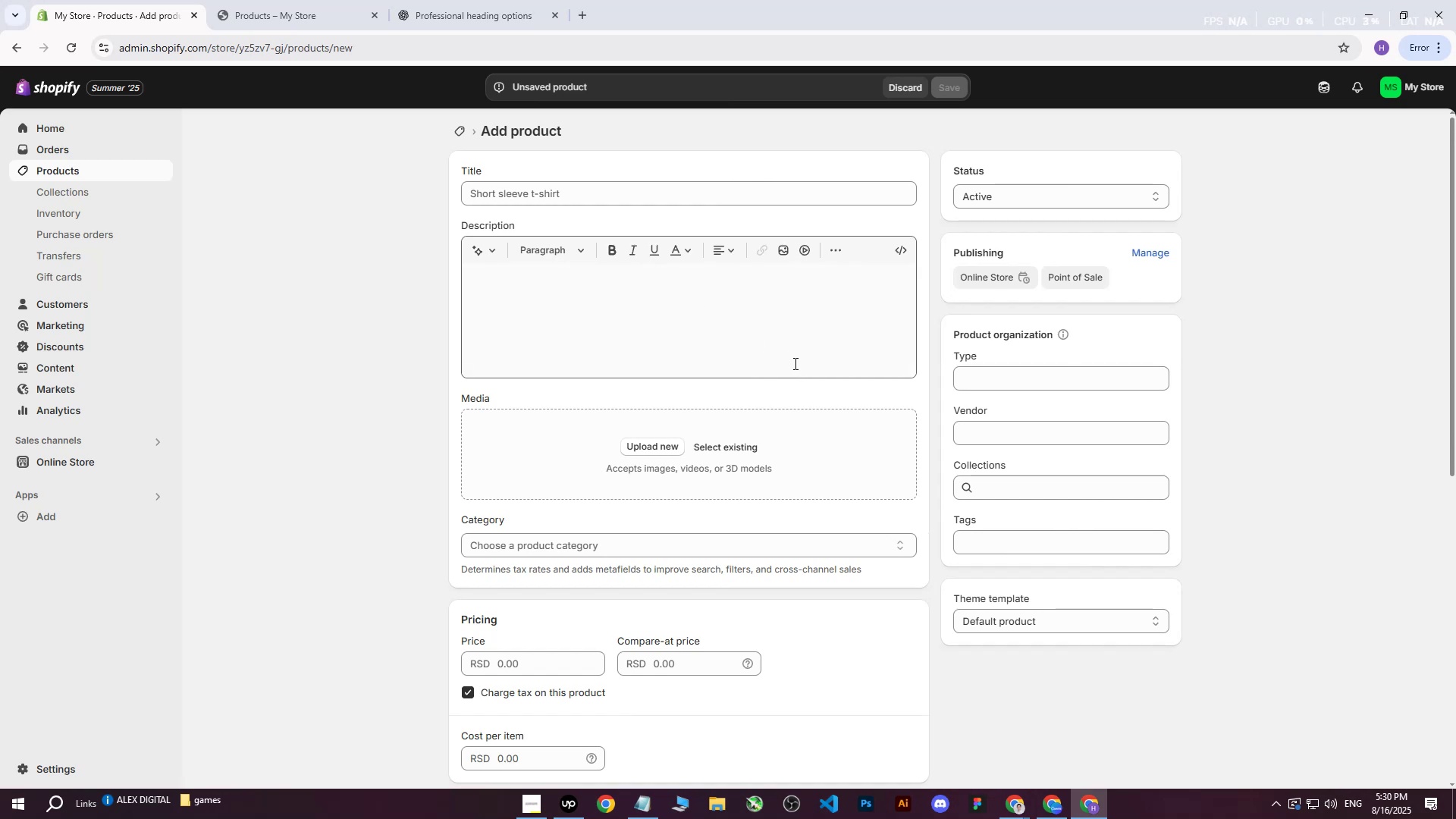 
left_click([659, 427])
 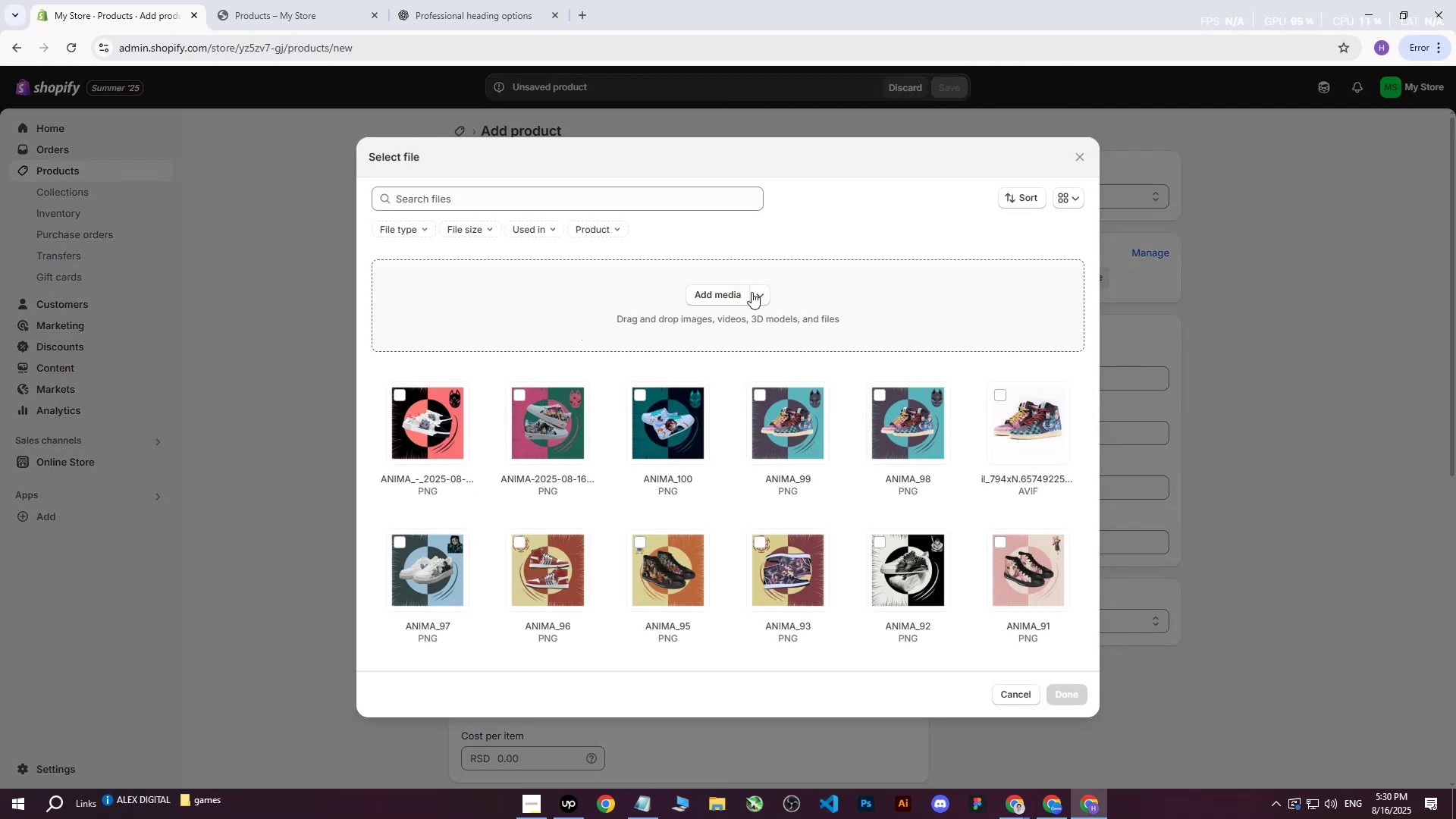 
left_click([723, 293])
 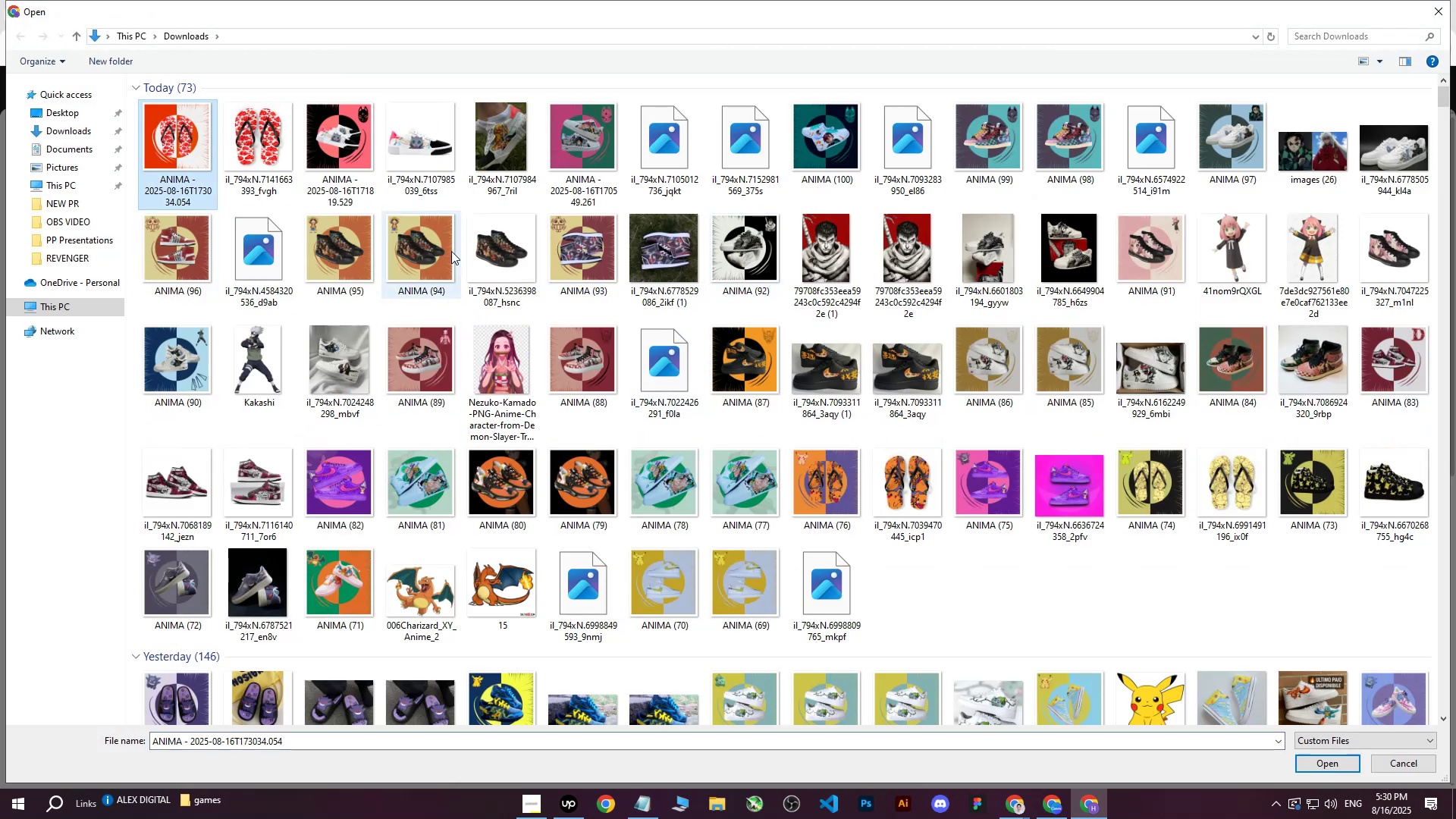 
left_click([1301, 768])
 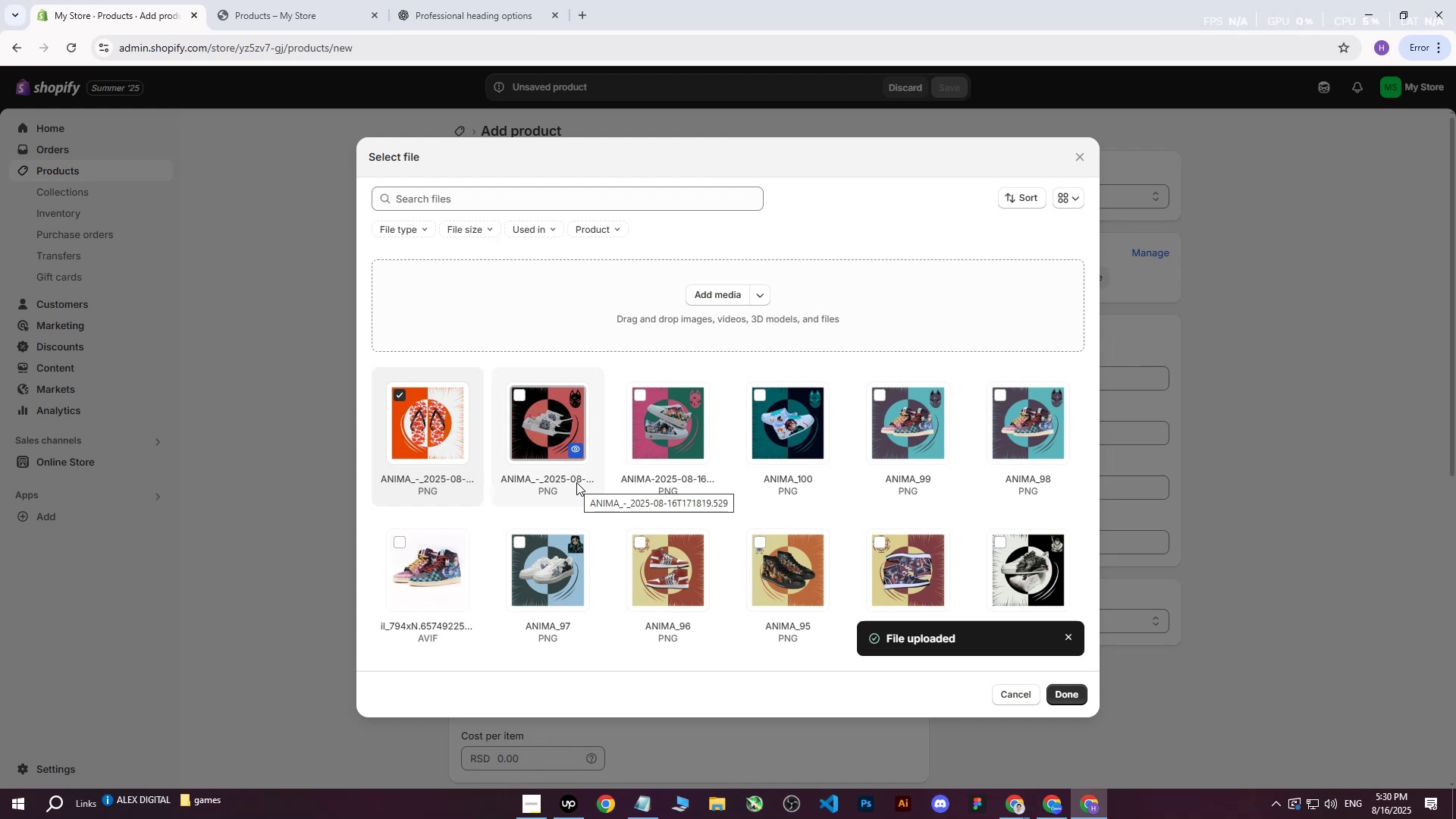 
wait(13.5)
 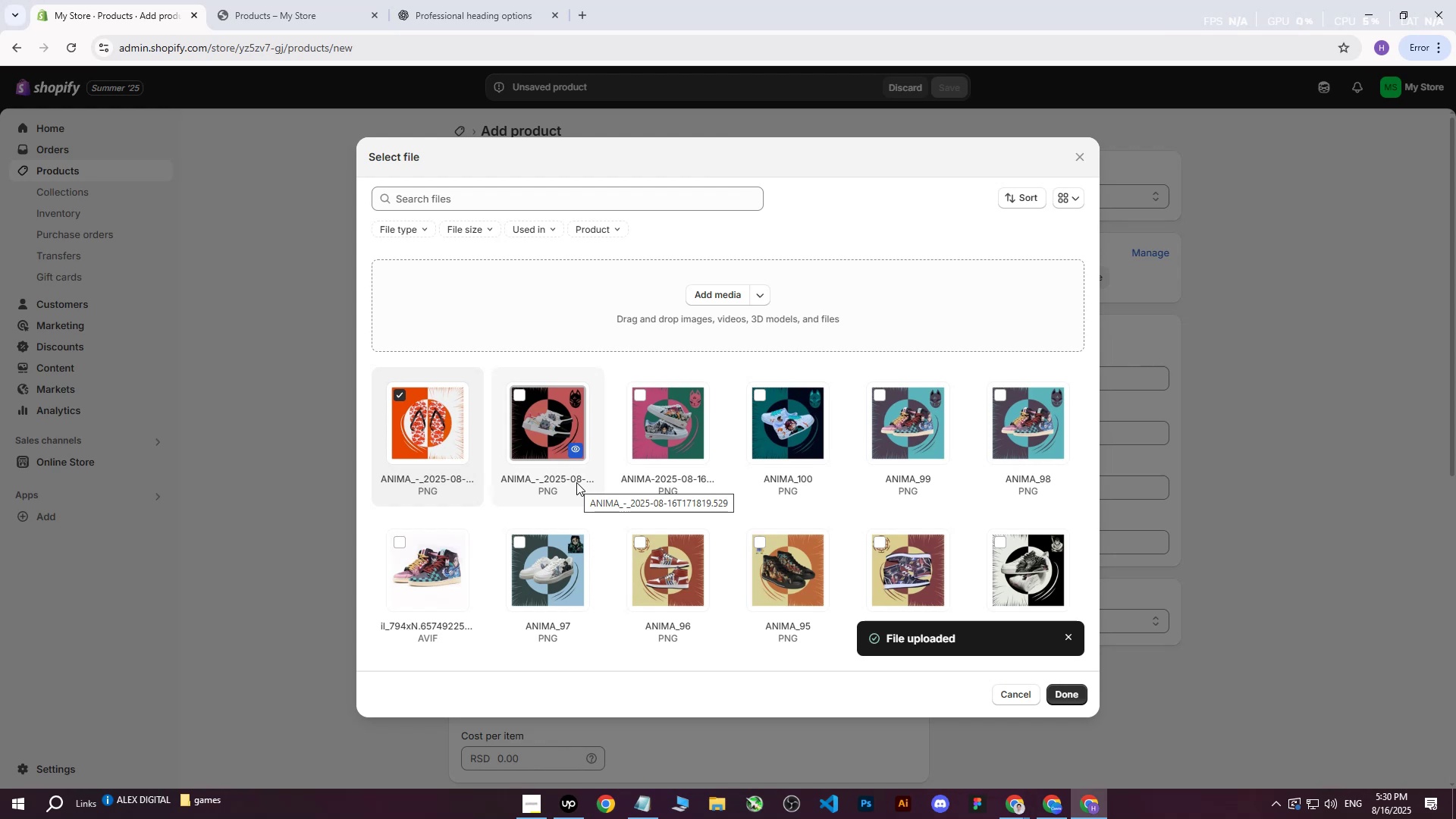 
left_click([1059, 689])
 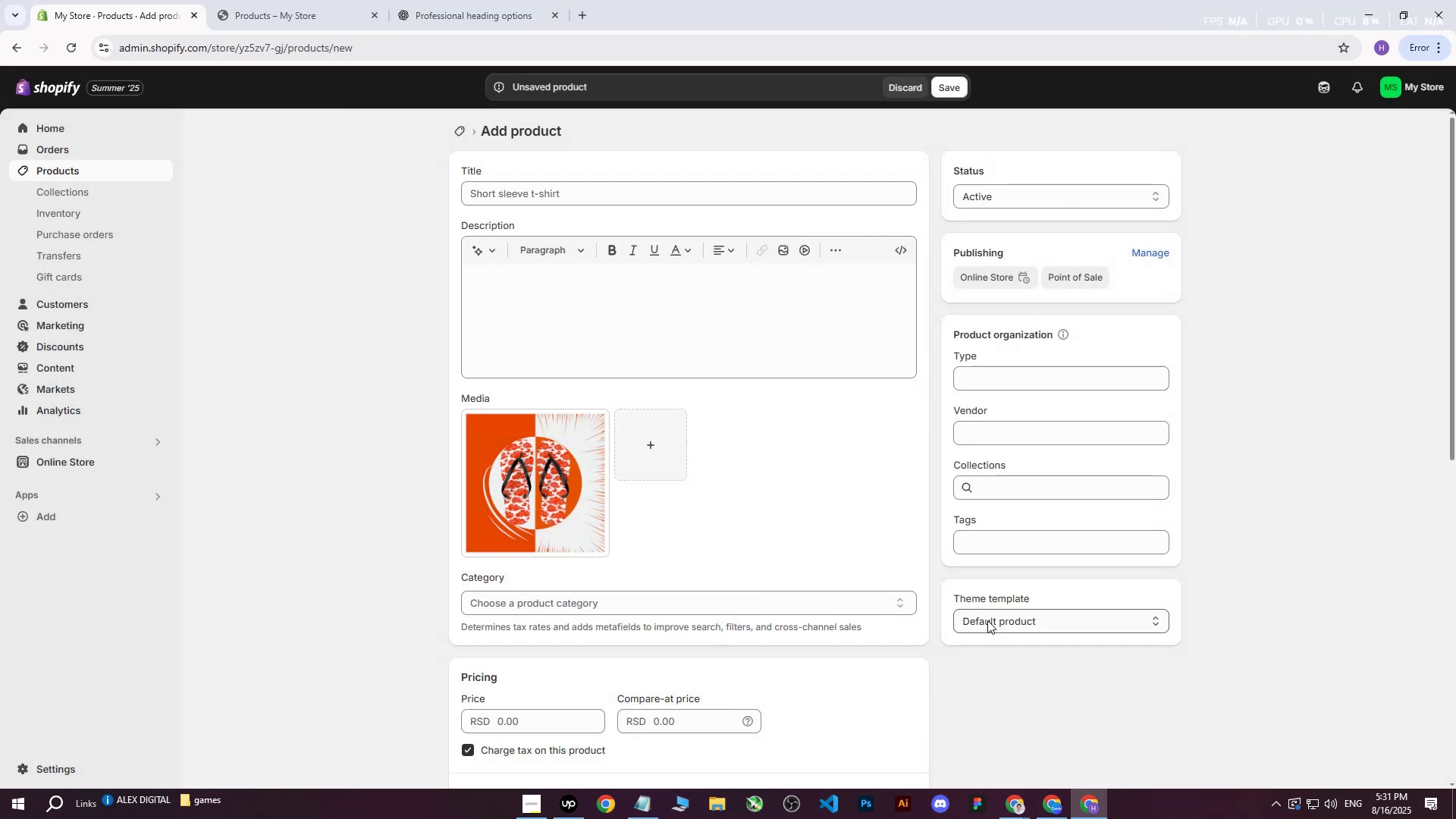 
double_click([944, 755])
 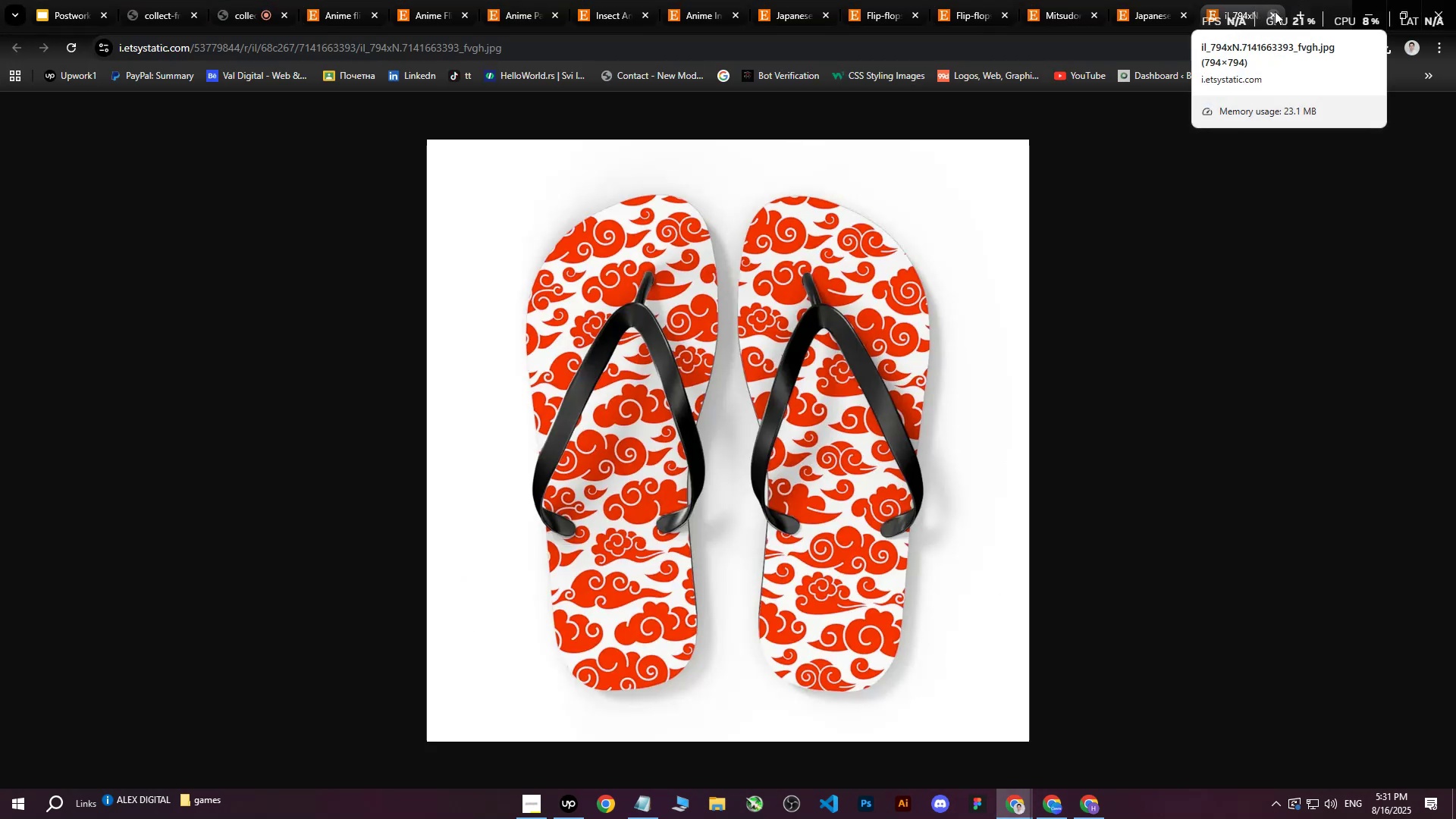 
left_click([1275, 11])
 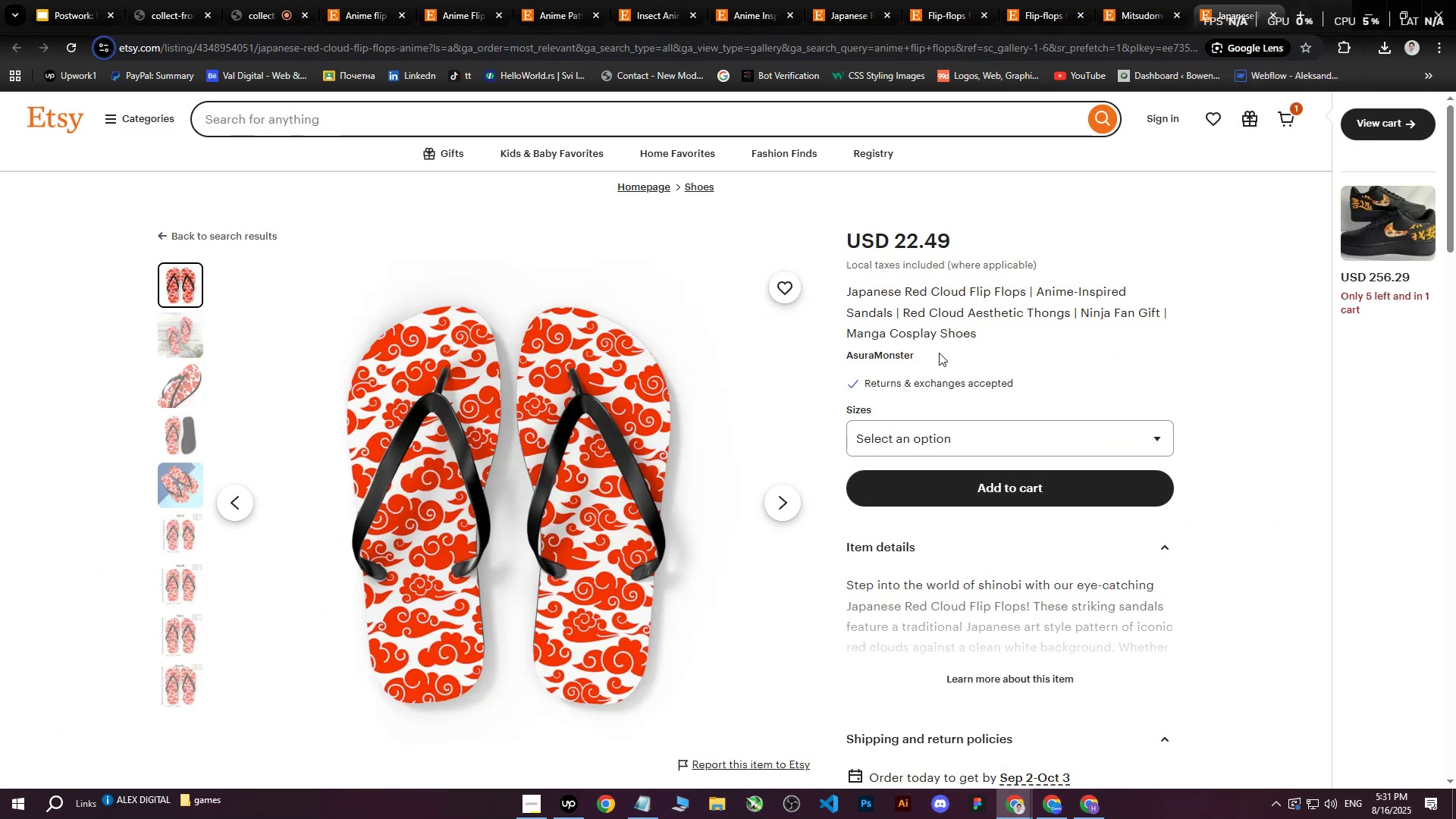 
left_click_drag(start_coordinate=[848, 288], to_coordinate=[998, 330])
 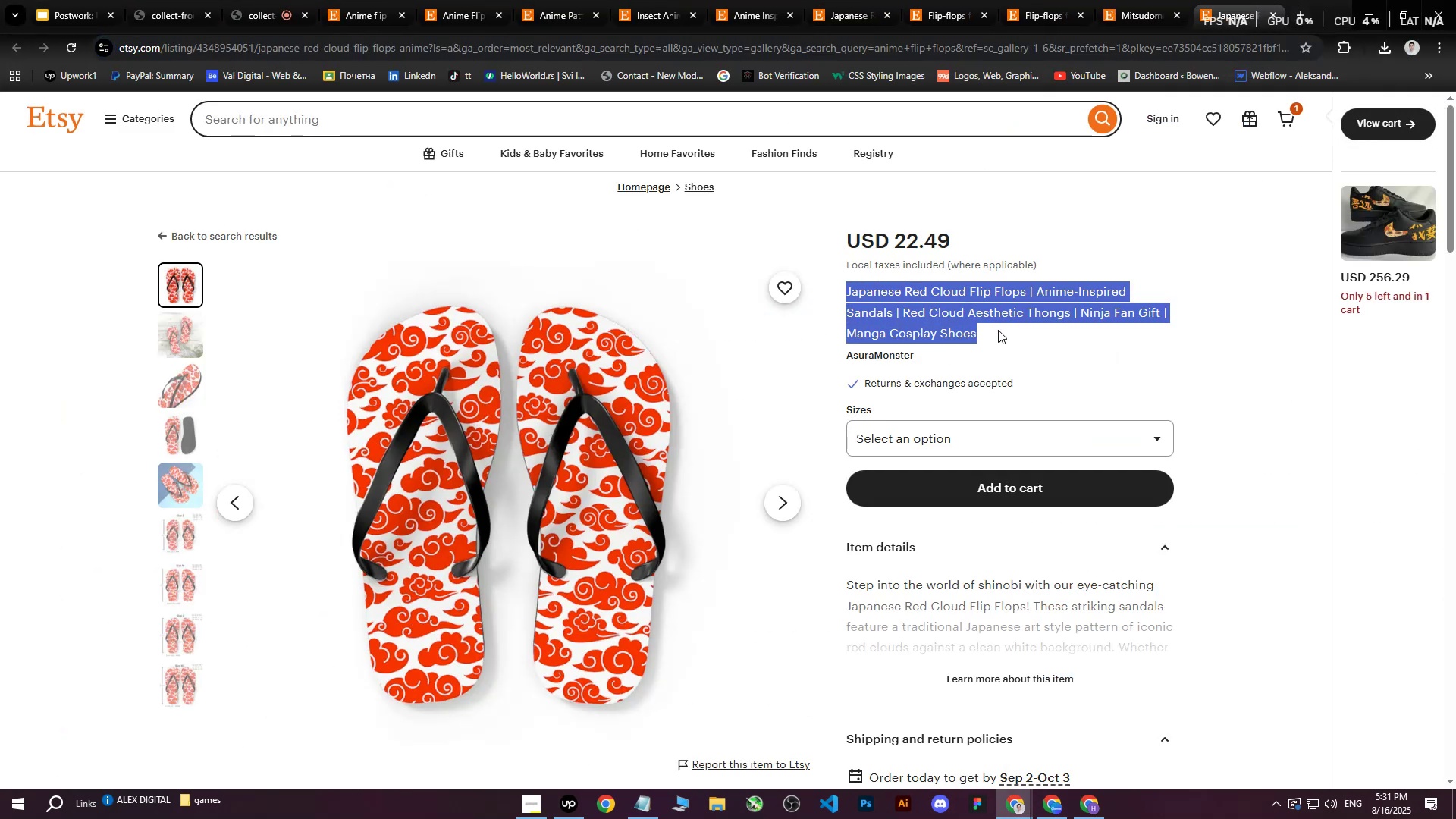 
key(Control+C)
 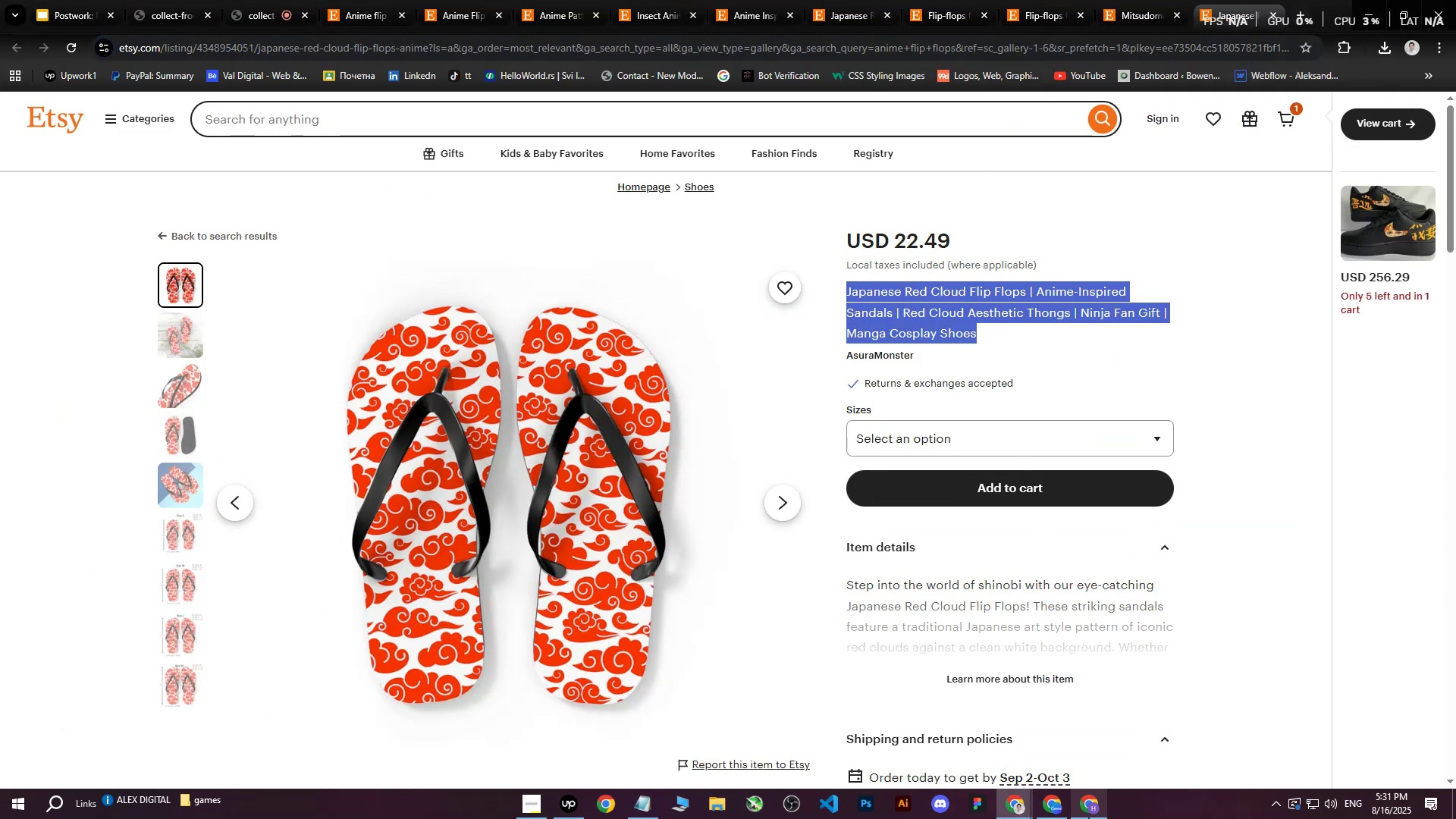 
left_click([1088, 817])
 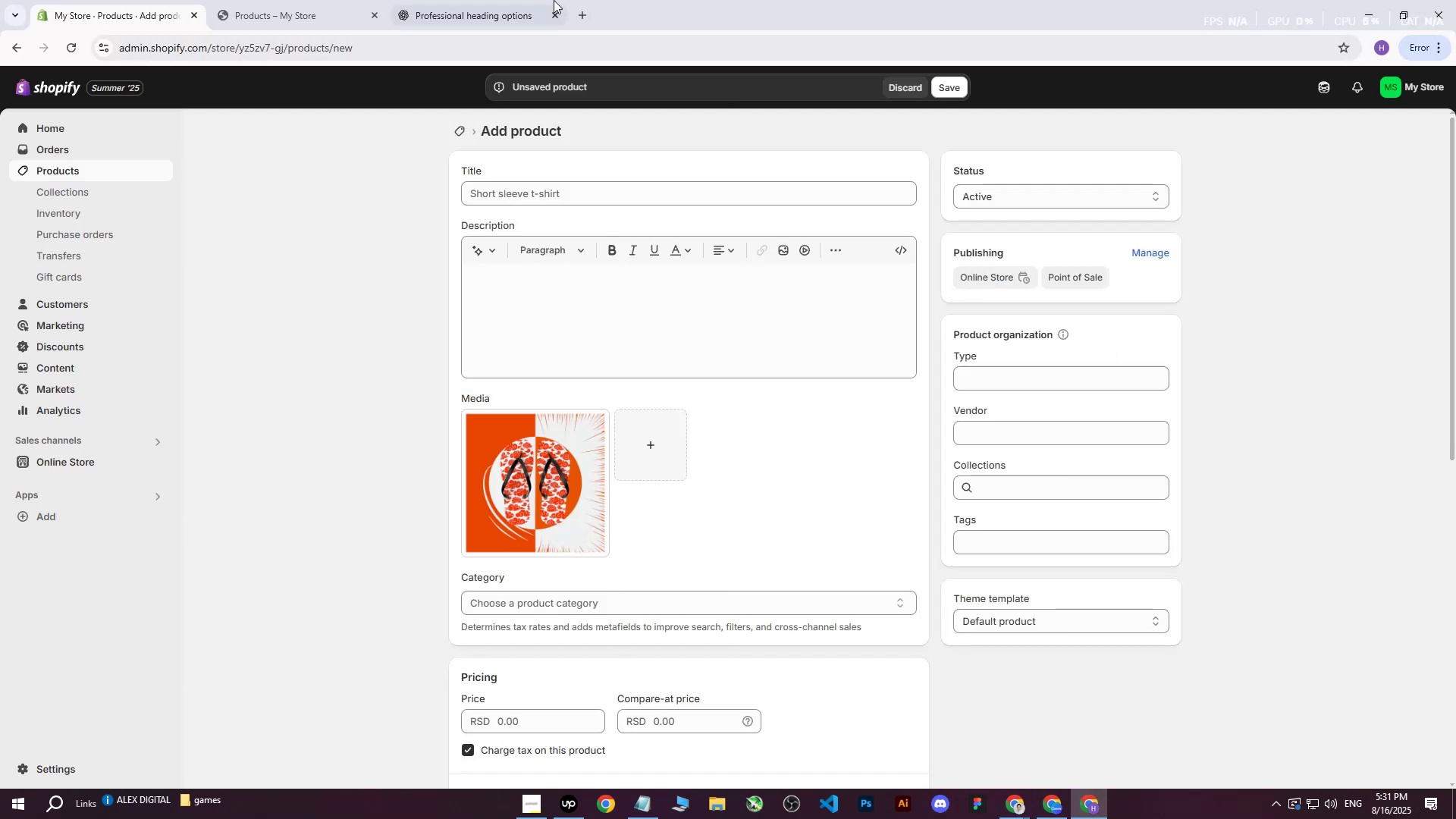 
left_click([520, 0])
 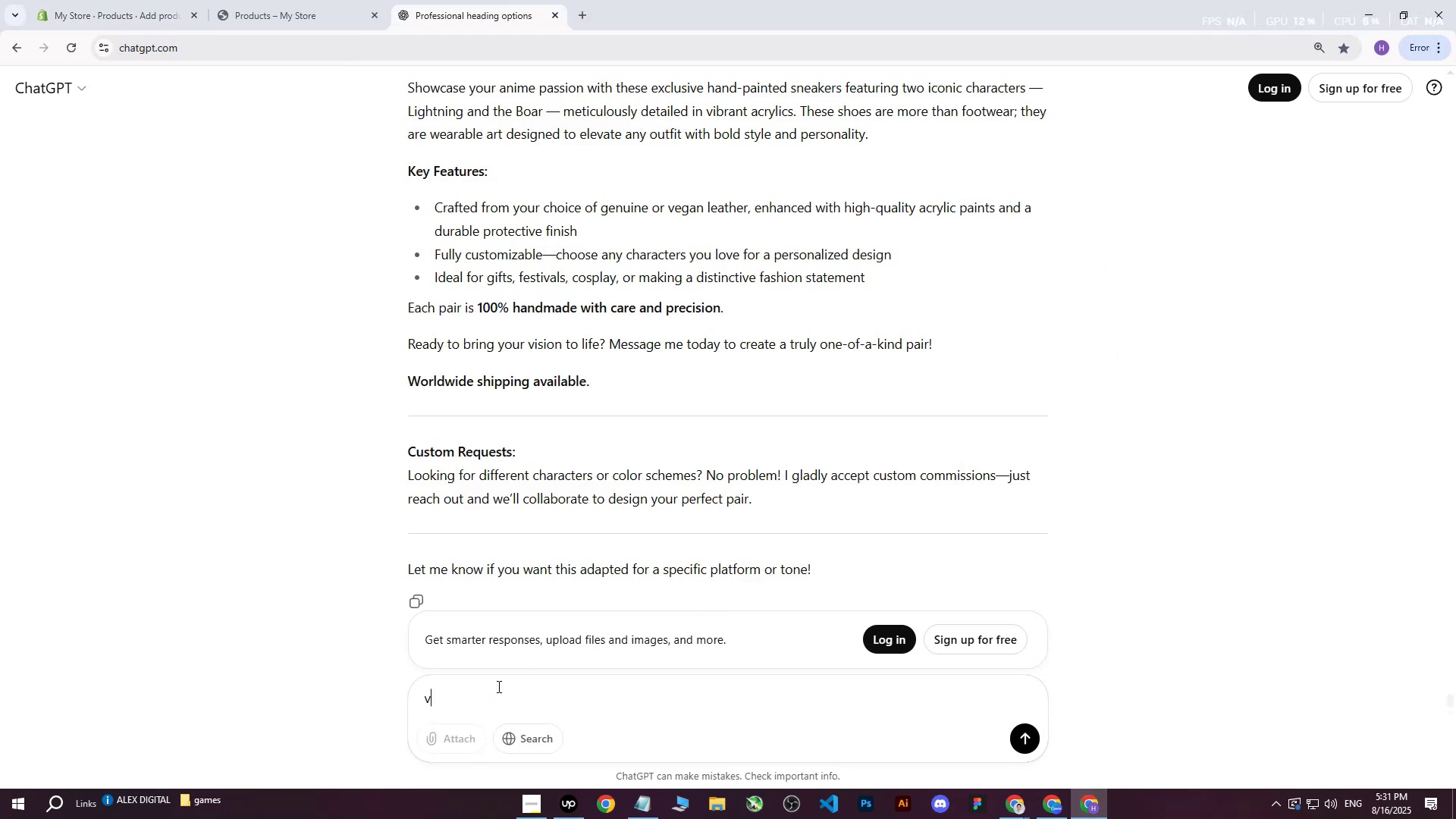 
left_click([495, 690])
 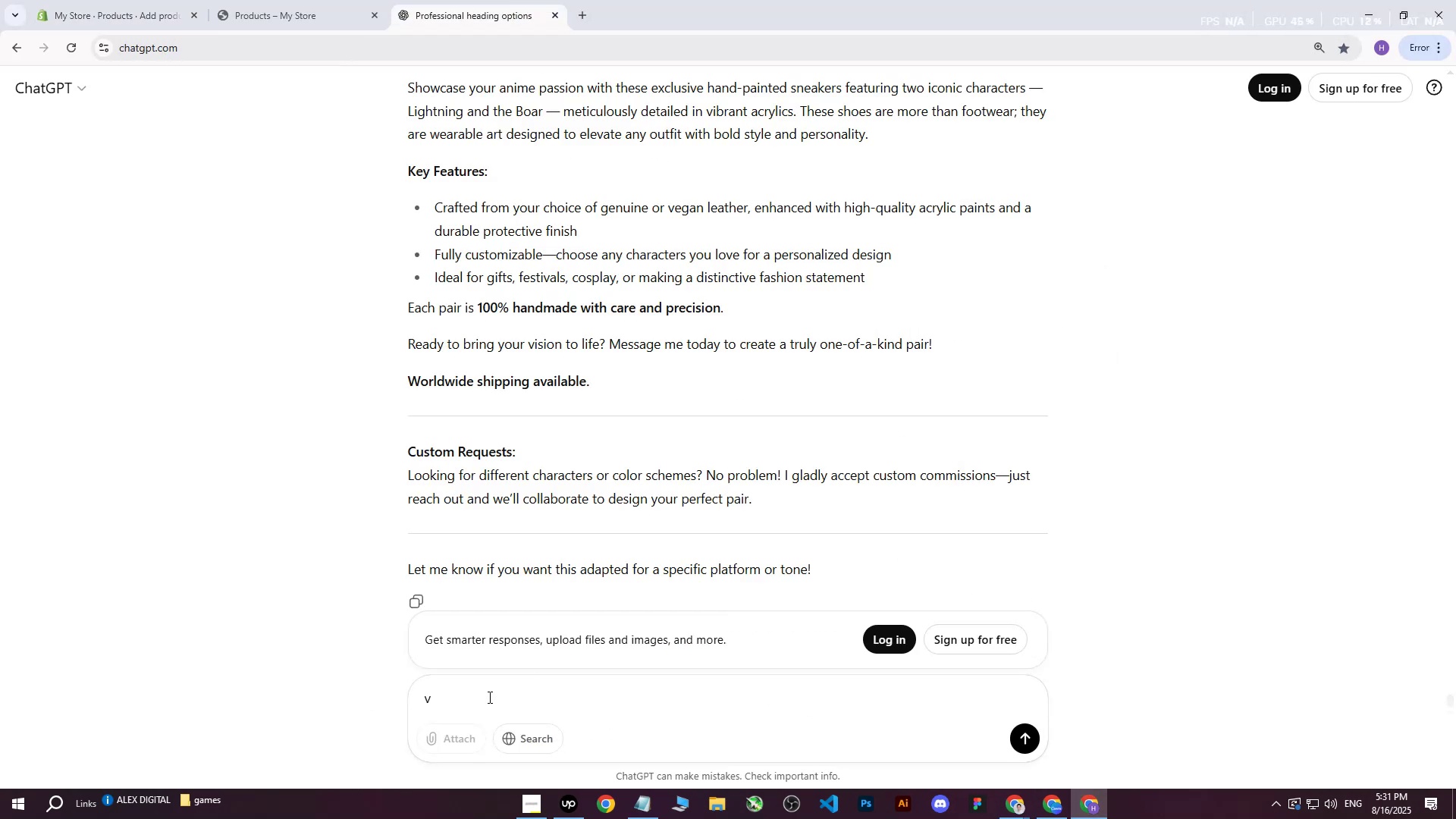 
left_click_drag(start_coordinate=[483, 699], to_coordinate=[364, 703])
 